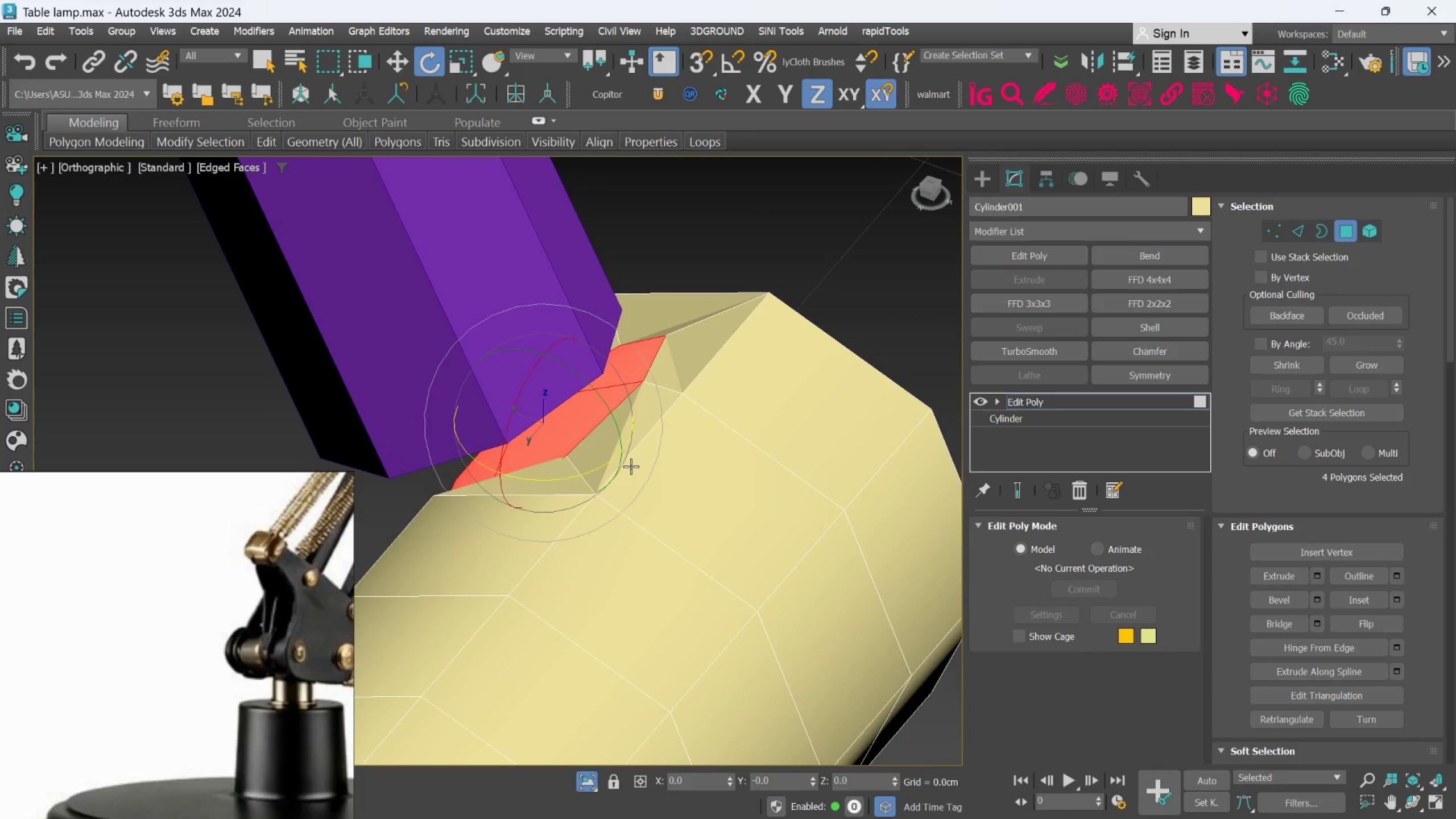 
hold_key(key=AltLeft, duration=10.19)
 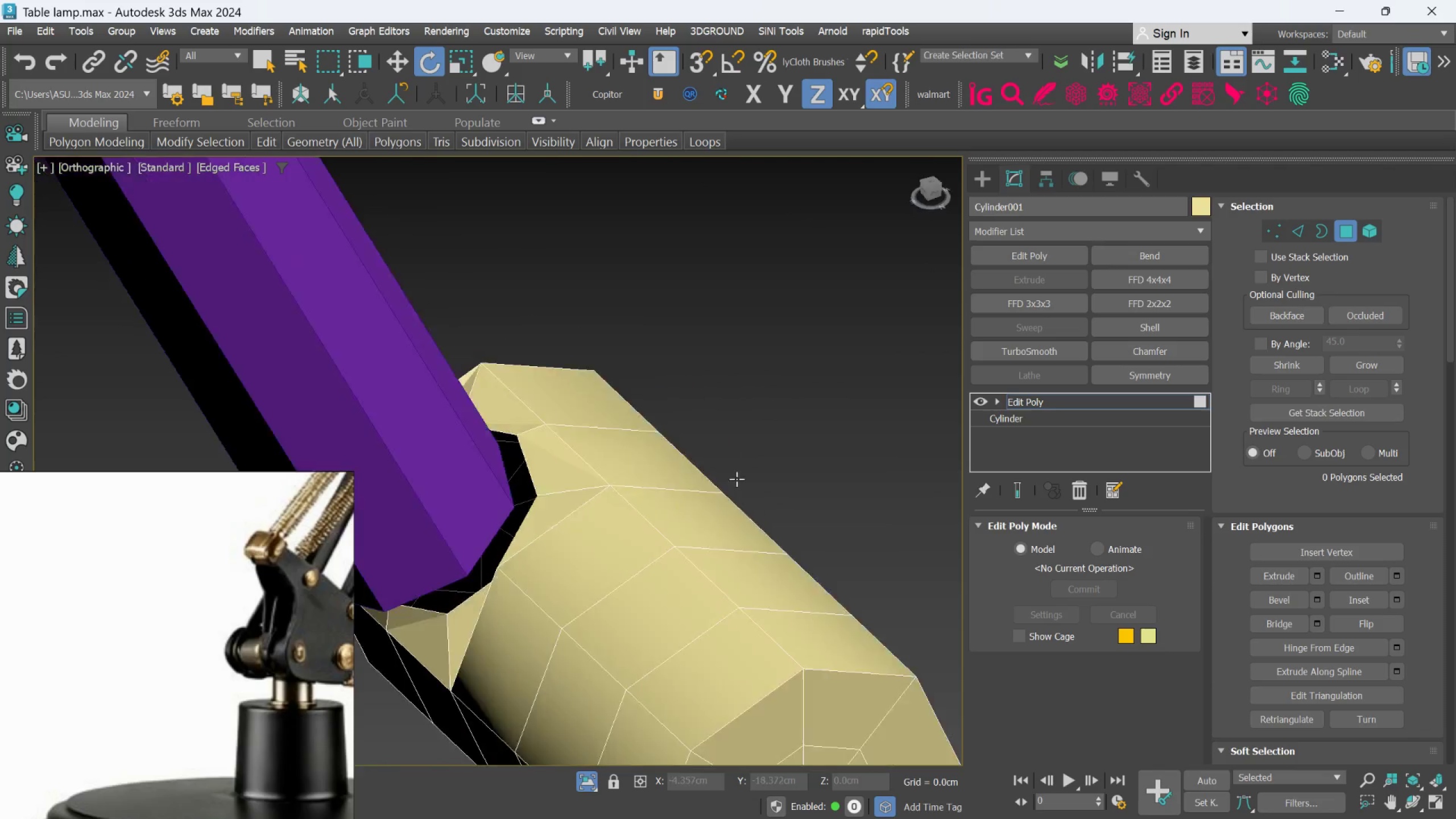 
key(Delete)
 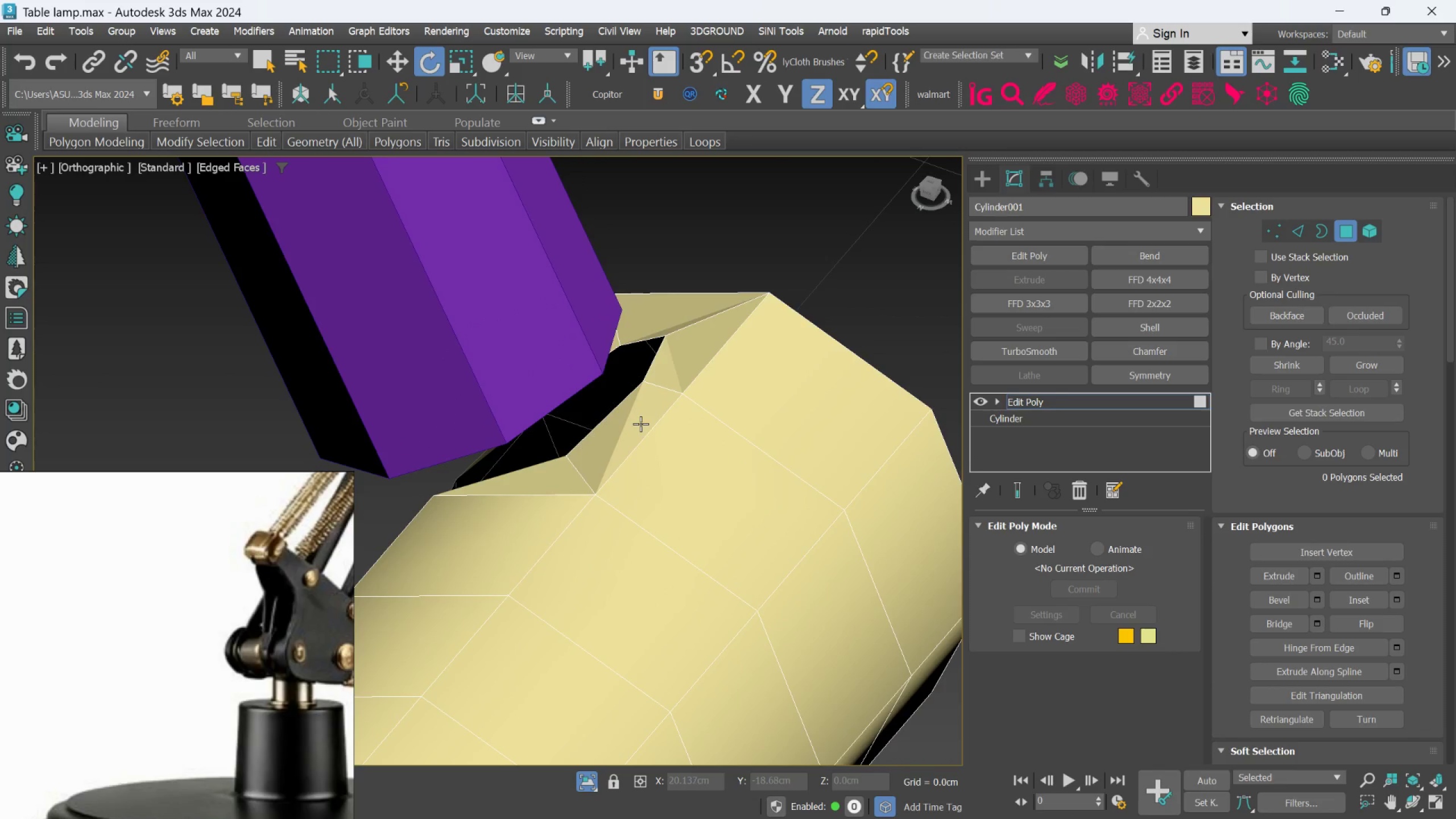 
scroll: coordinate [617, 321], scroll_direction: down, amount: 1.0
 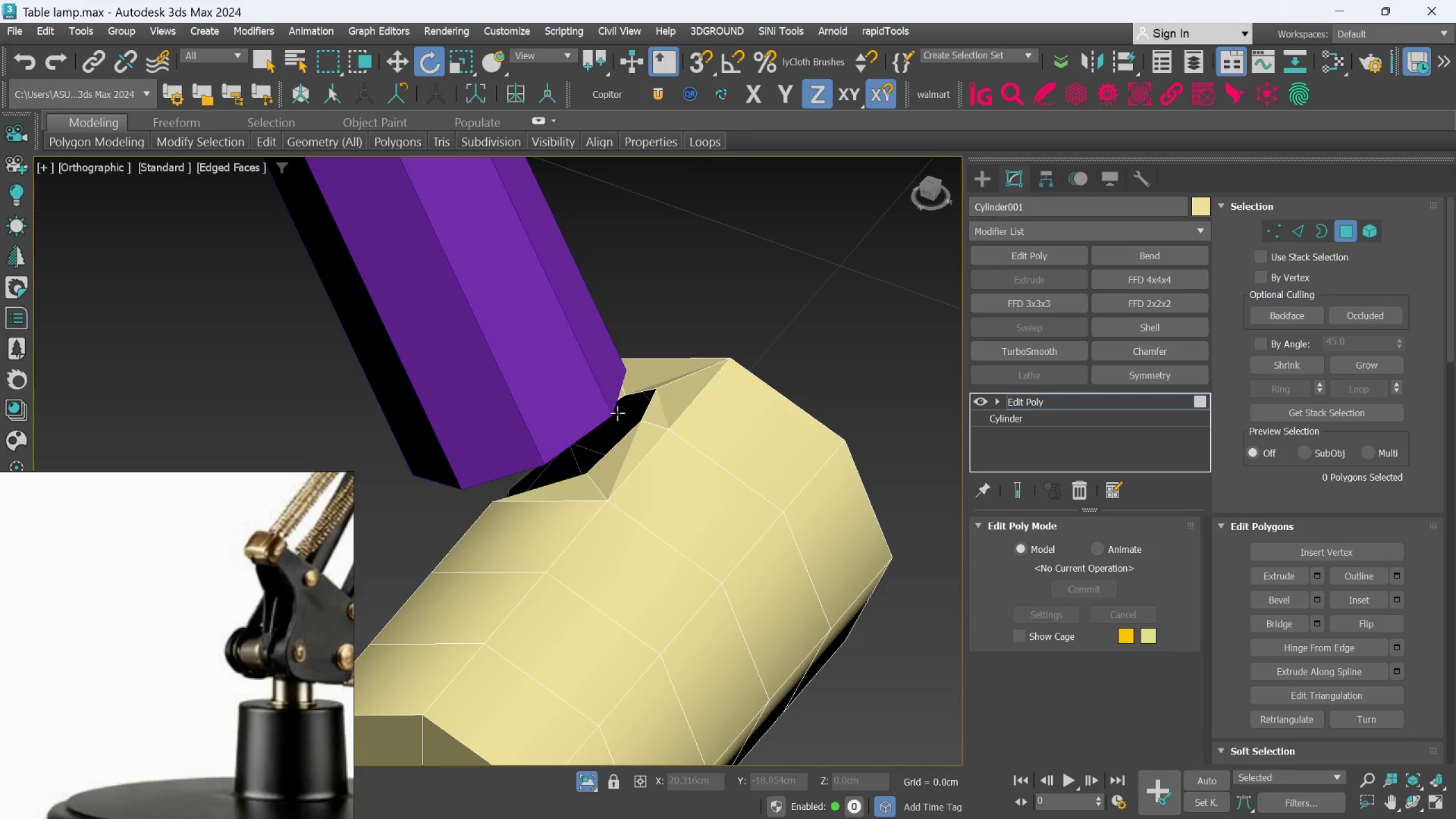 
scroll: coordinate [600, 432], scroll_direction: up, amount: 2.0
 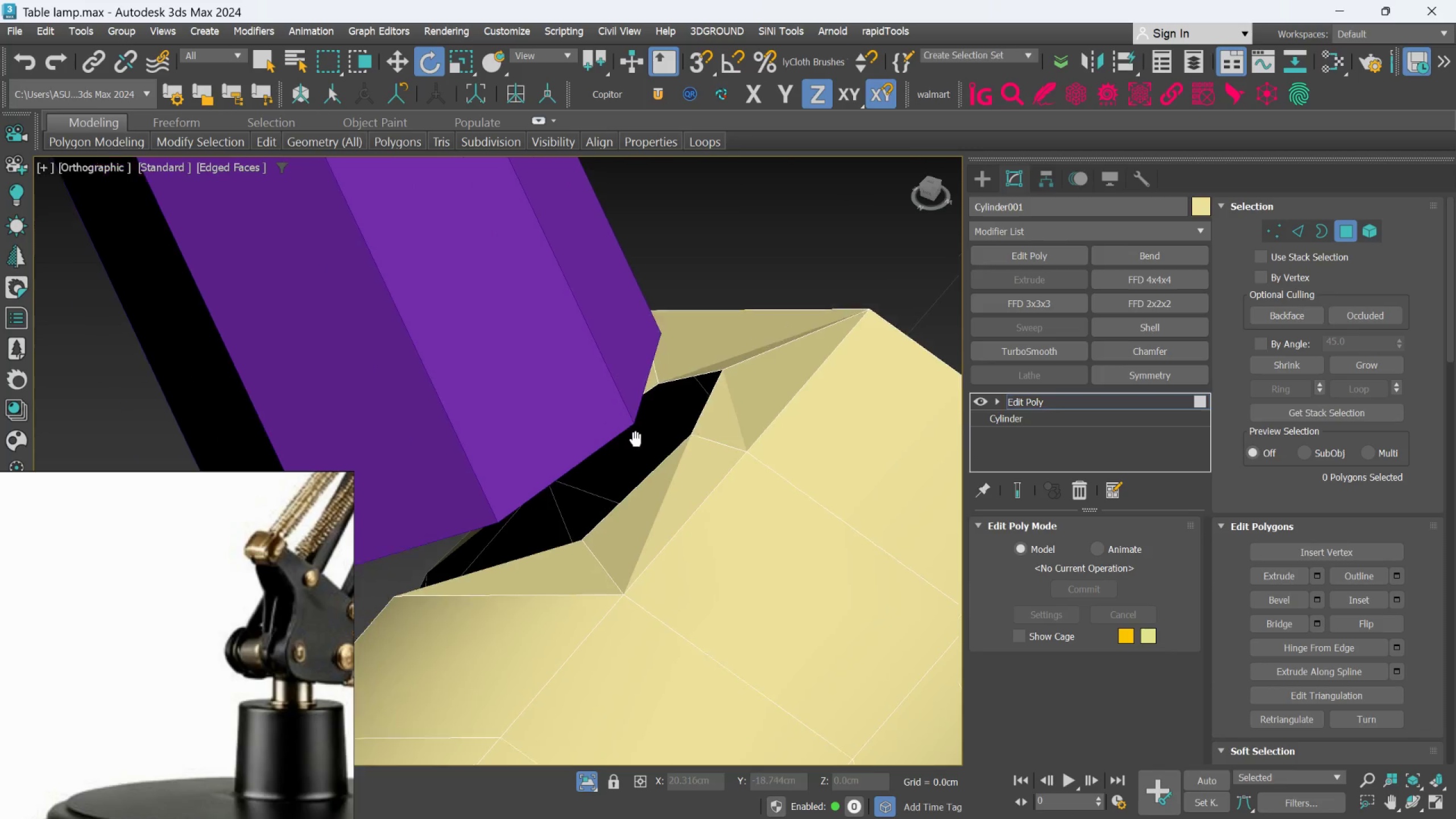 
scroll: coordinate [665, 429], scroll_direction: down, amount: 2.0
 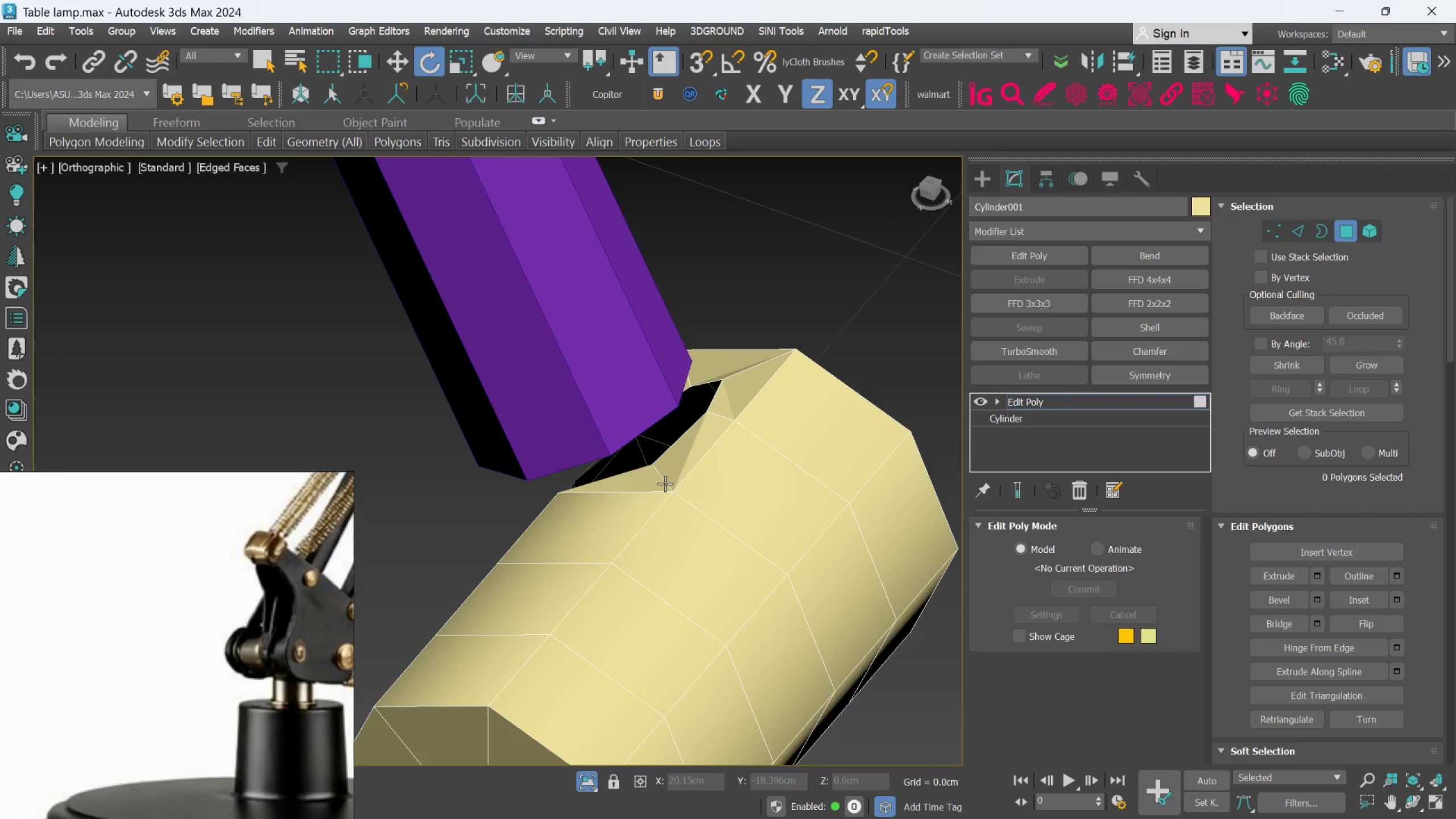 
hold_key(key=AltLeft, duration=0.73)
 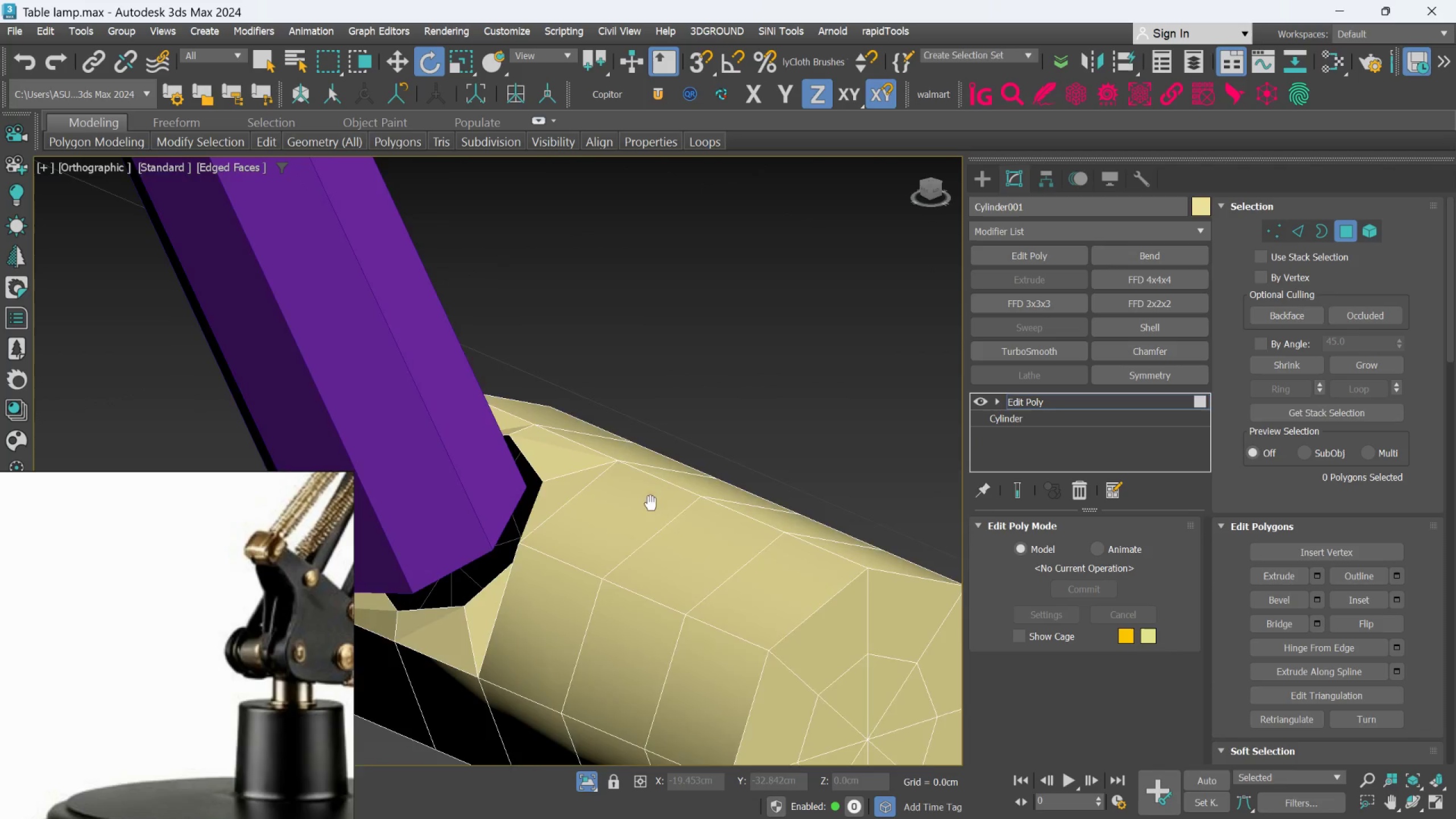 
hold_key(key=AltLeft, duration=0.36)
 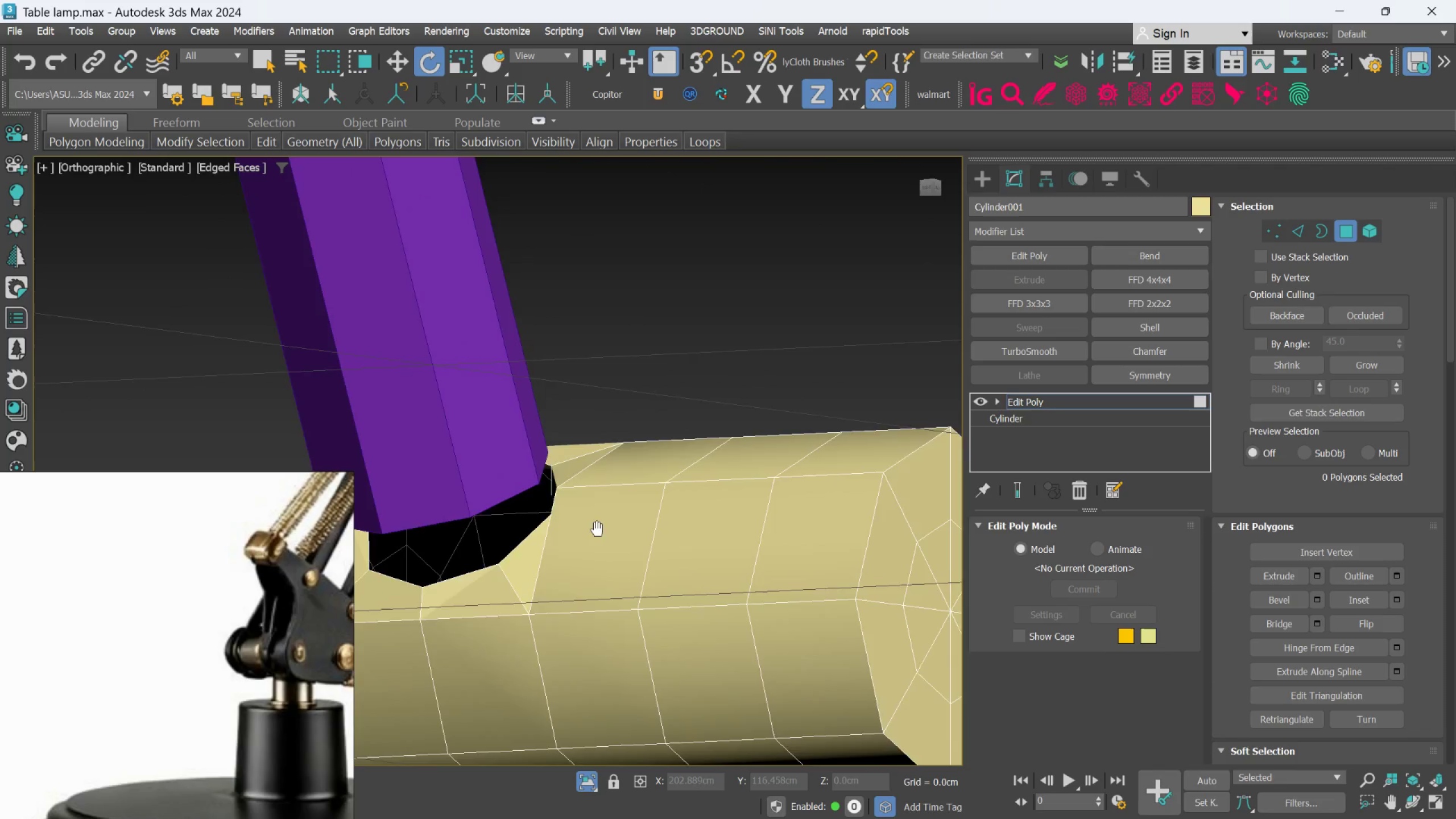 
hold_key(key=AltLeft, duration=0.88)
 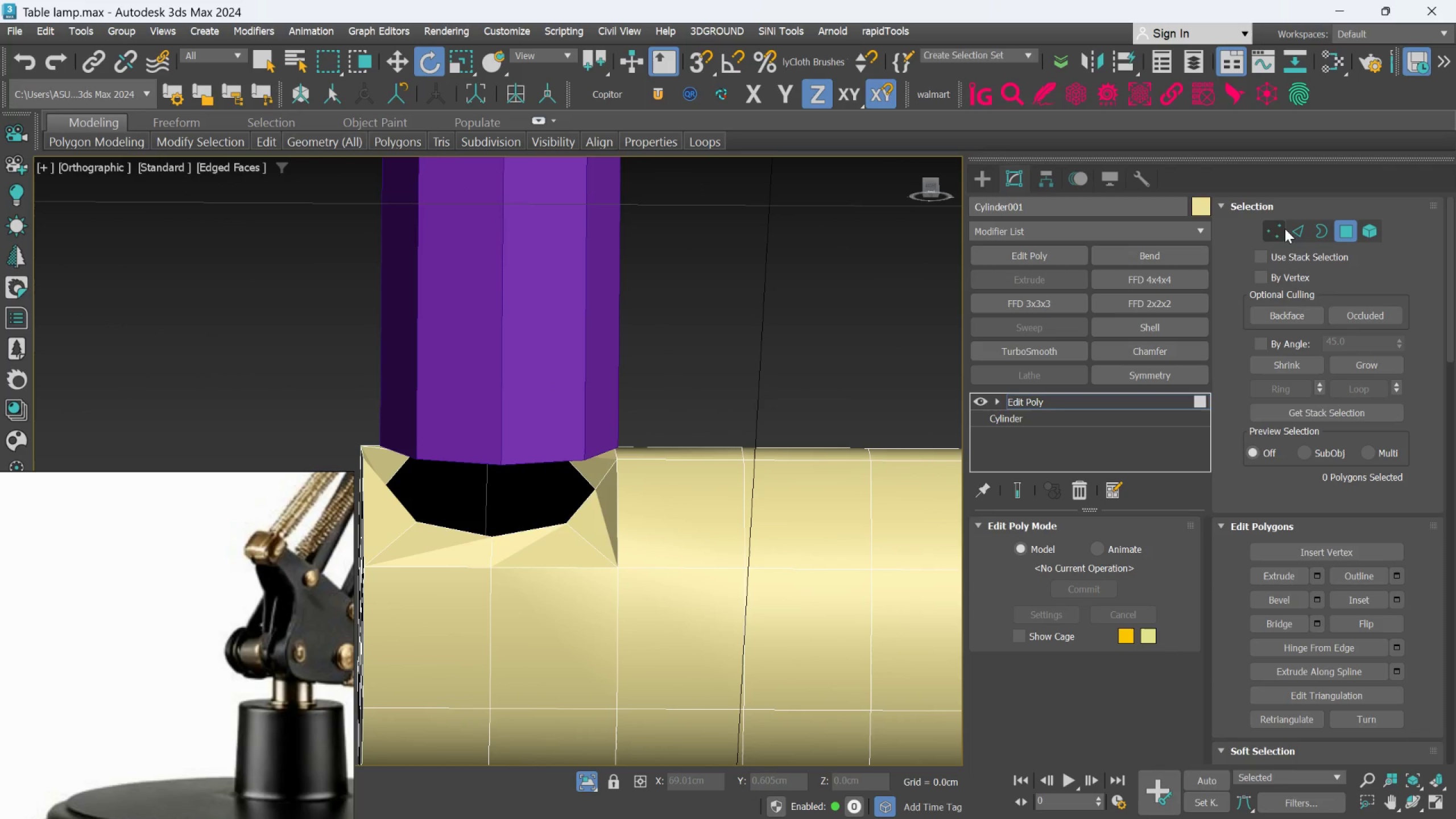 
left_click([1287, 229])
 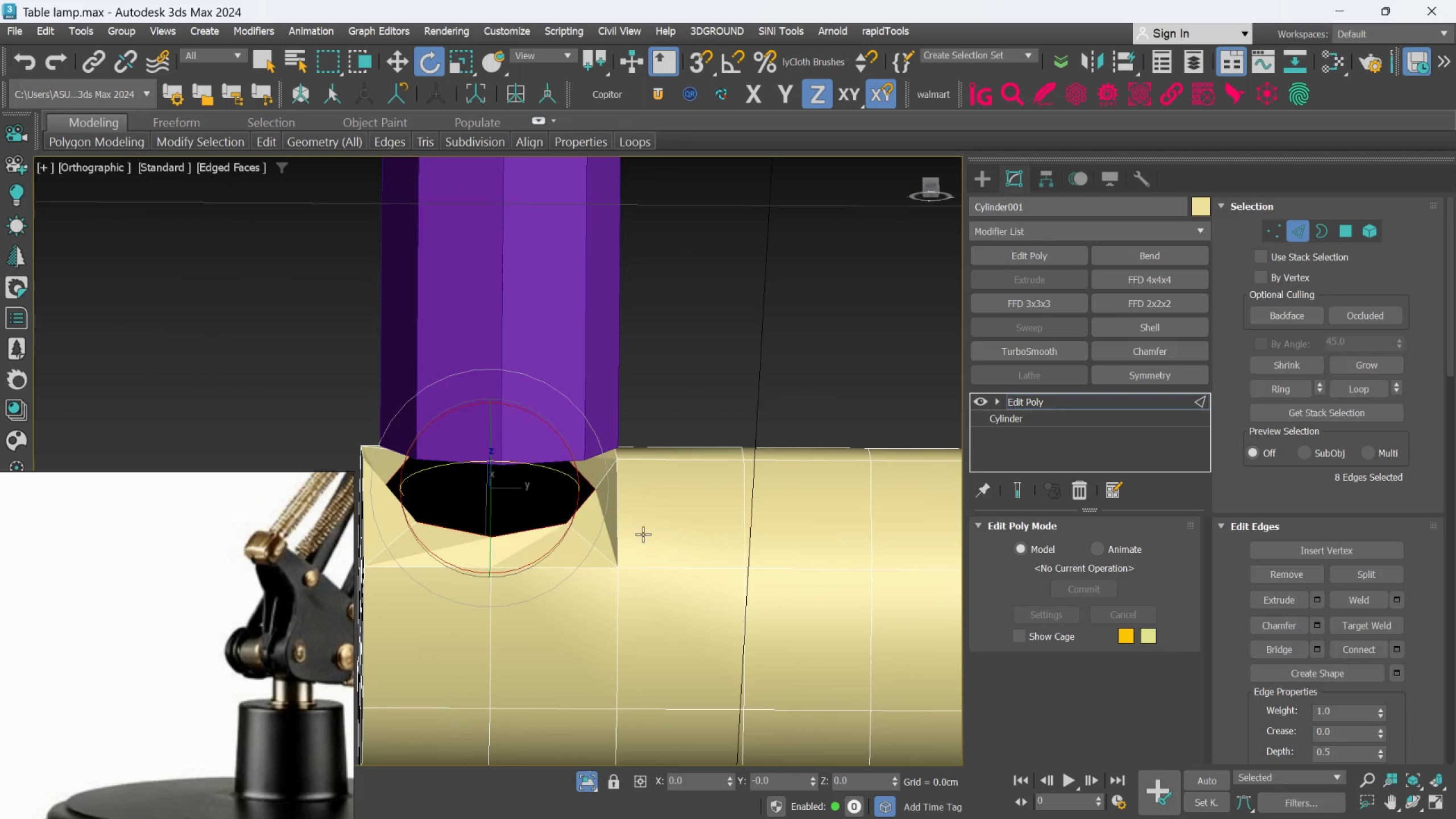 
scroll: coordinate [632, 524], scroll_direction: up, amount: 1.0
 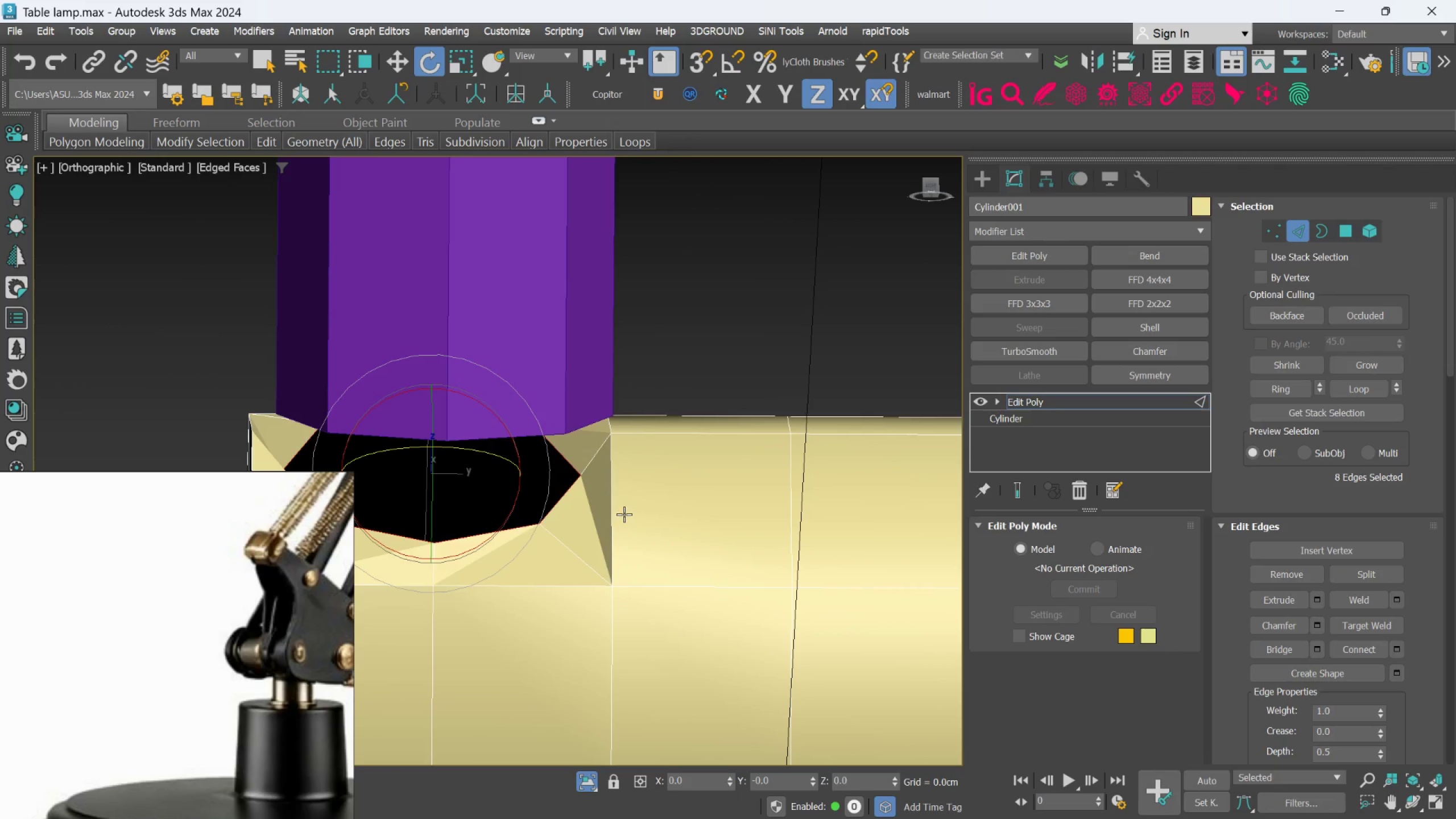 
key(Q)
 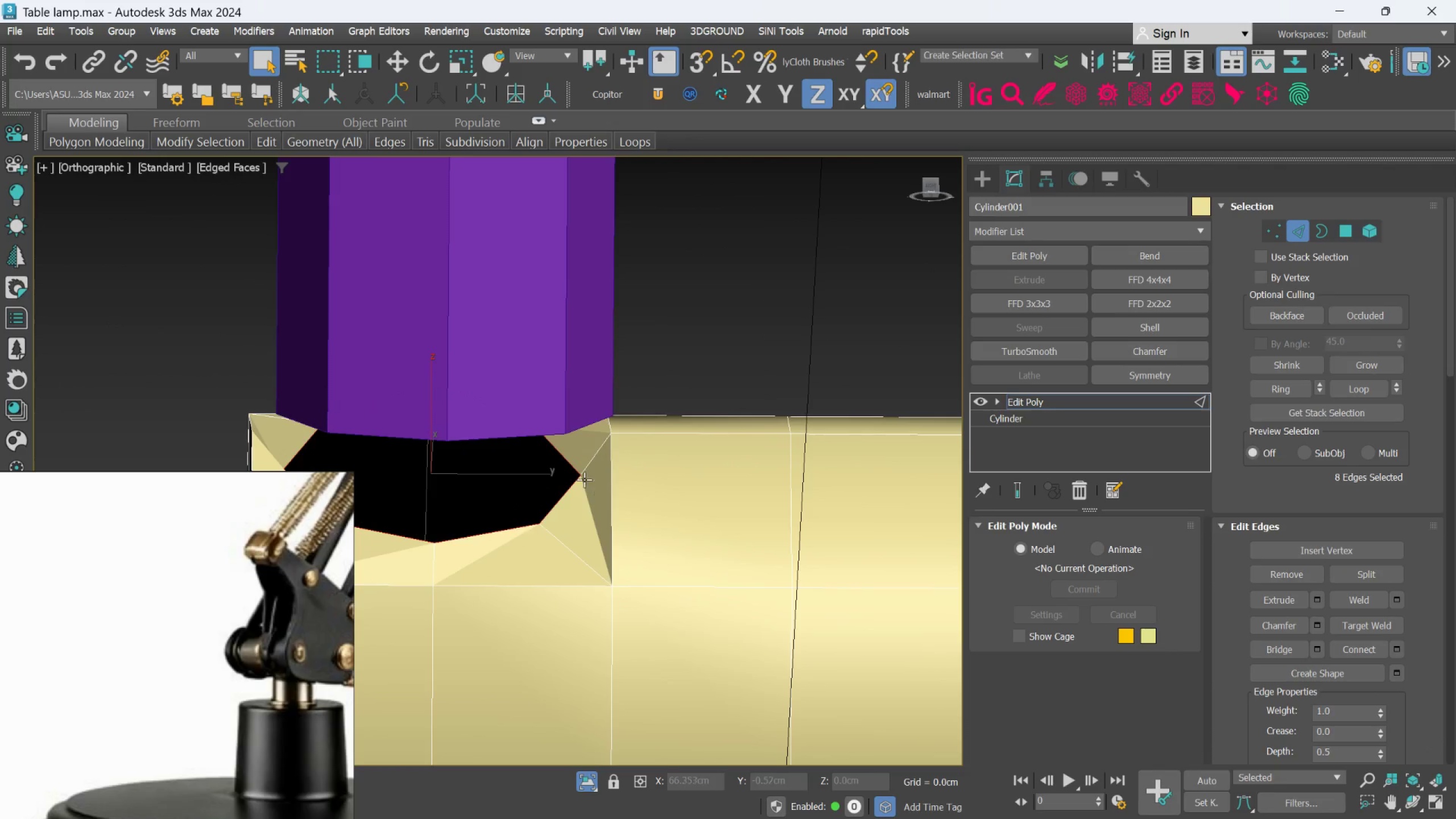 
scroll: coordinate [582, 470], scroll_direction: up, amount: 1.0
 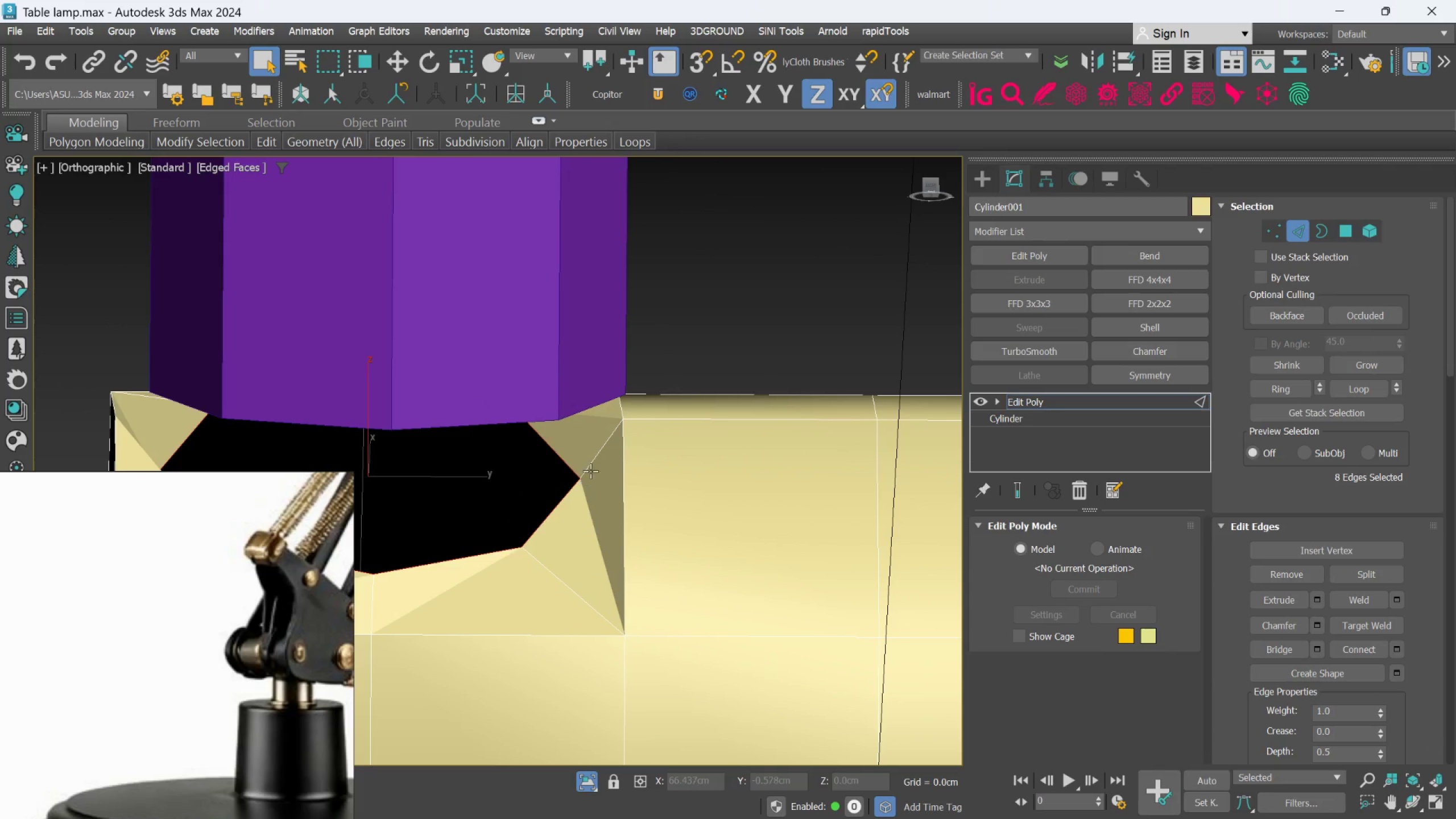 
left_click([594, 461])
 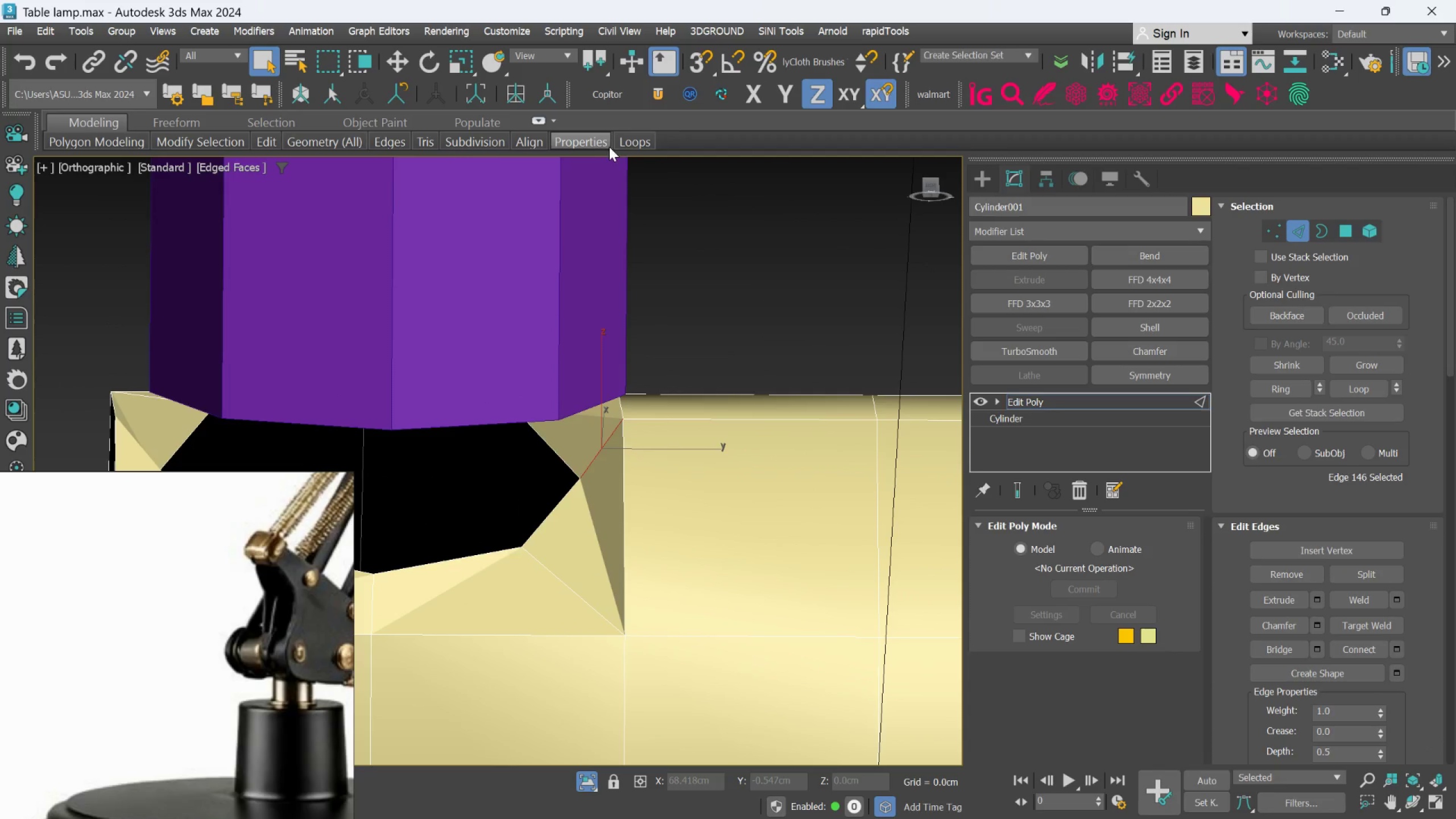 
left_click([625, 143])
 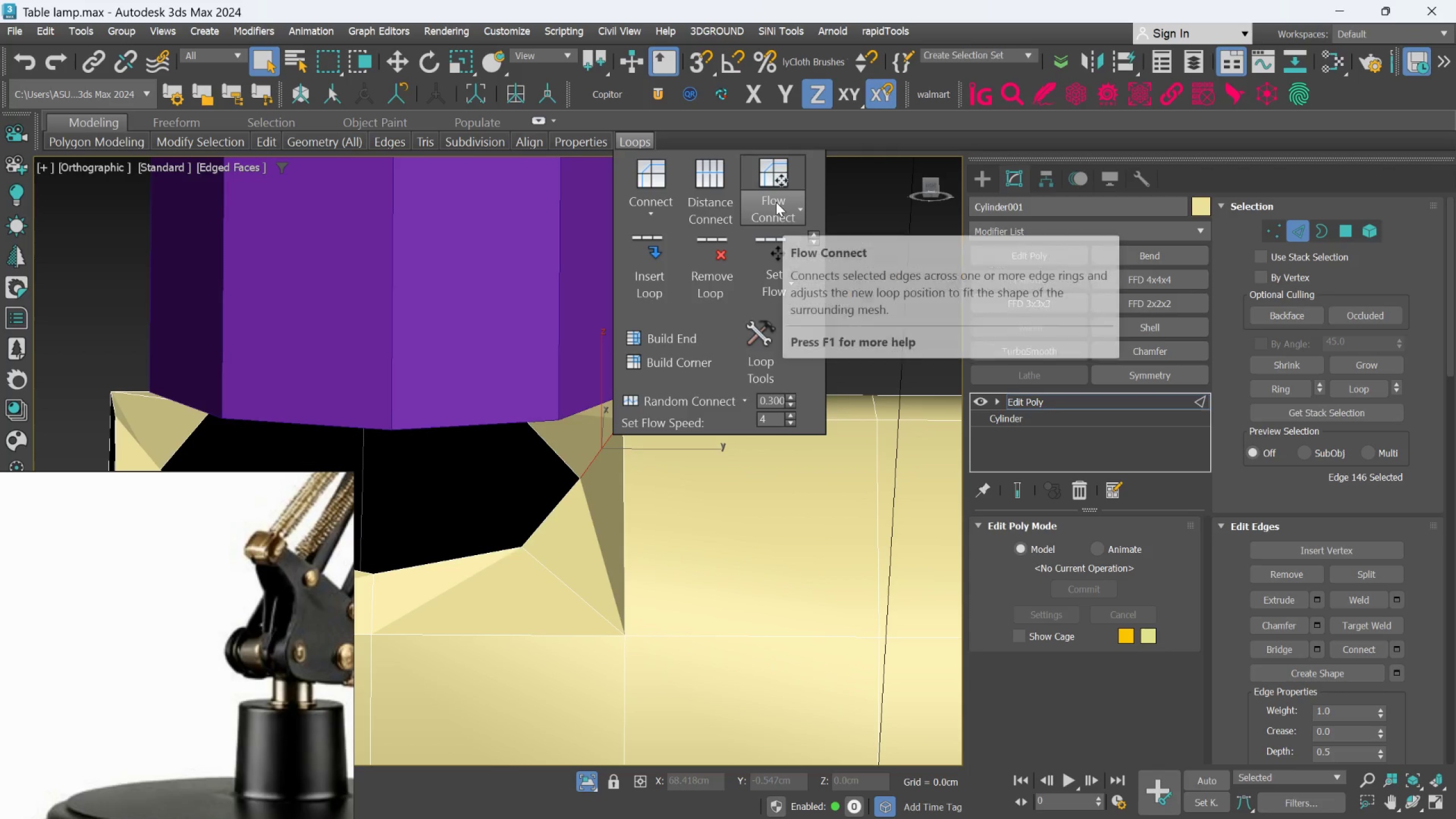 
left_click([770, 257])
 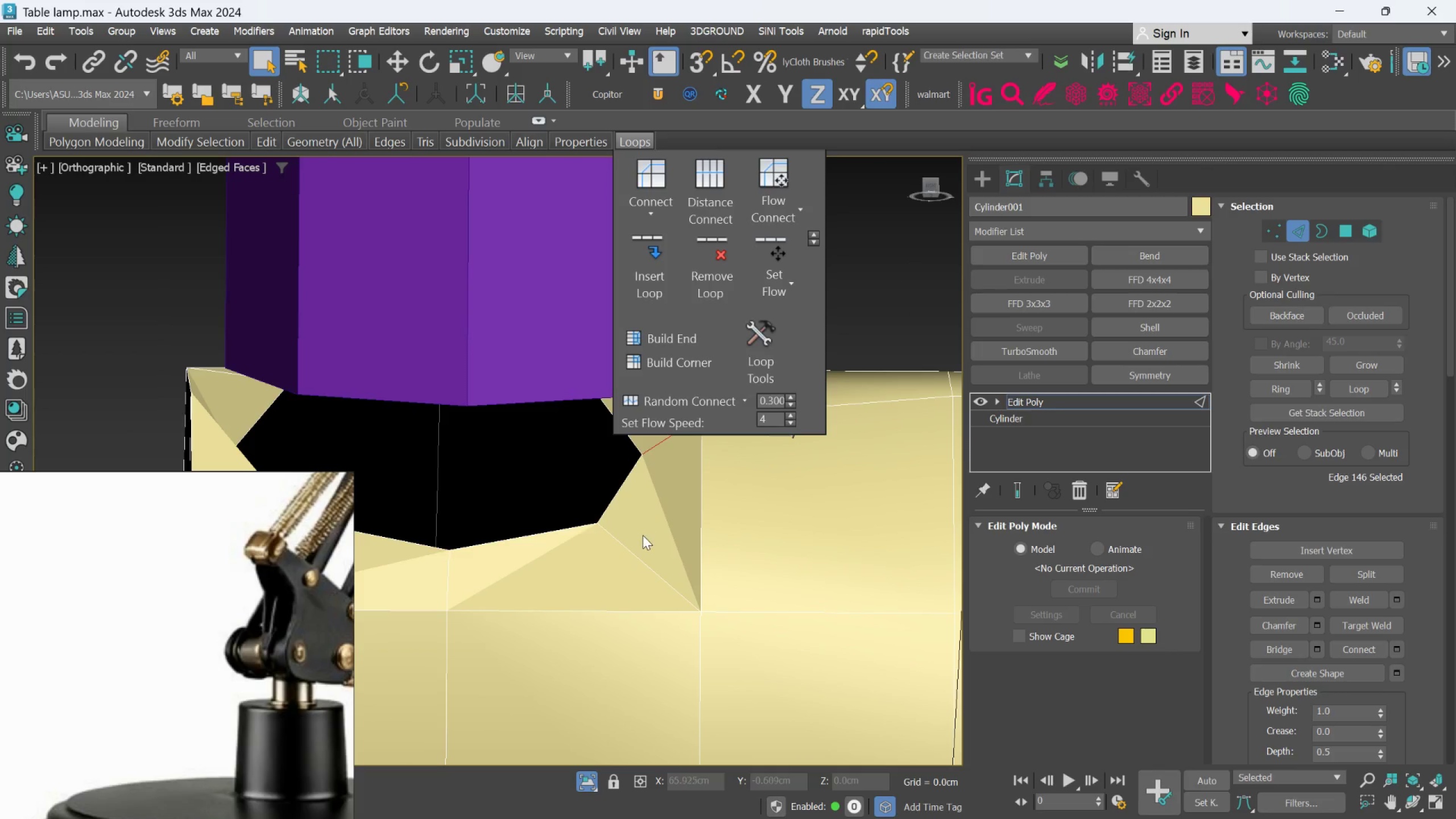 
left_click([632, 546])
 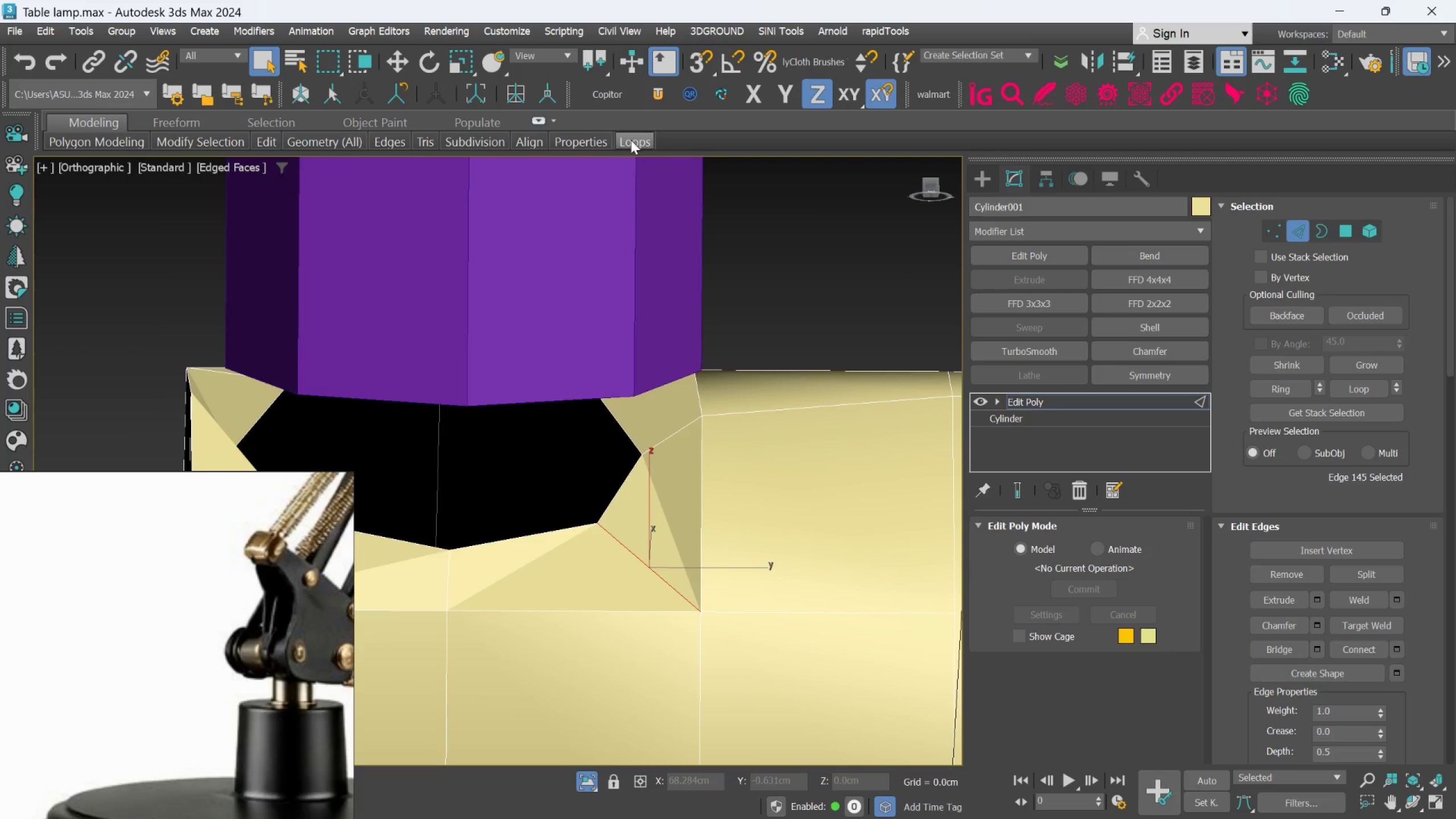 
left_click([631, 139])
 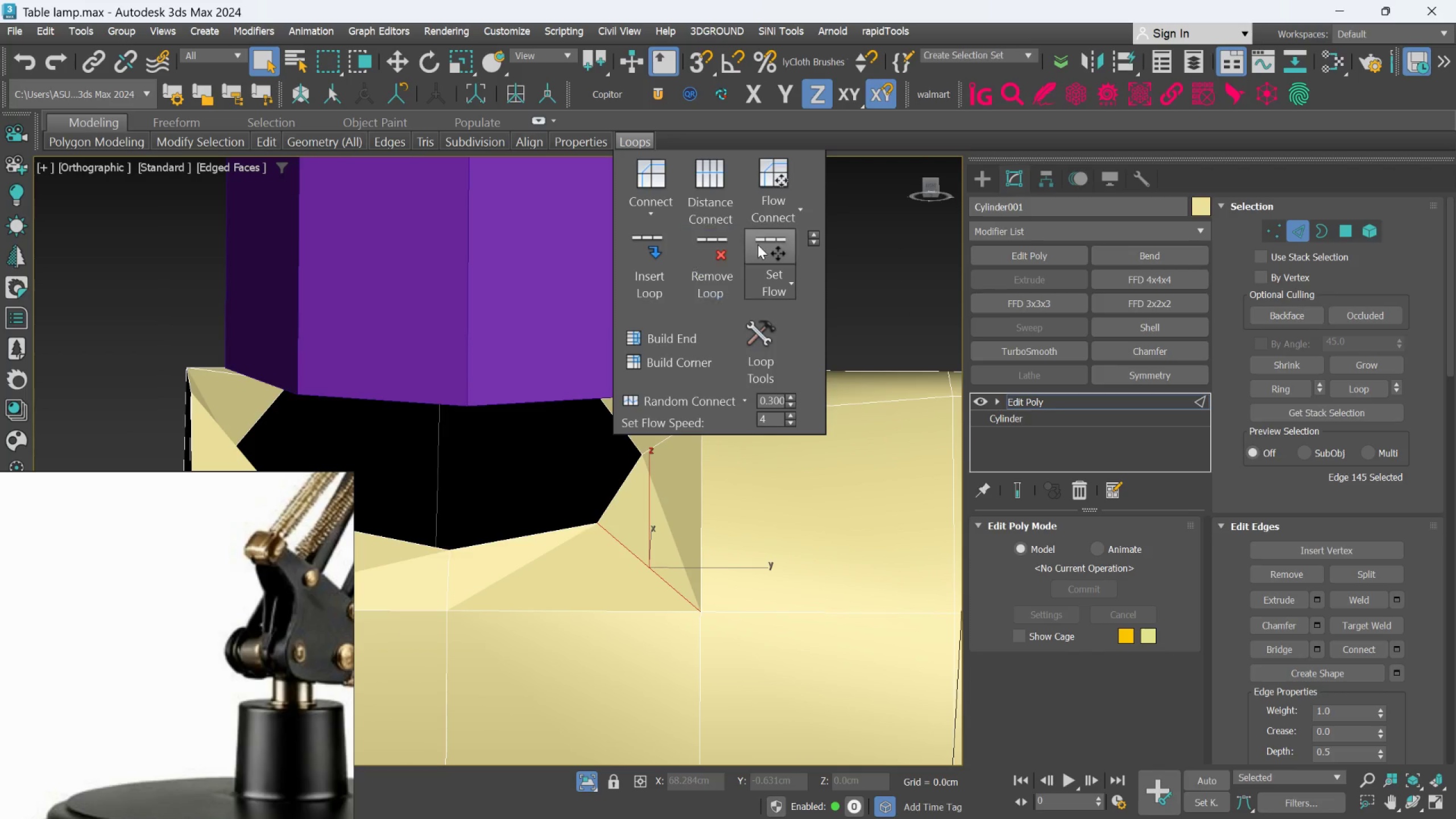 
left_click([758, 245])
 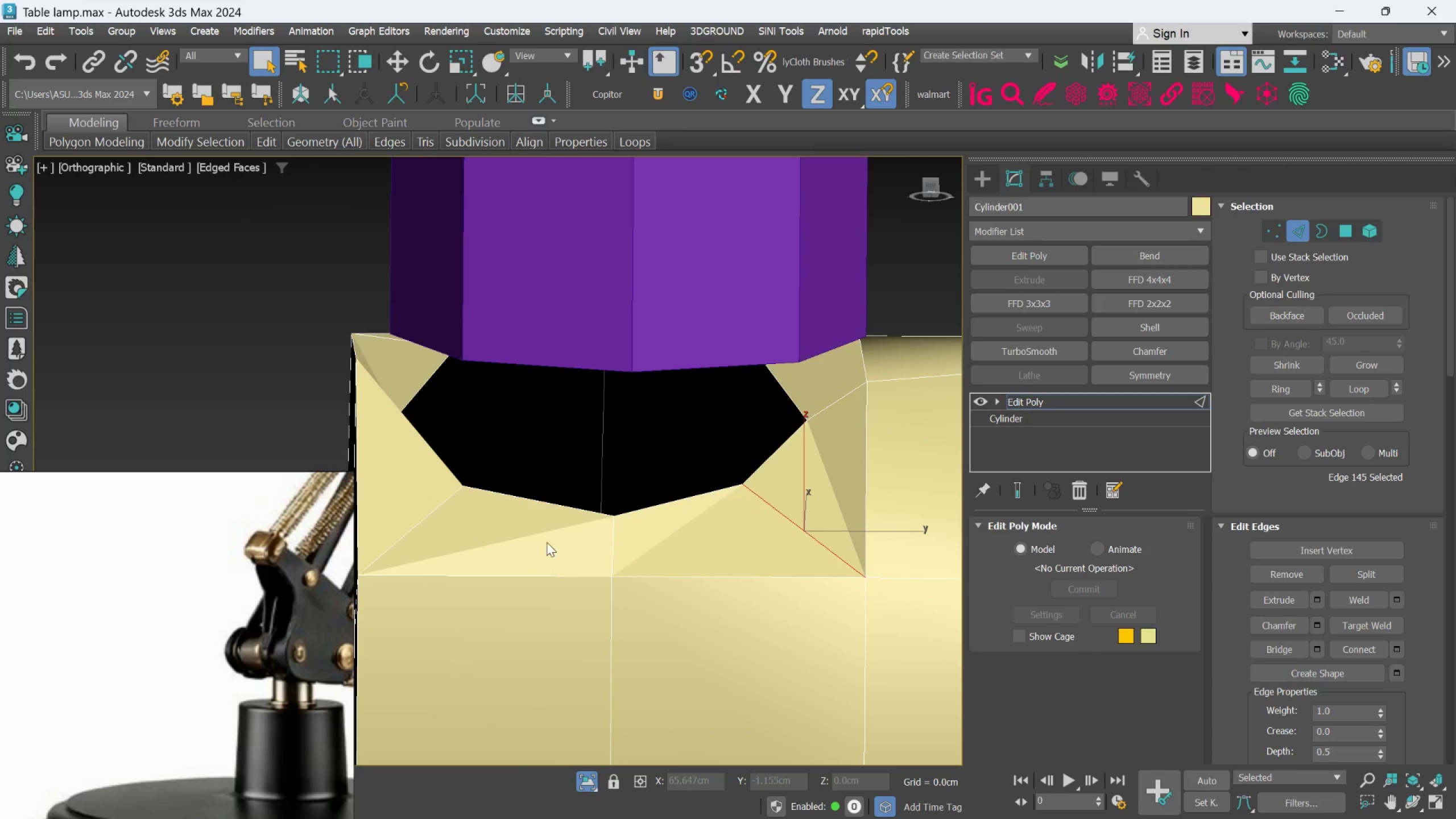 
left_click([609, 539])
 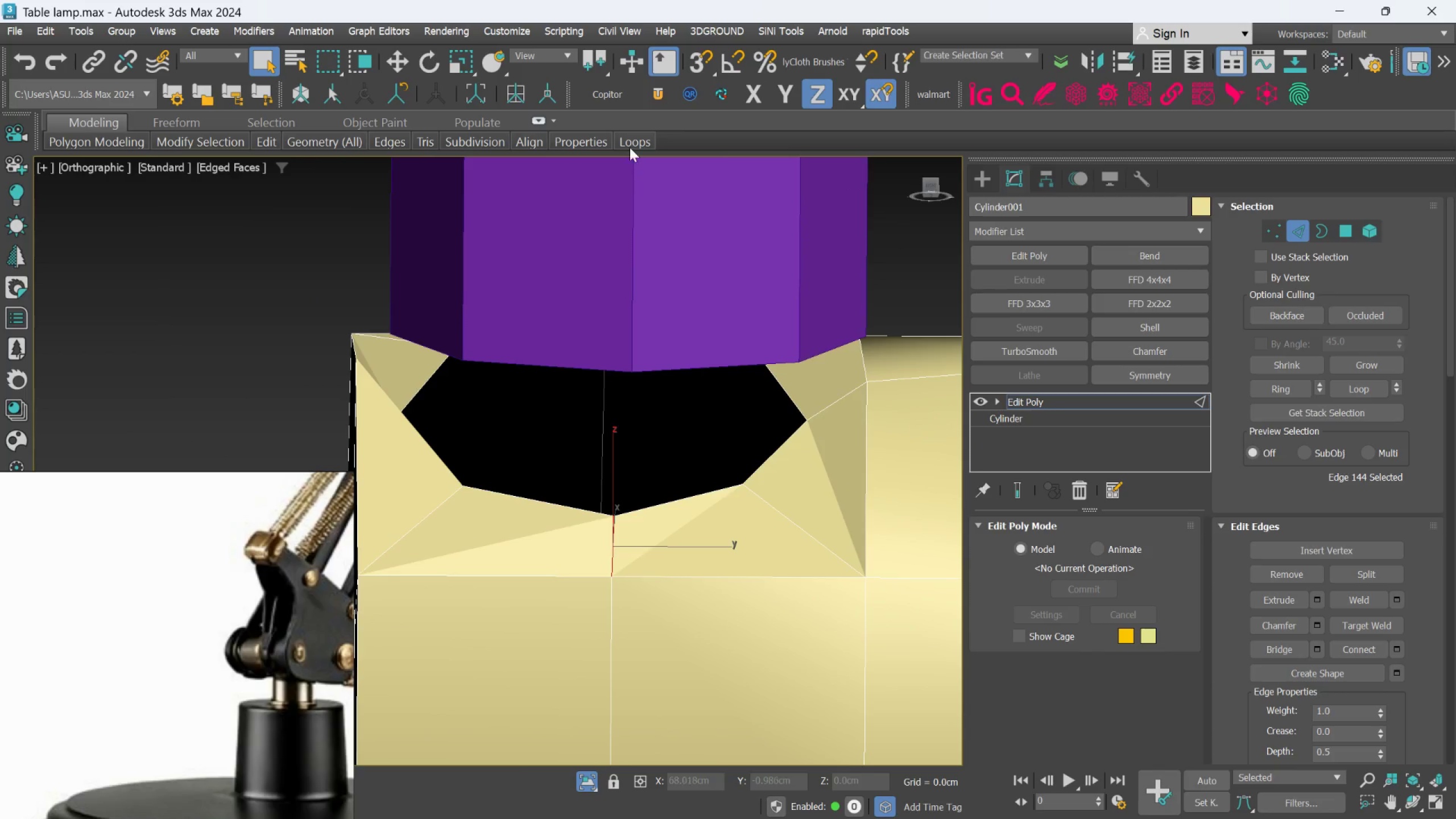 
left_click([630, 140])
 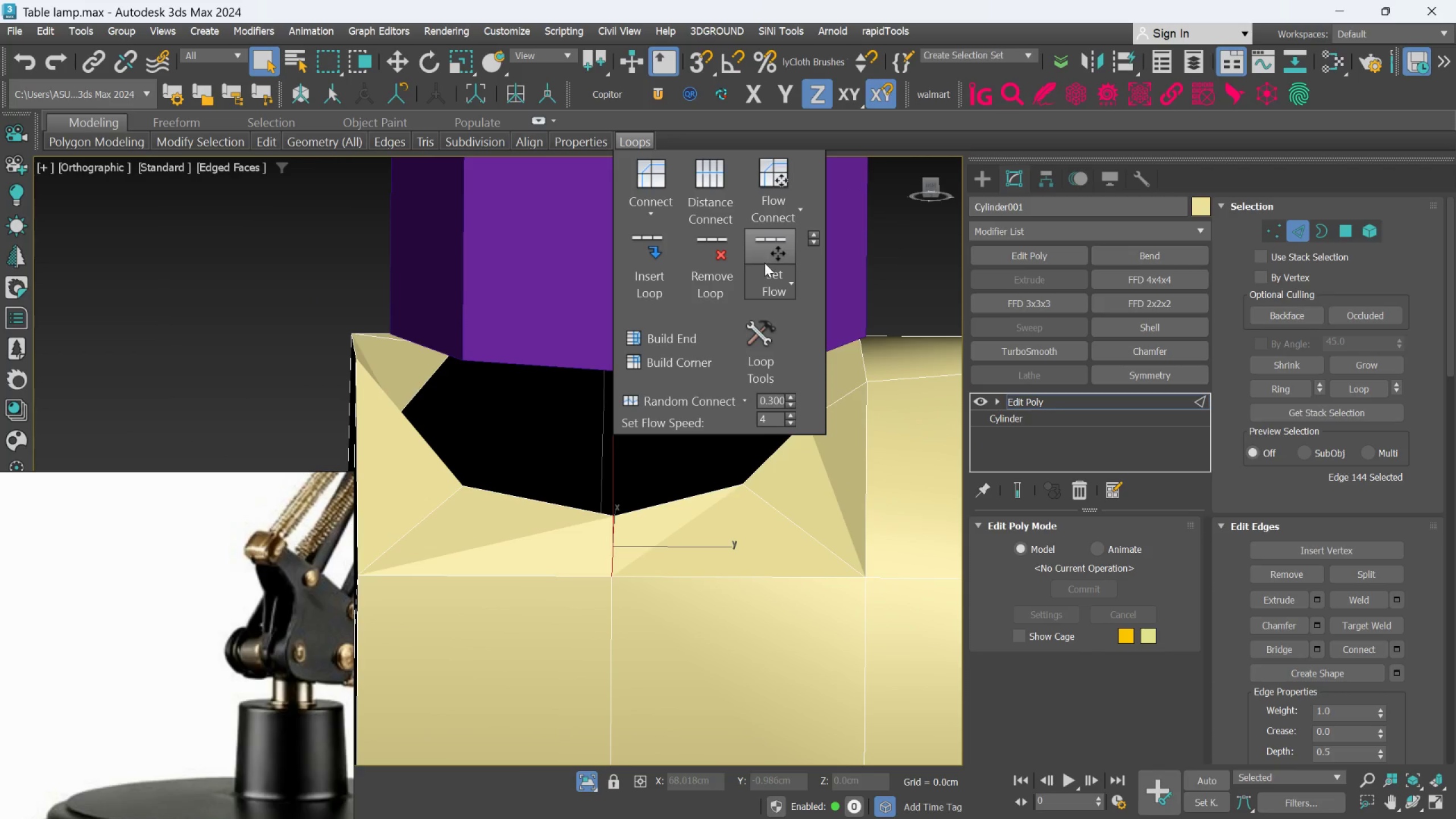 
left_click([764, 263])
 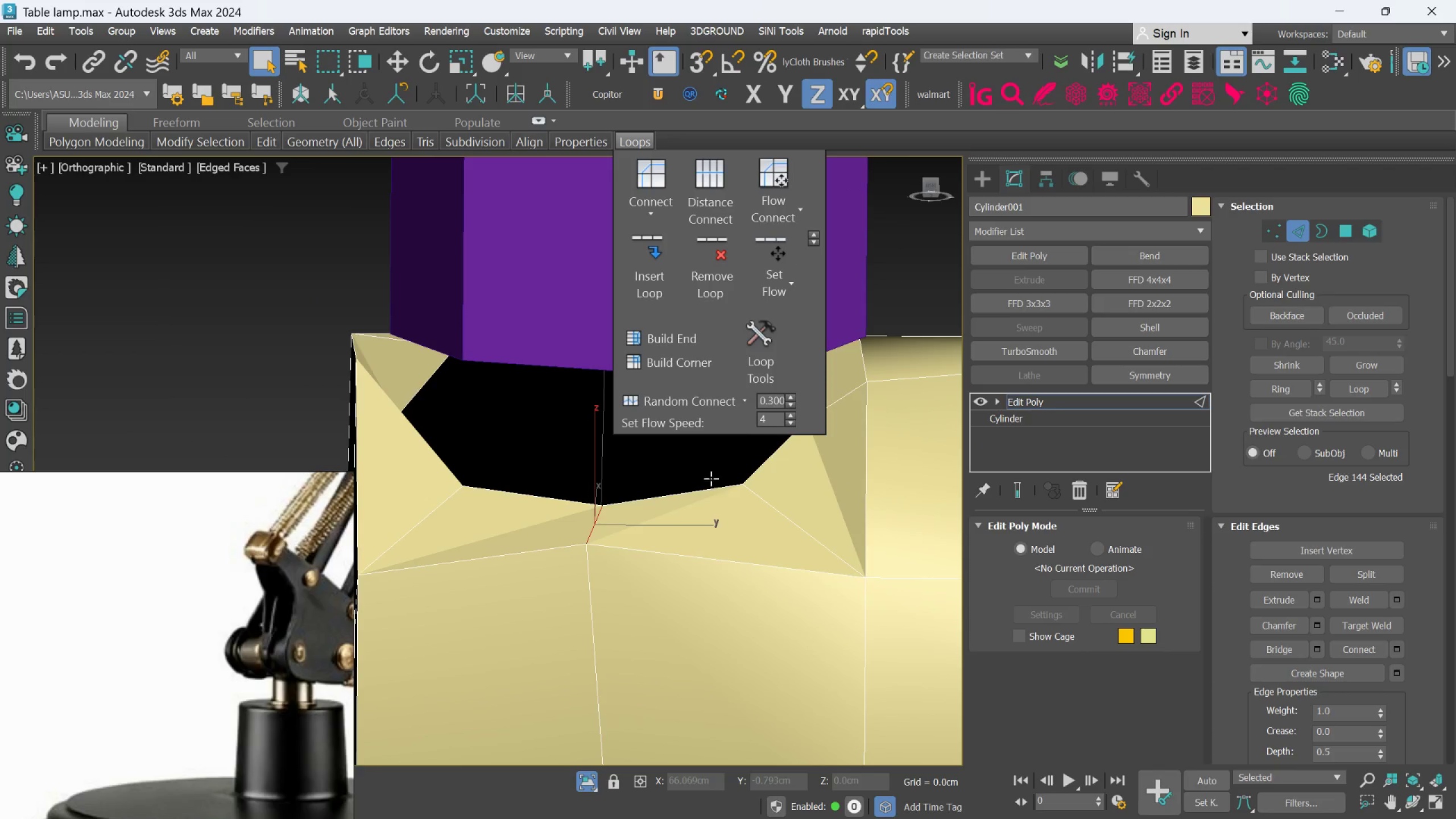 
key(Control+Z)
 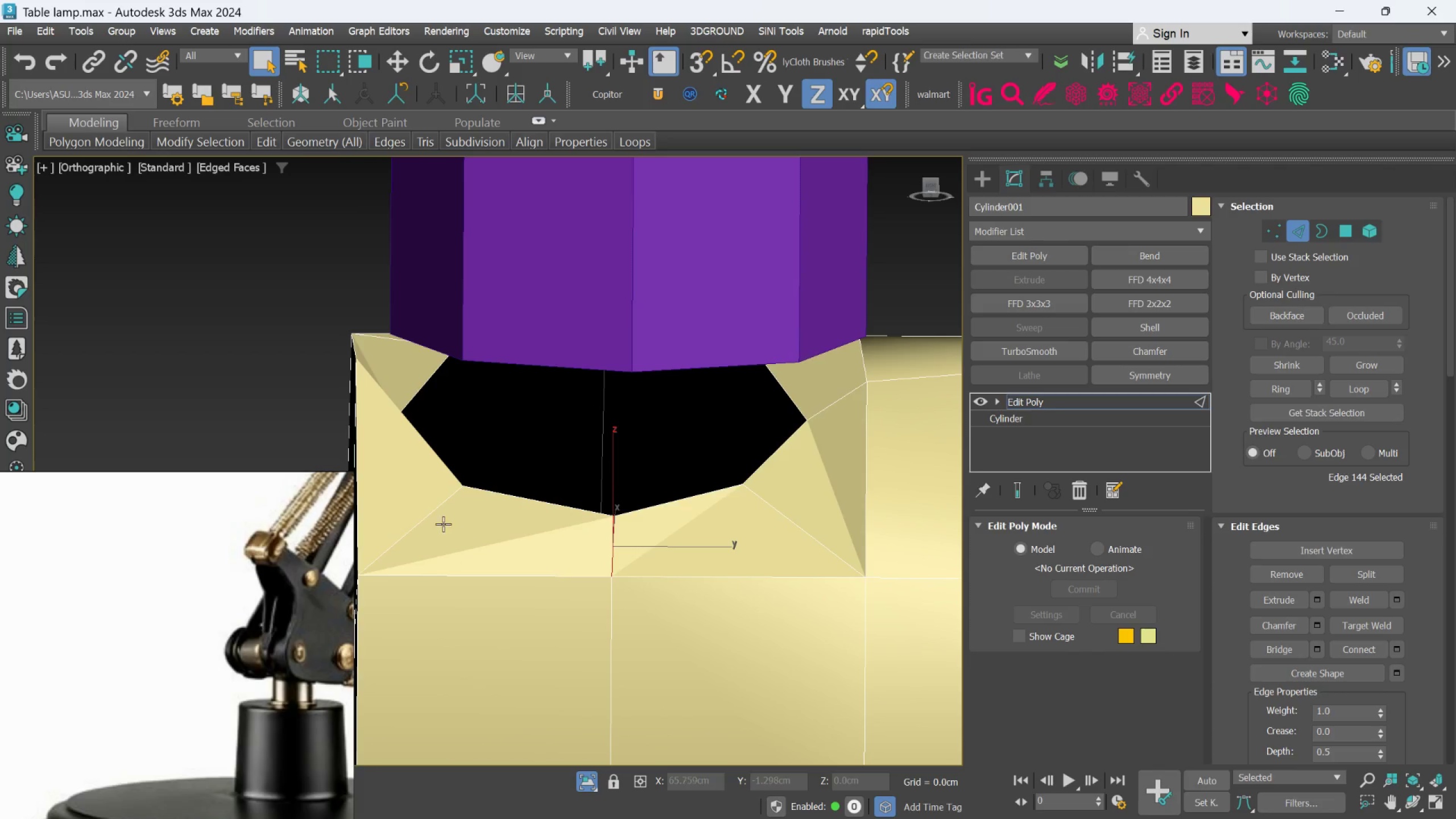 
left_click([440, 511])
 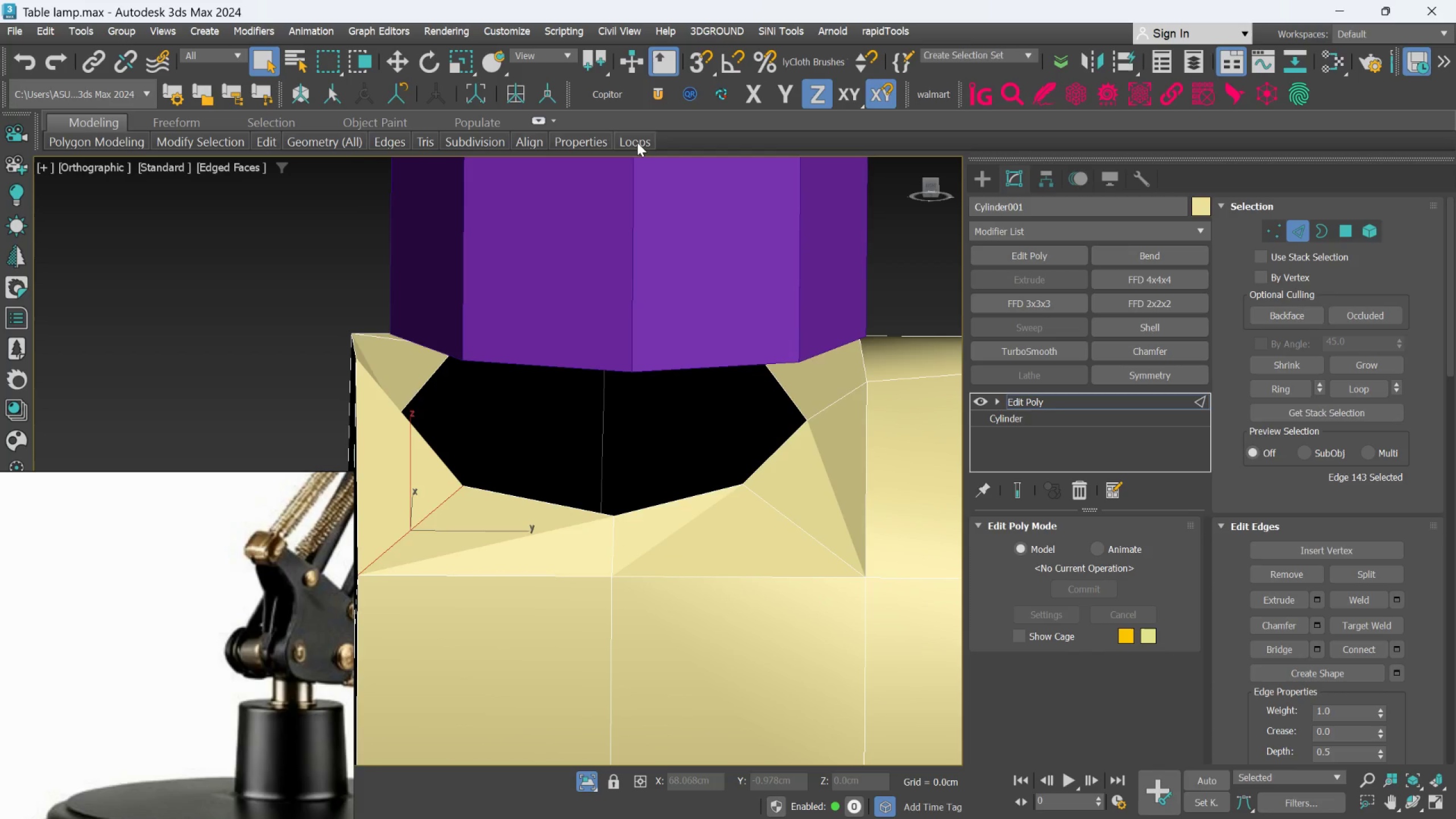 
left_click([638, 140])
 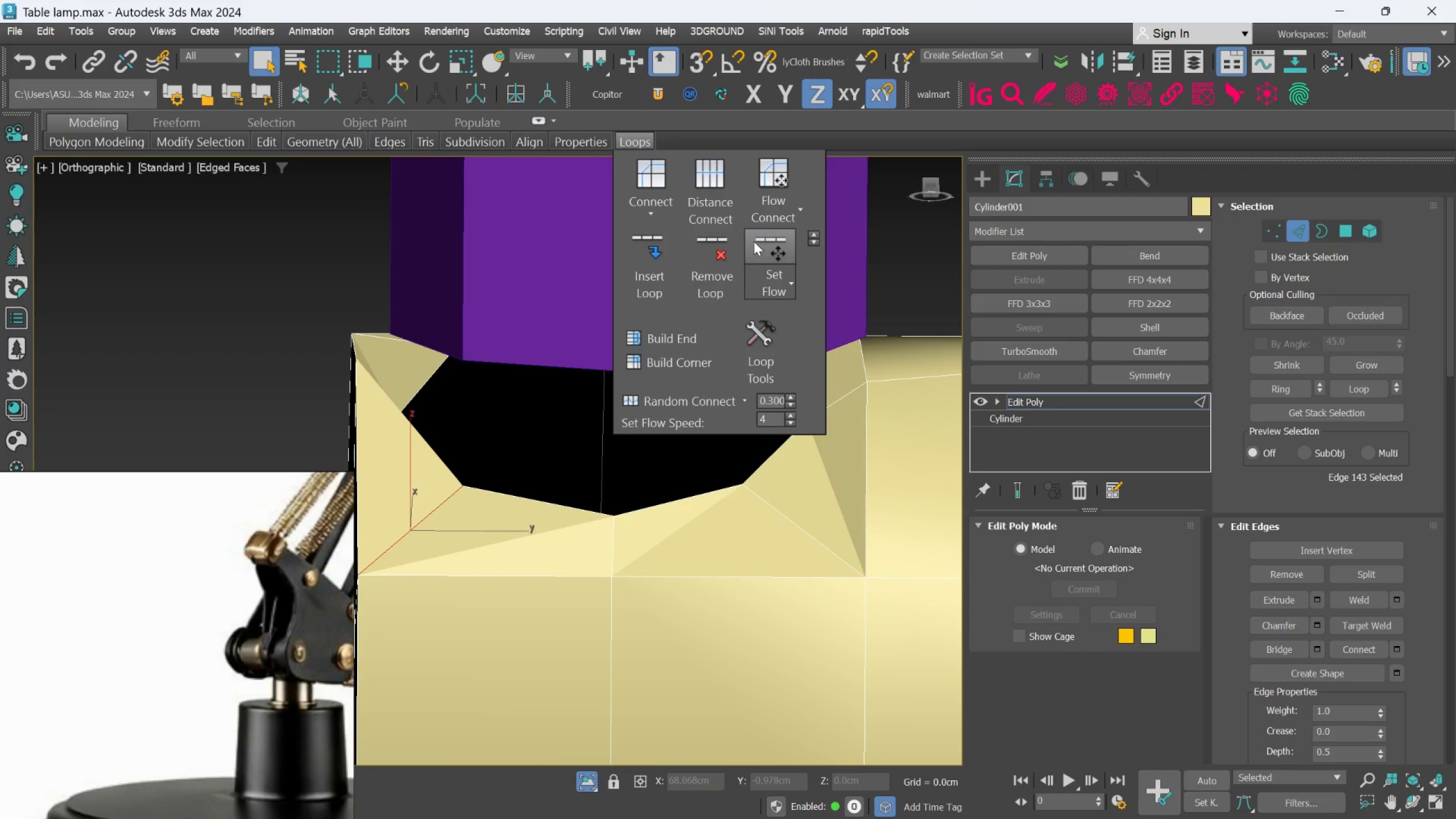 
left_click([754, 241])
 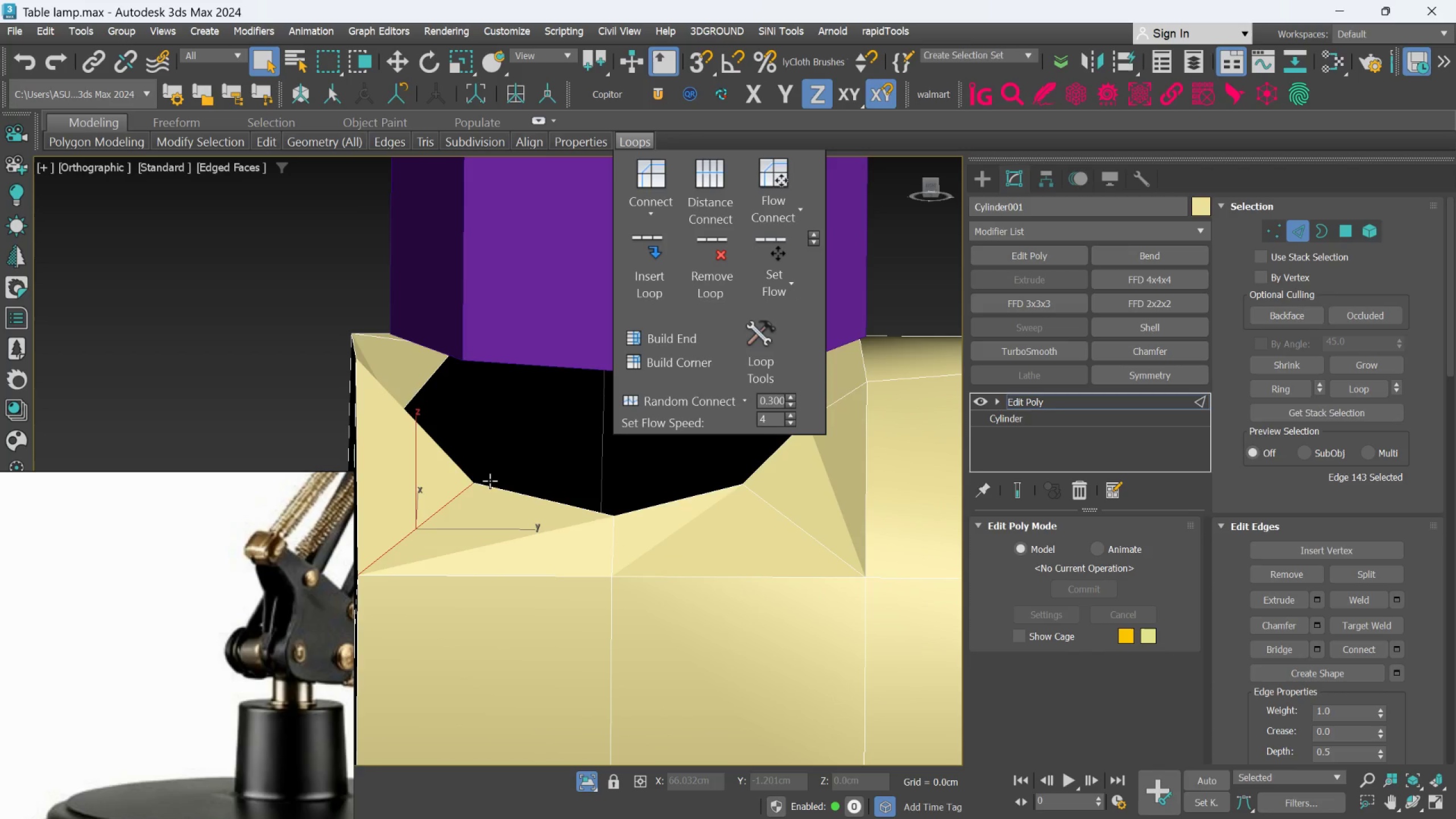 
scroll: coordinate [489, 481], scroll_direction: down, amount: 2.0
 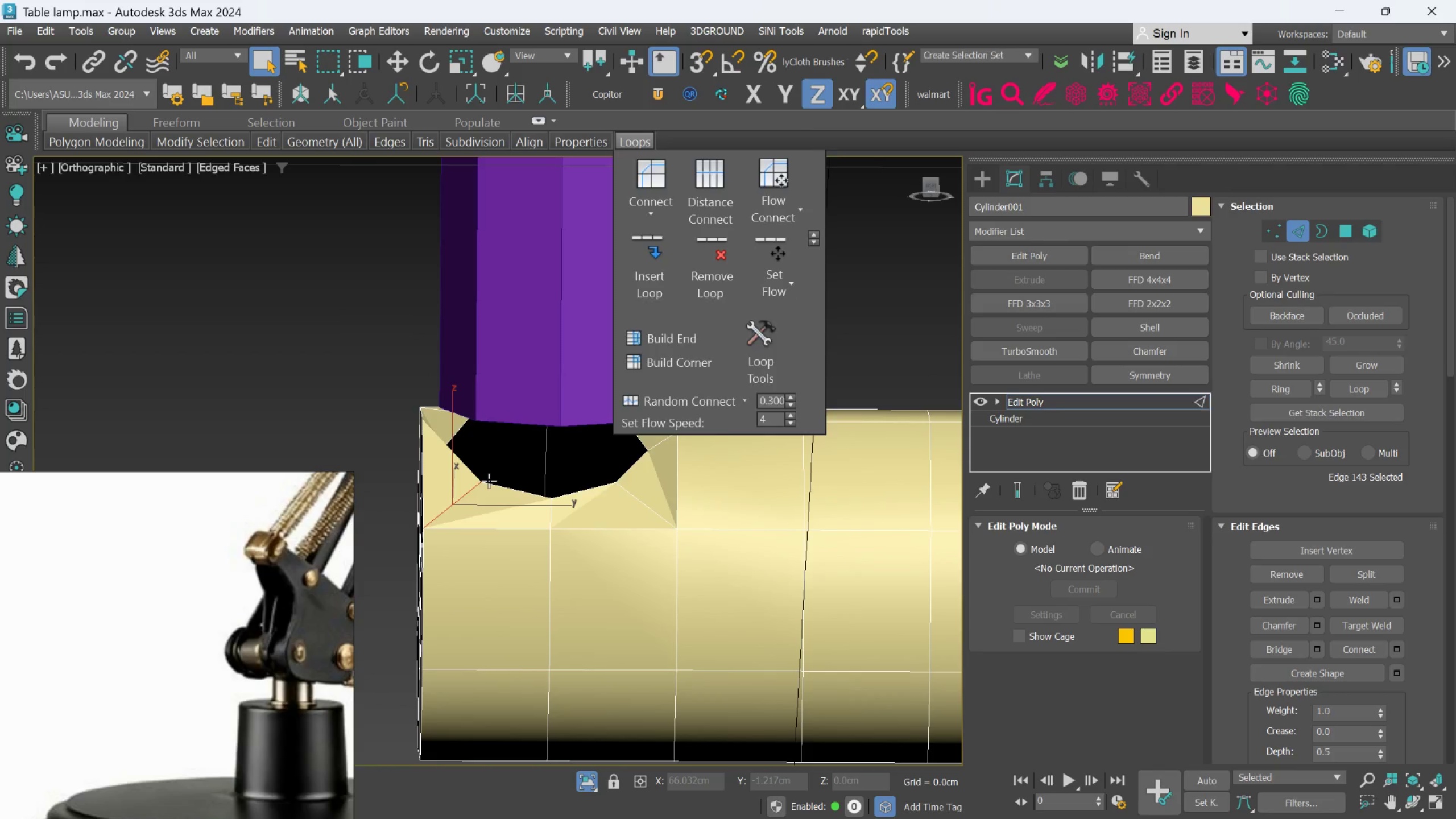 
hold_key(key=AltLeft, duration=0.86)
 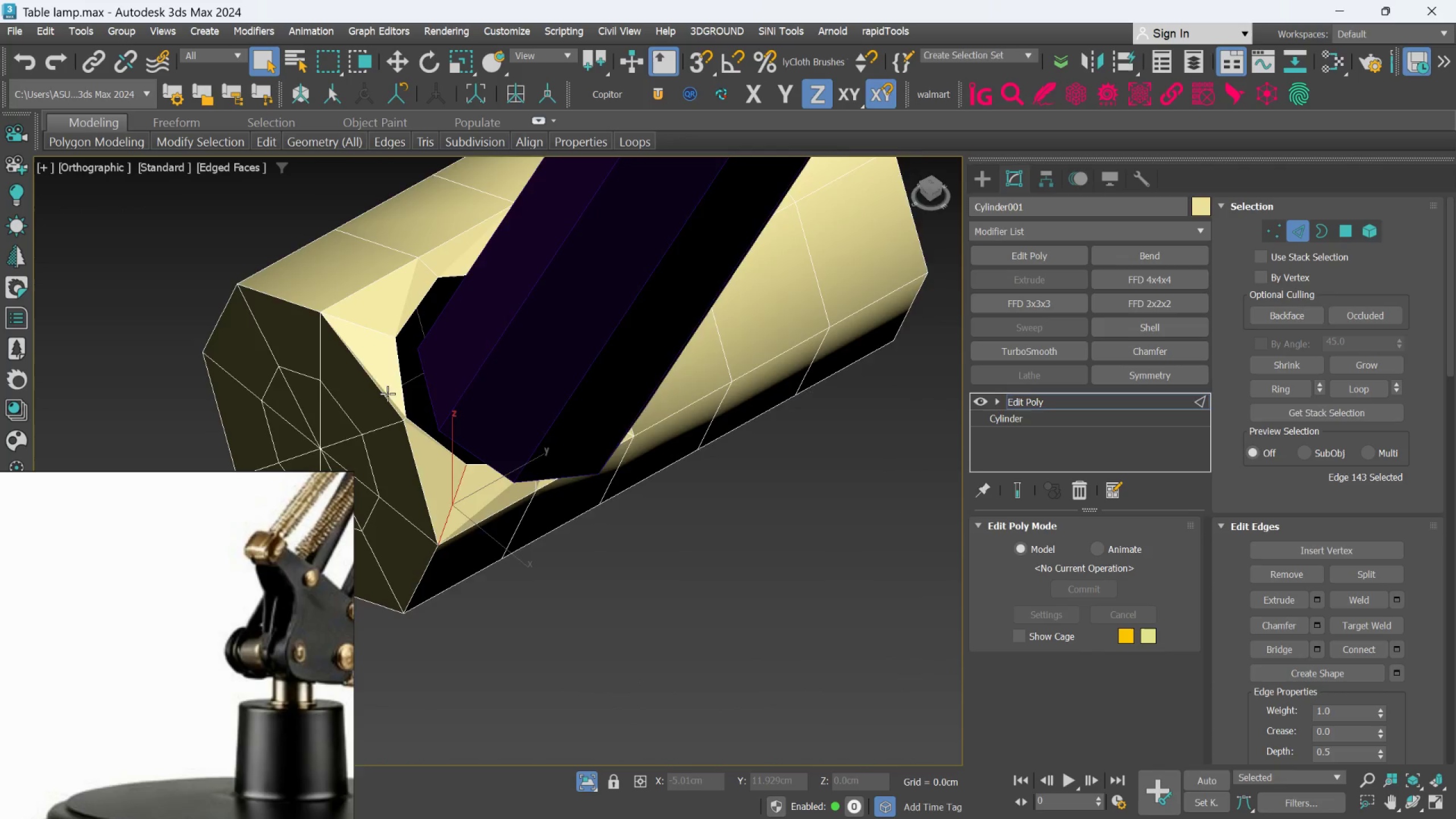 
hold_key(key=AltLeft, duration=0.78)
 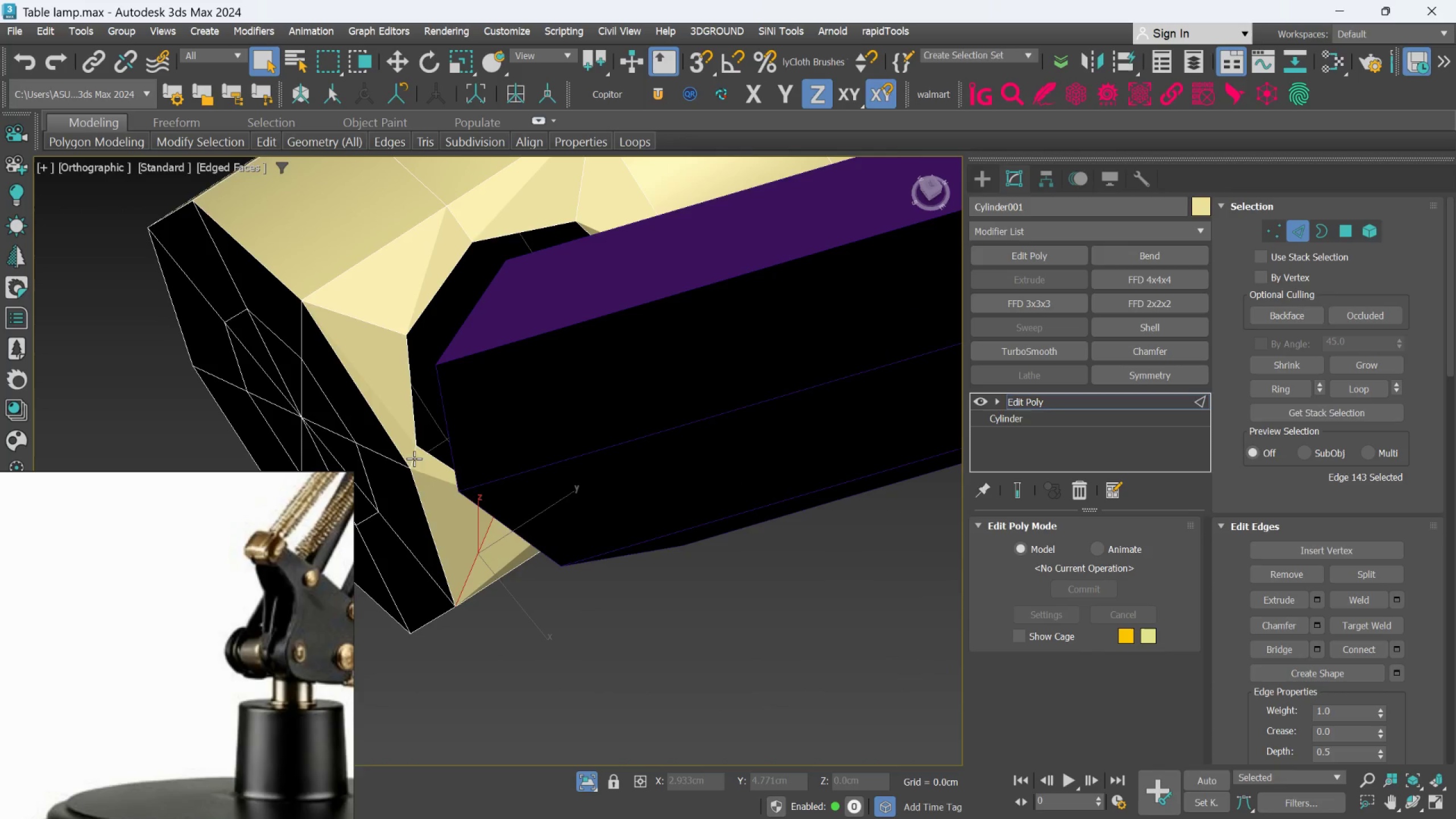 
scroll: coordinate [390, 389], scroll_direction: up, amount: 1.0
 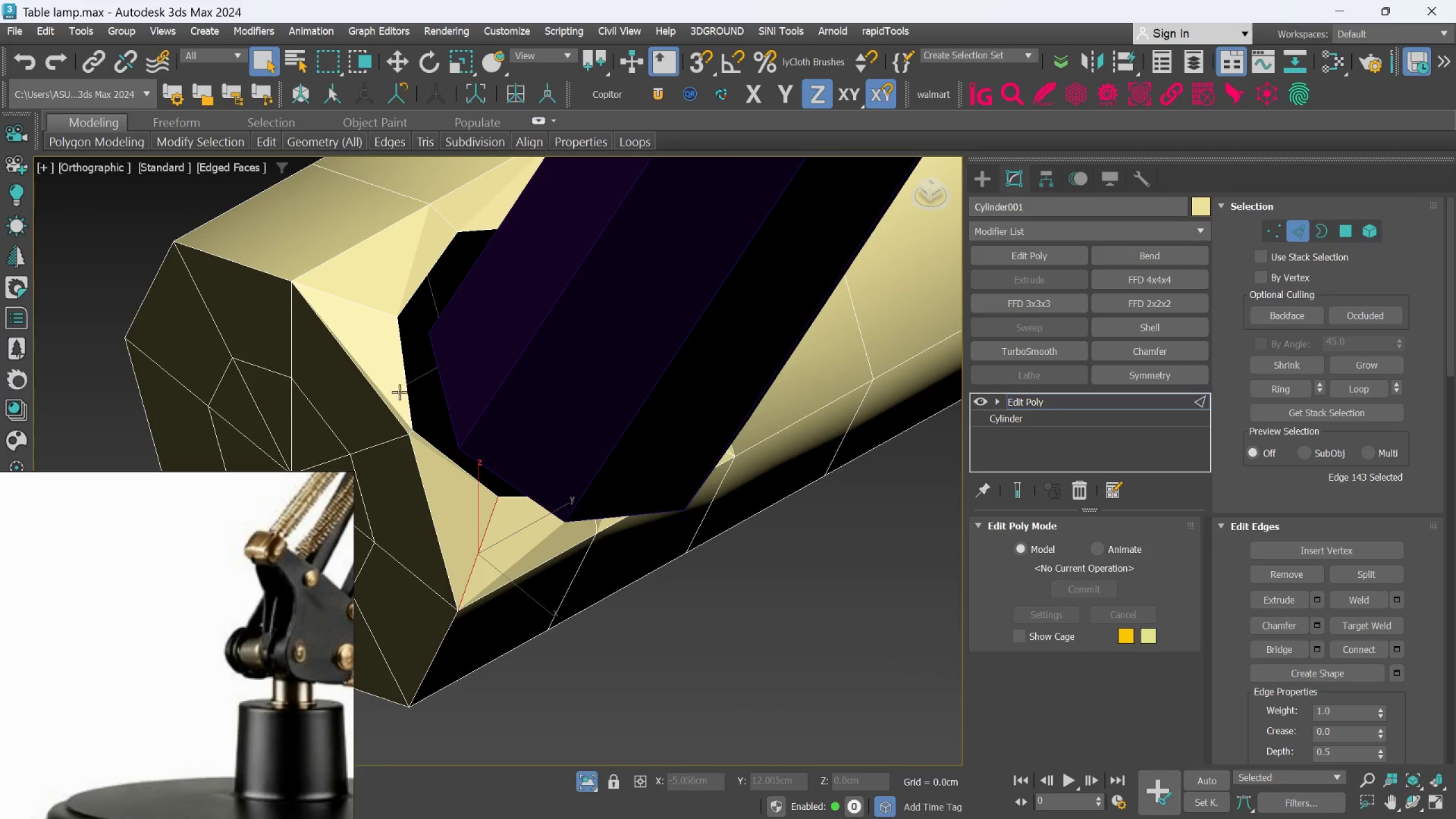 
left_click([412, 454])
 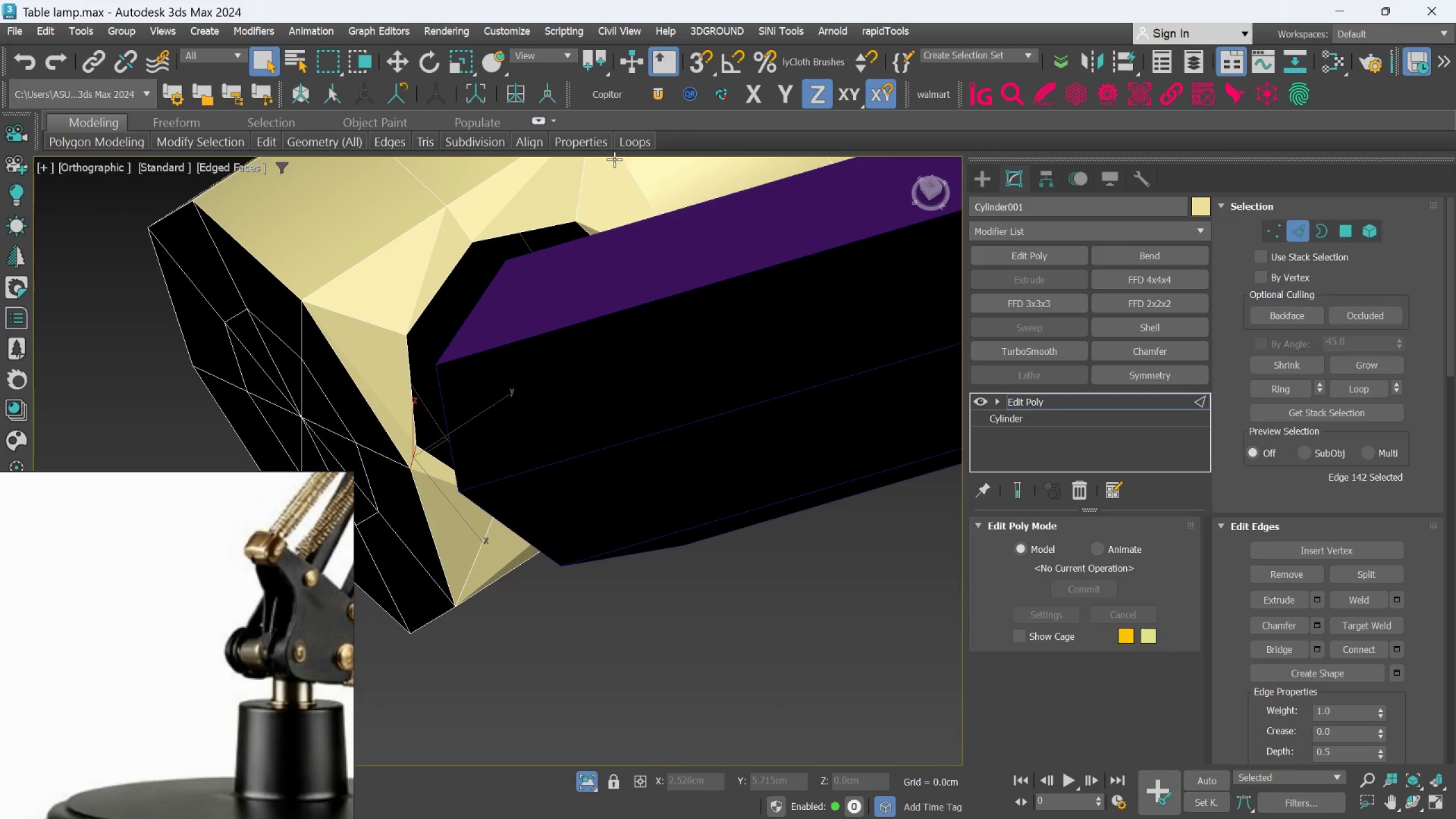 
left_click([627, 143])
 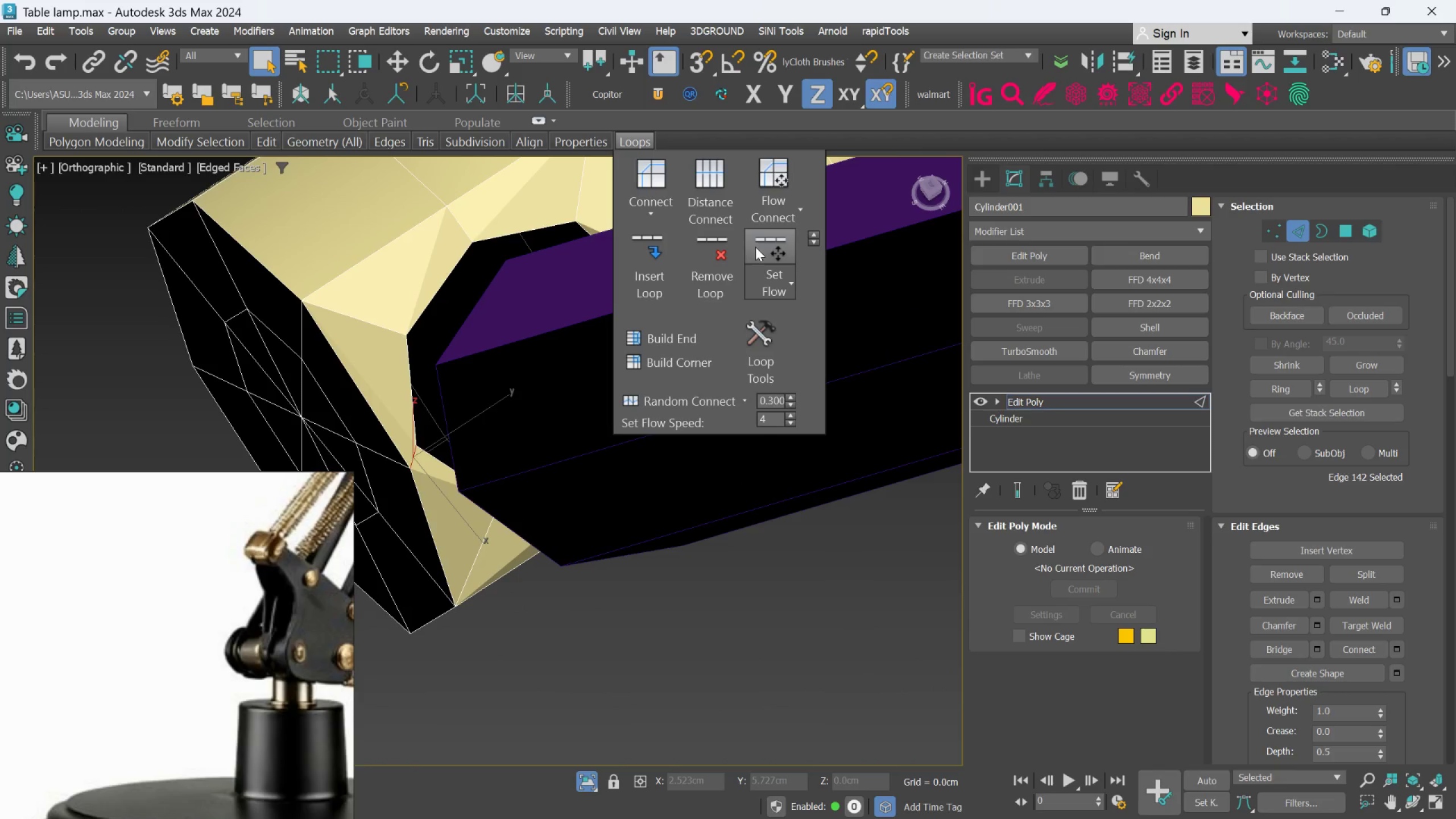 
left_click([764, 252])
 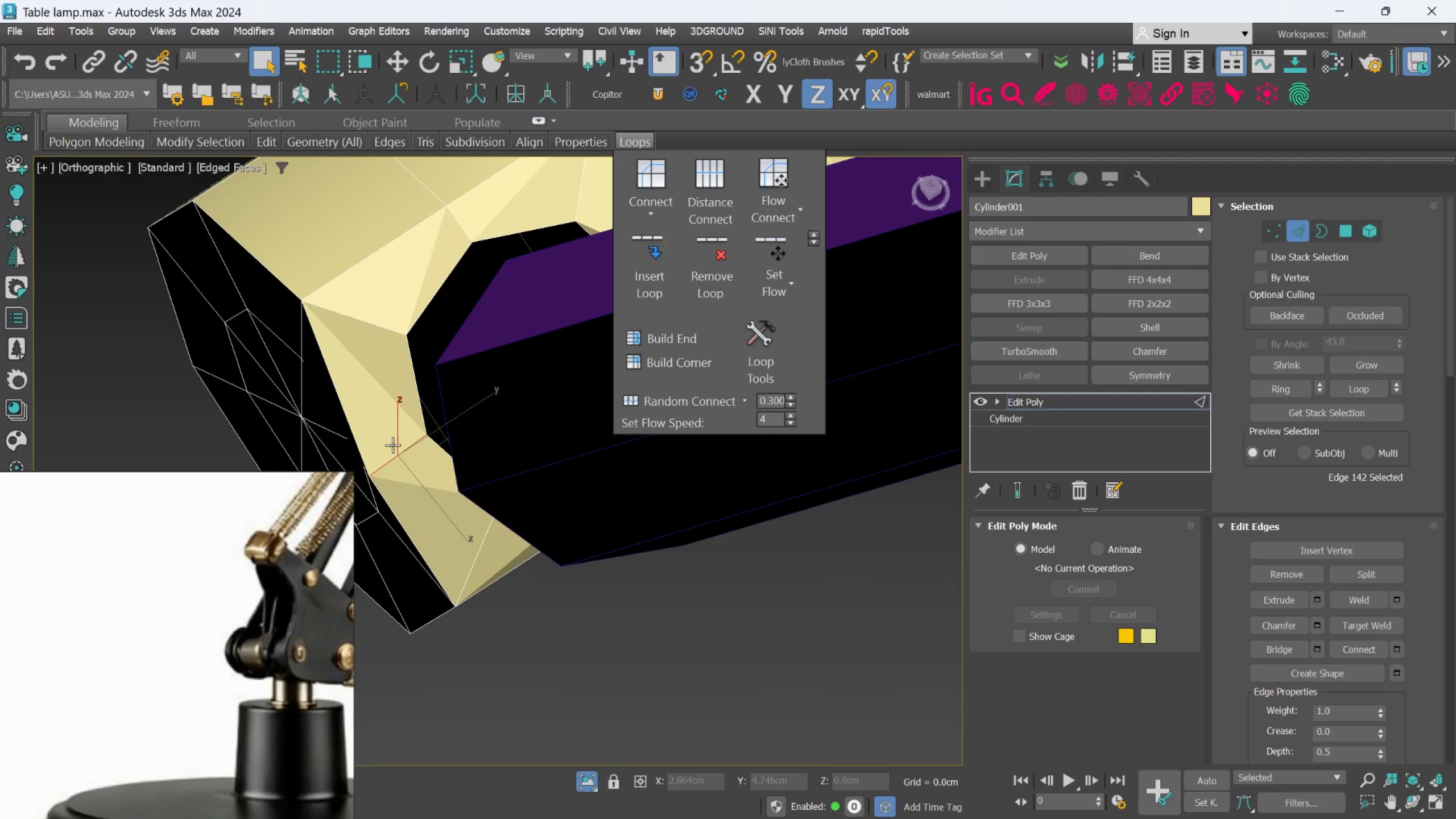 
key(Control+Z)
 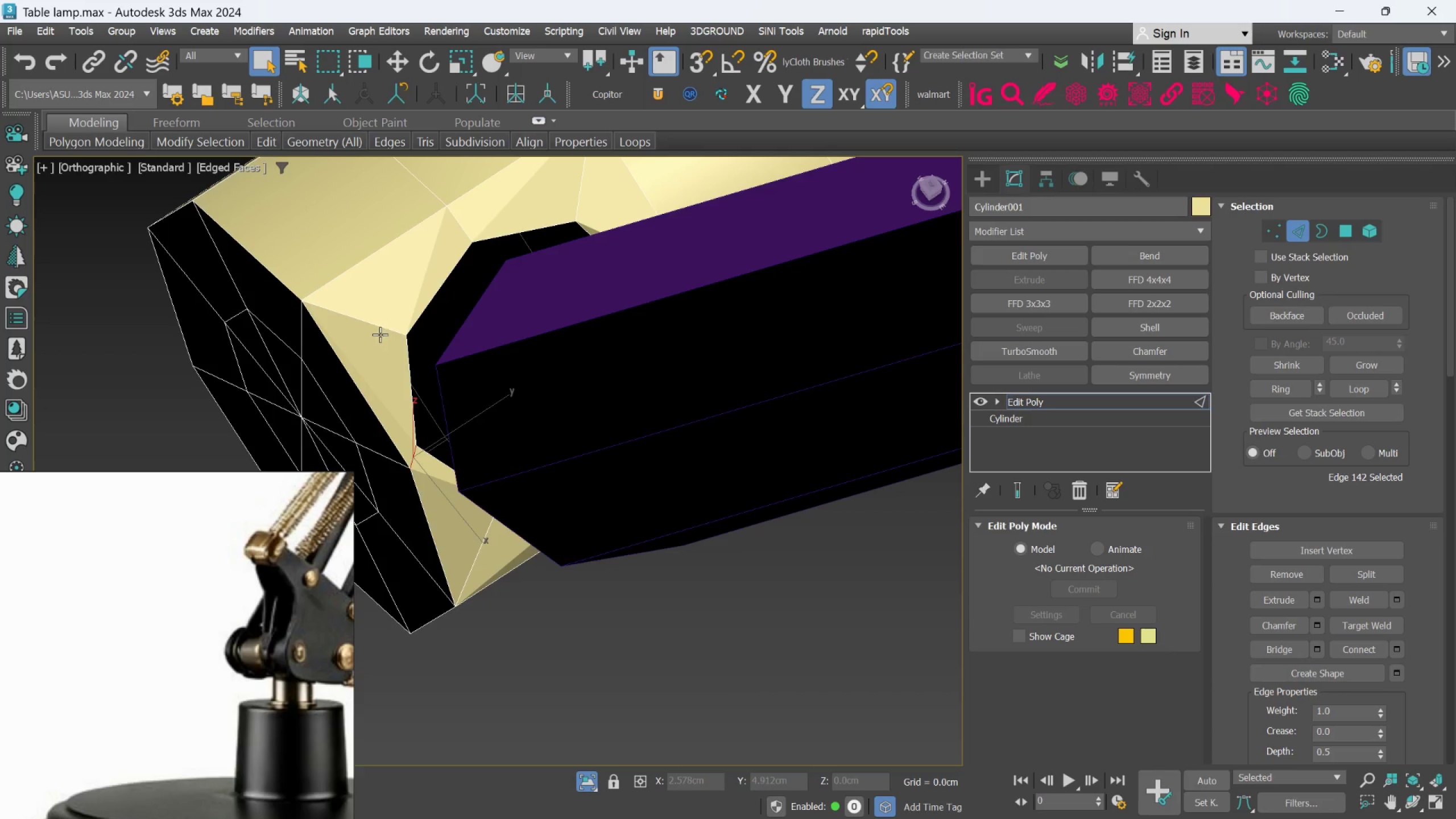 
scroll: coordinate [384, 331], scroll_direction: up, amount: 1.0
 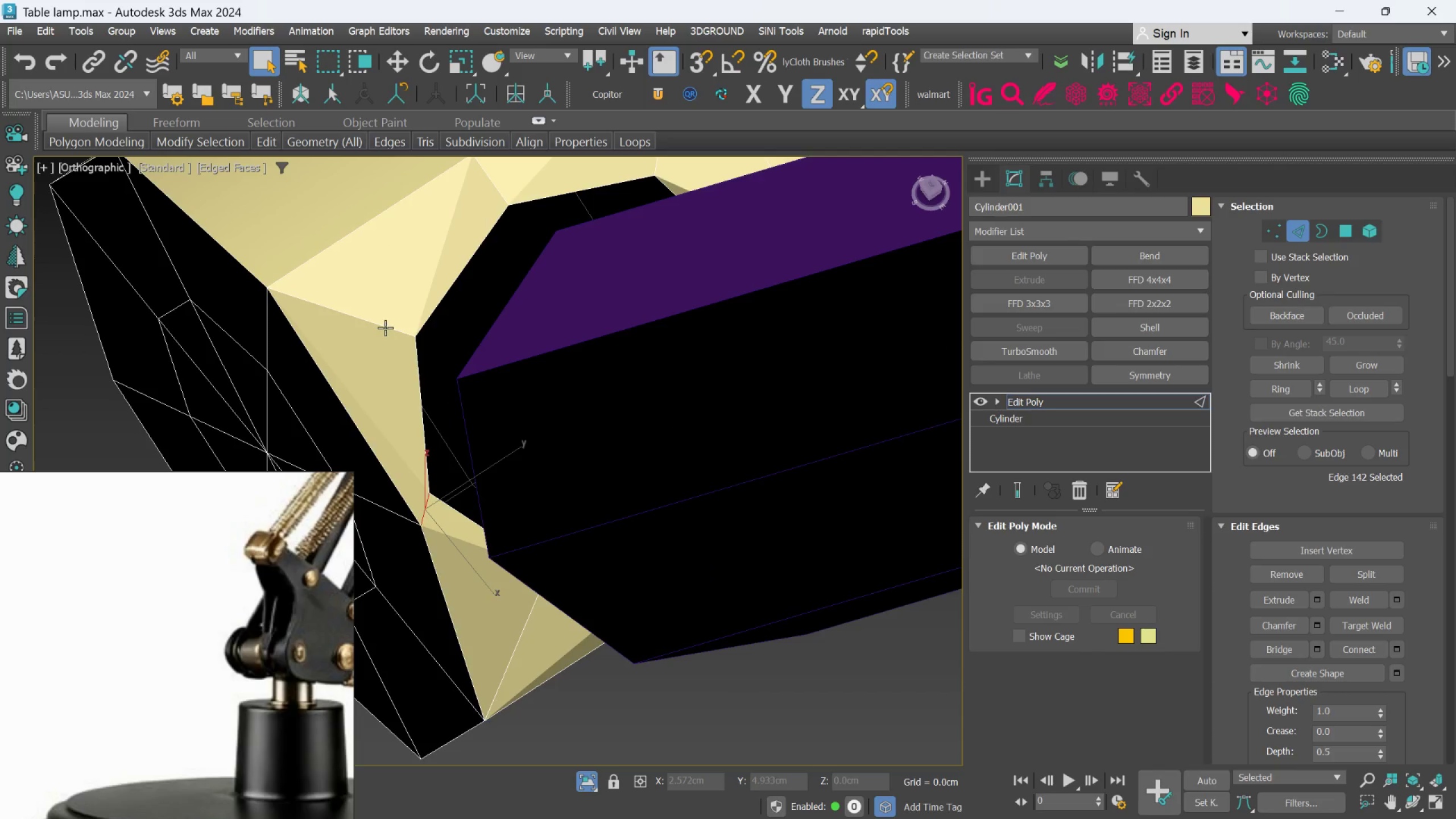 
hold_key(key=AltLeft, duration=0.61)
scroll: coordinate [388, 330], scroll_direction: down, amount: 2.0
 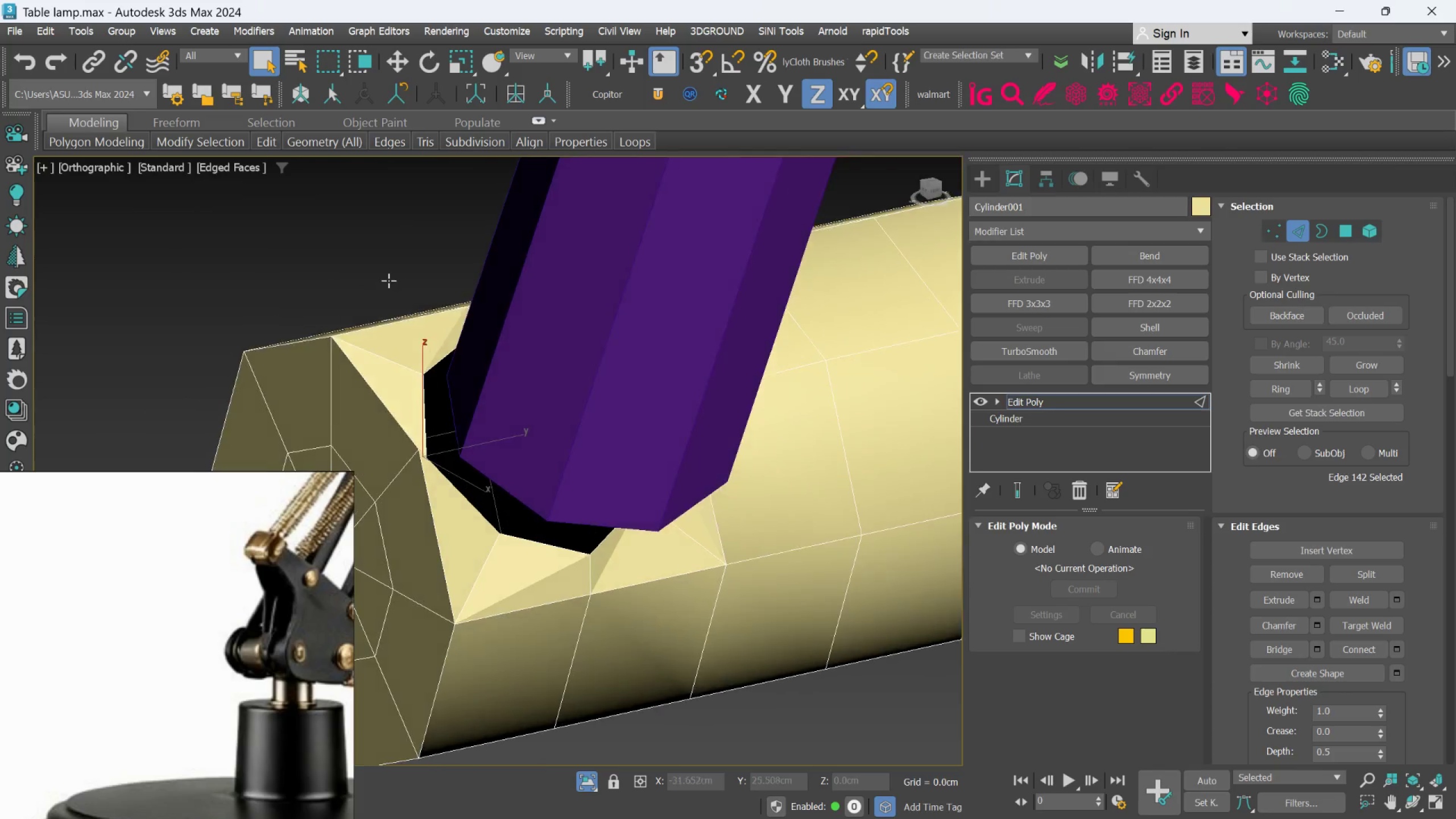 
hold_key(key=AltLeft, duration=0.44)
 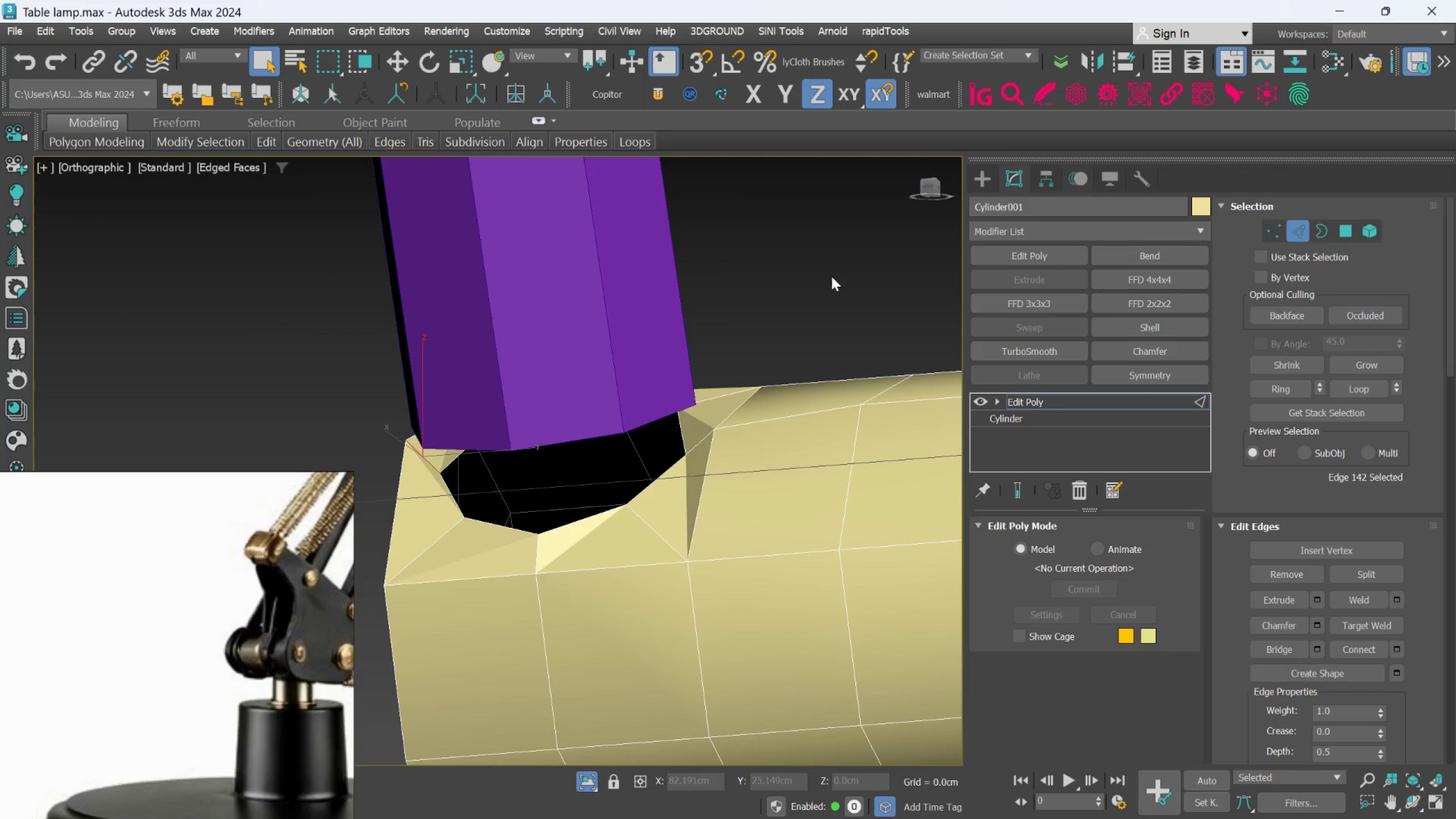 
hold_key(key=AltLeft, duration=0.59)
 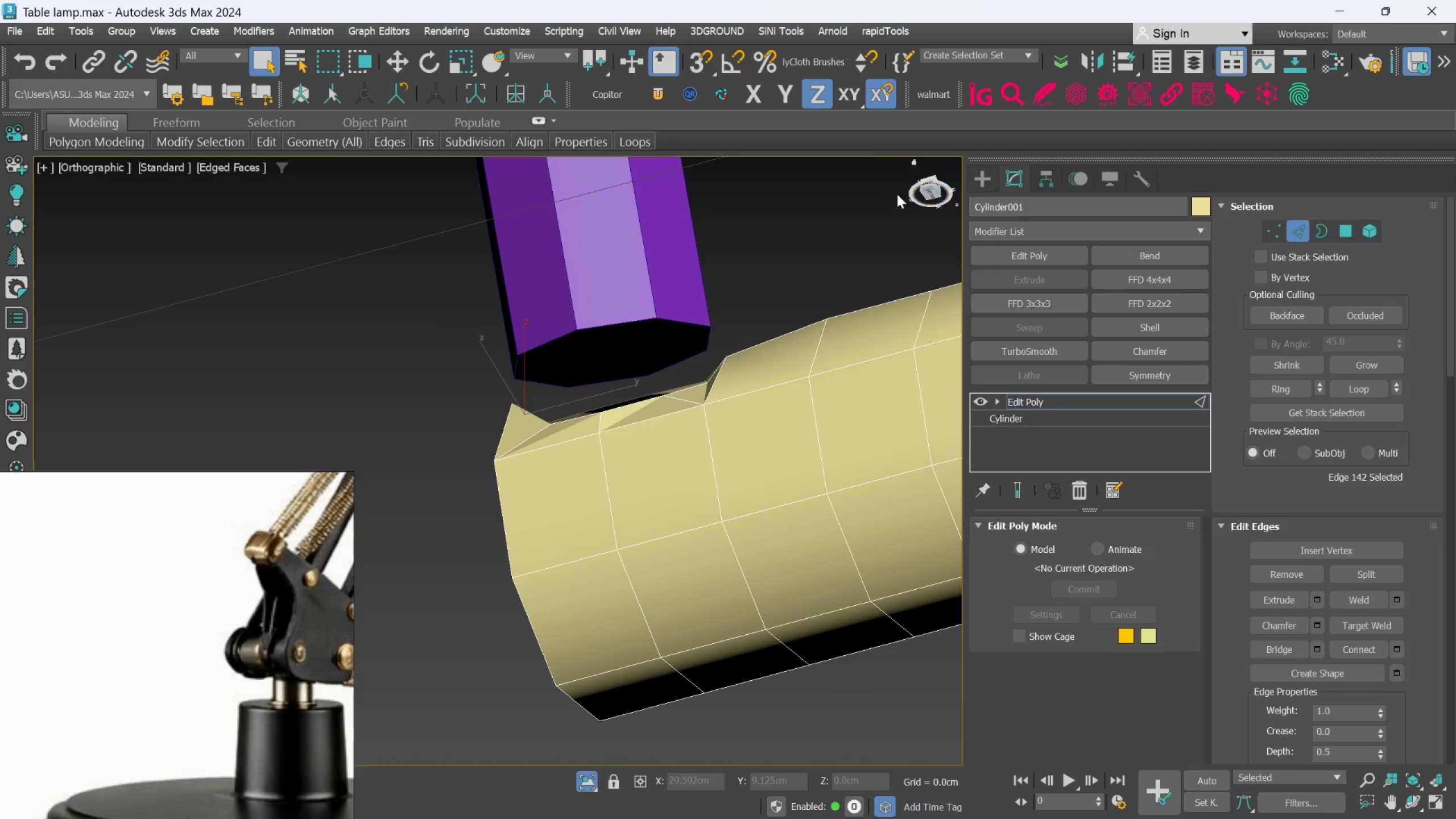 
scroll: coordinate [771, 309], scroll_direction: down, amount: 1.0
 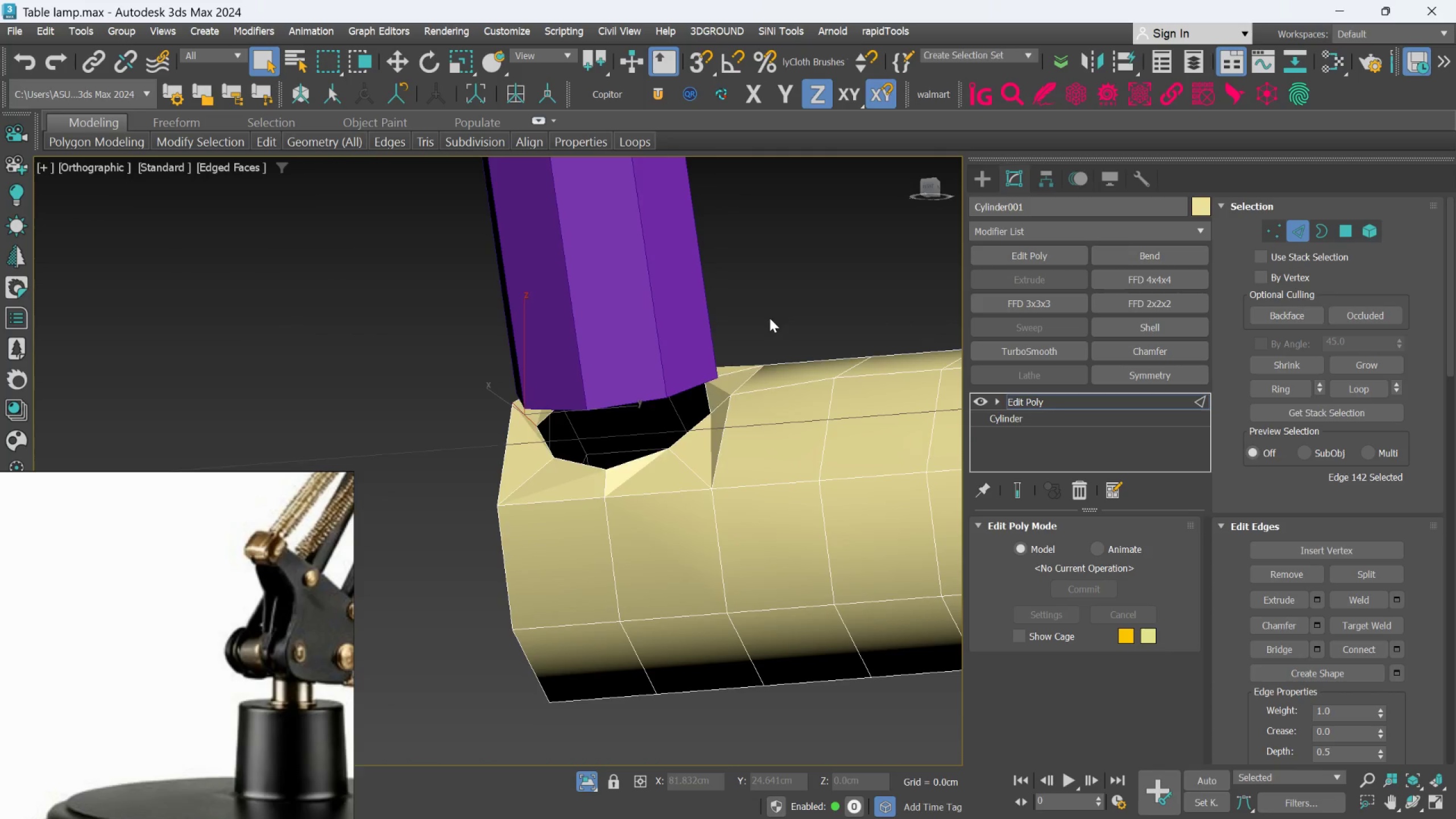 
left_click([810, 231])
 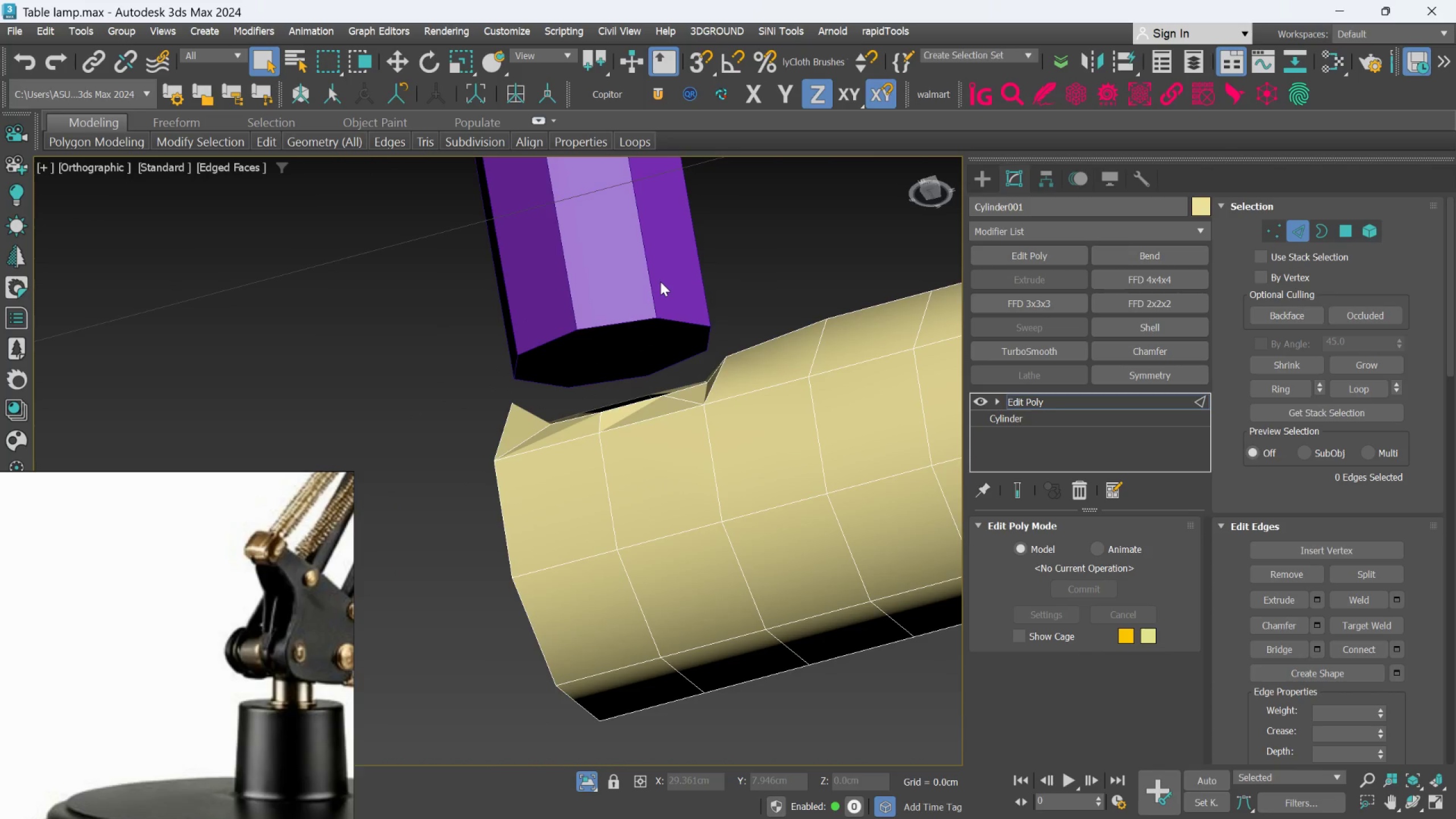 
hold_key(key=AltLeft, duration=1.0)
 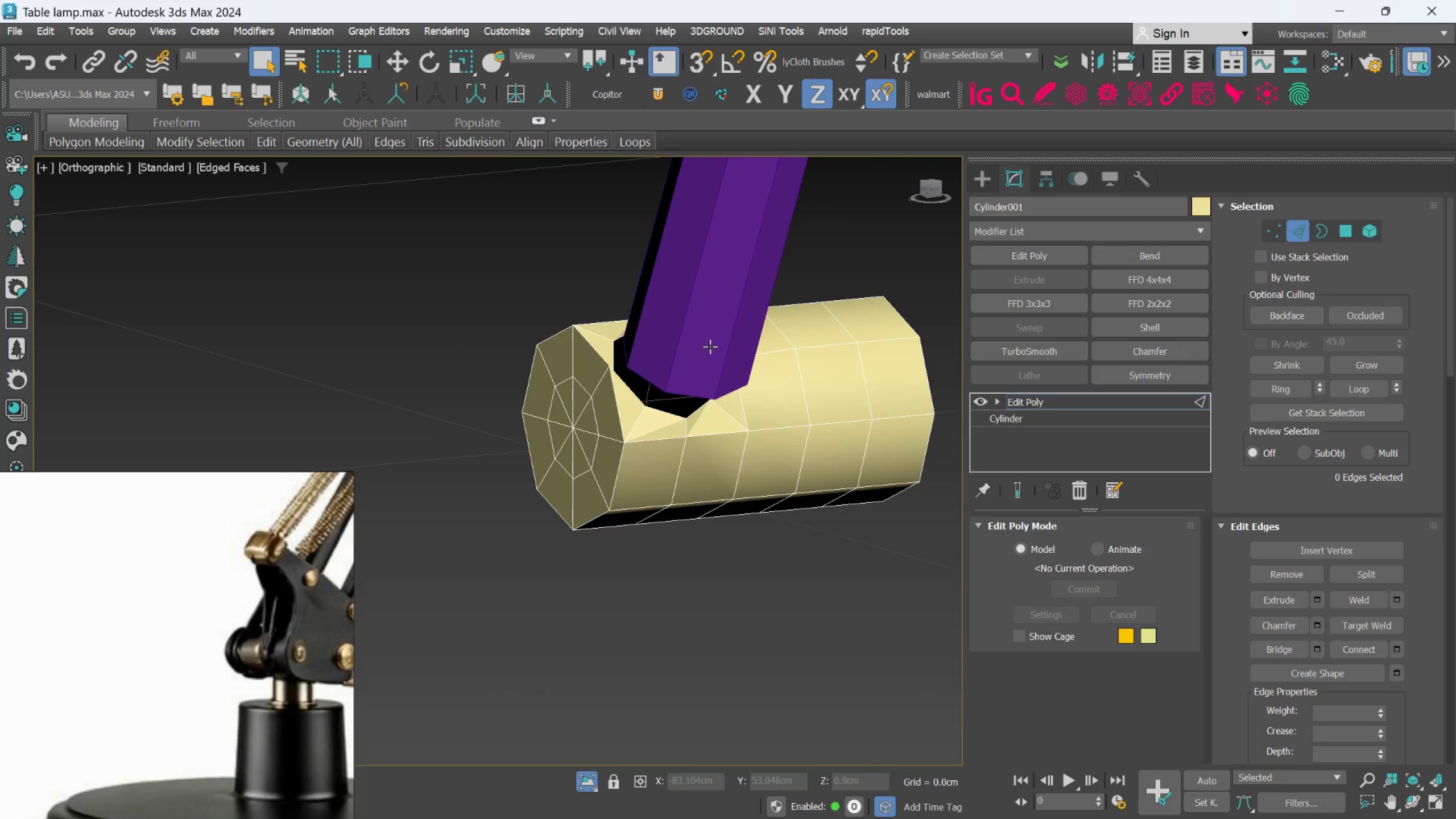 
scroll: coordinate [664, 322], scroll_direction: down, amount: 4.0
 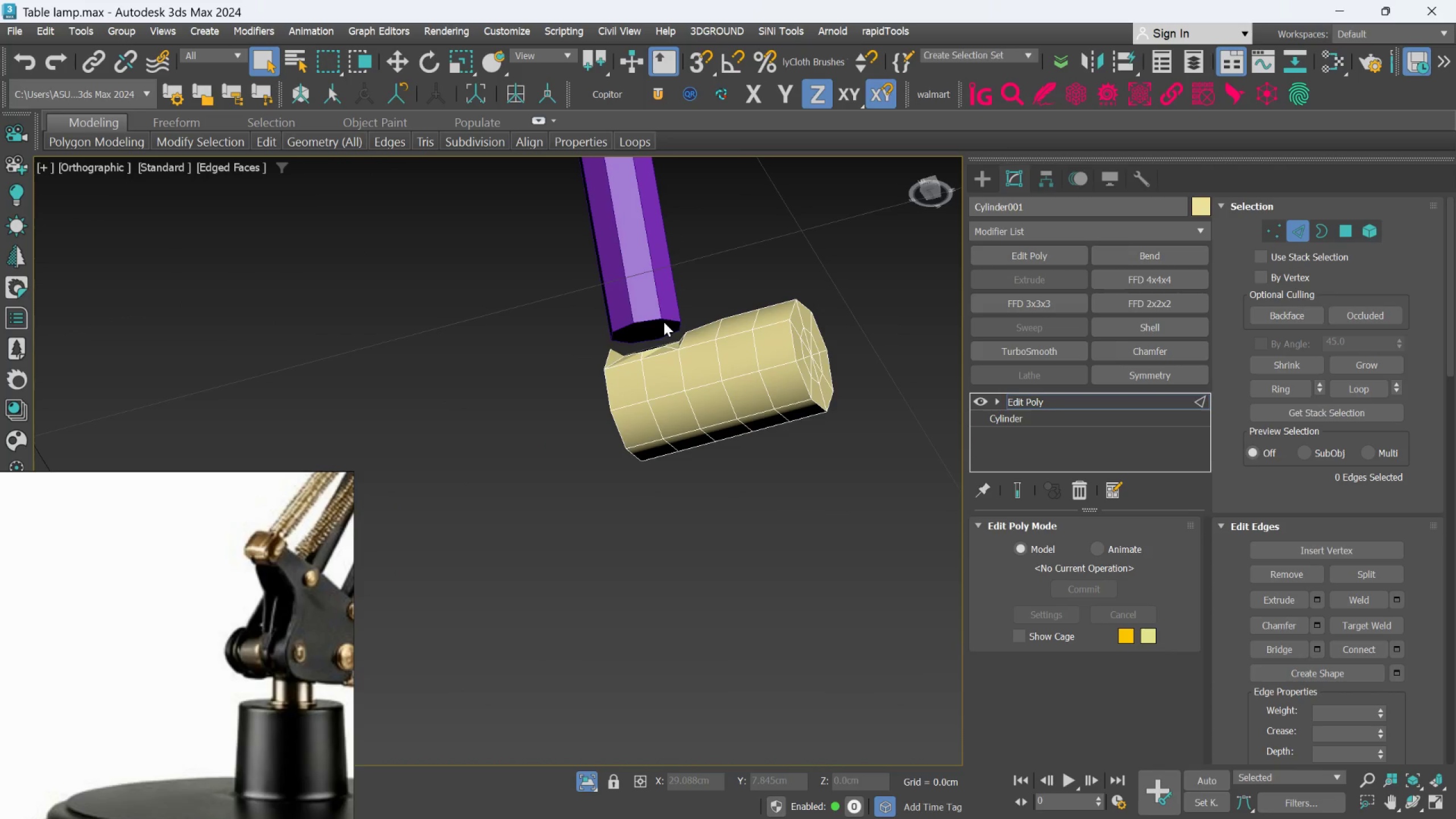 
hold_key(key=AltLeft, duration=0.83)
 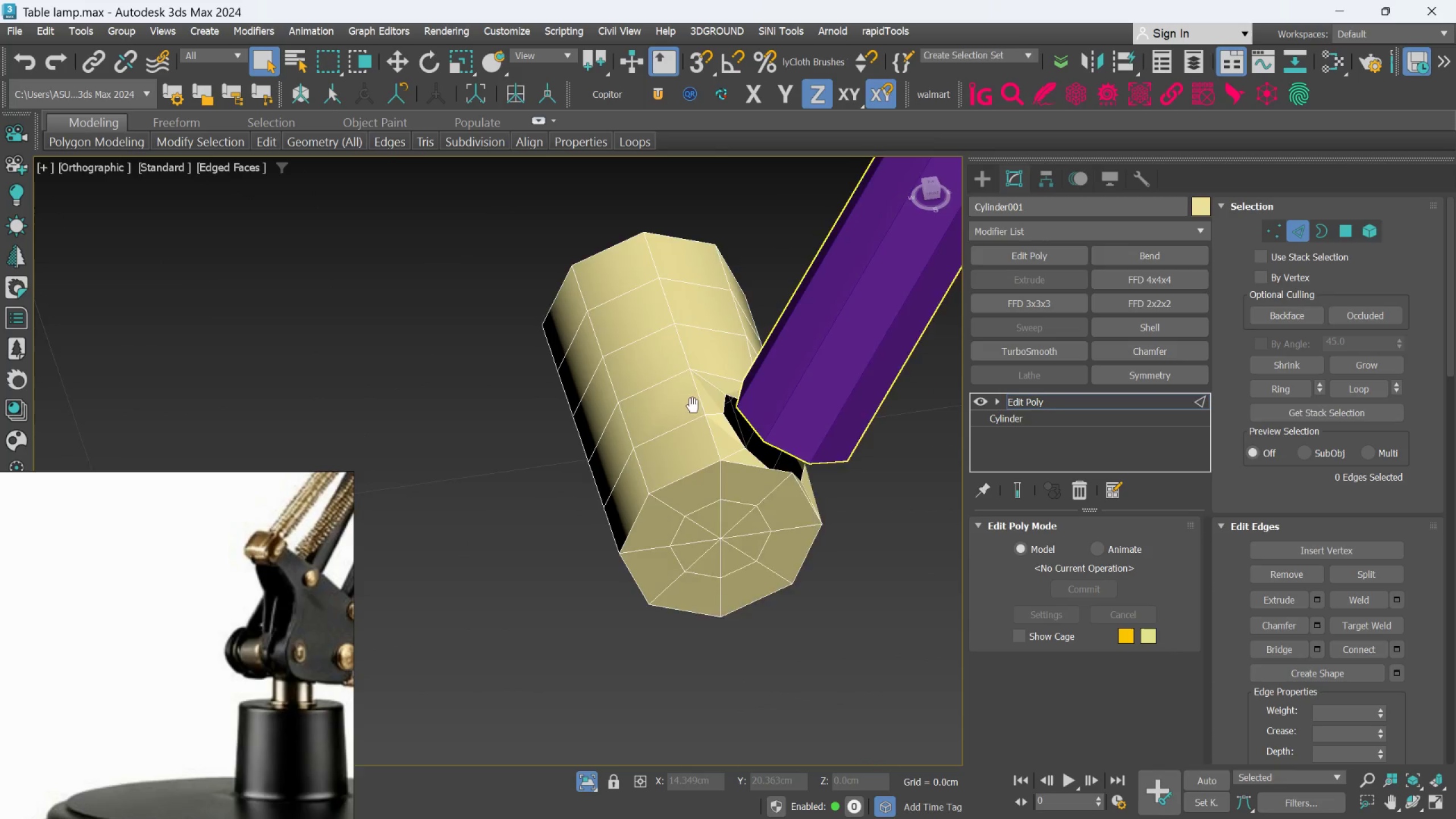 
scroll: coordinate [710, 349], scroll_direction: up, amount: 1.0
 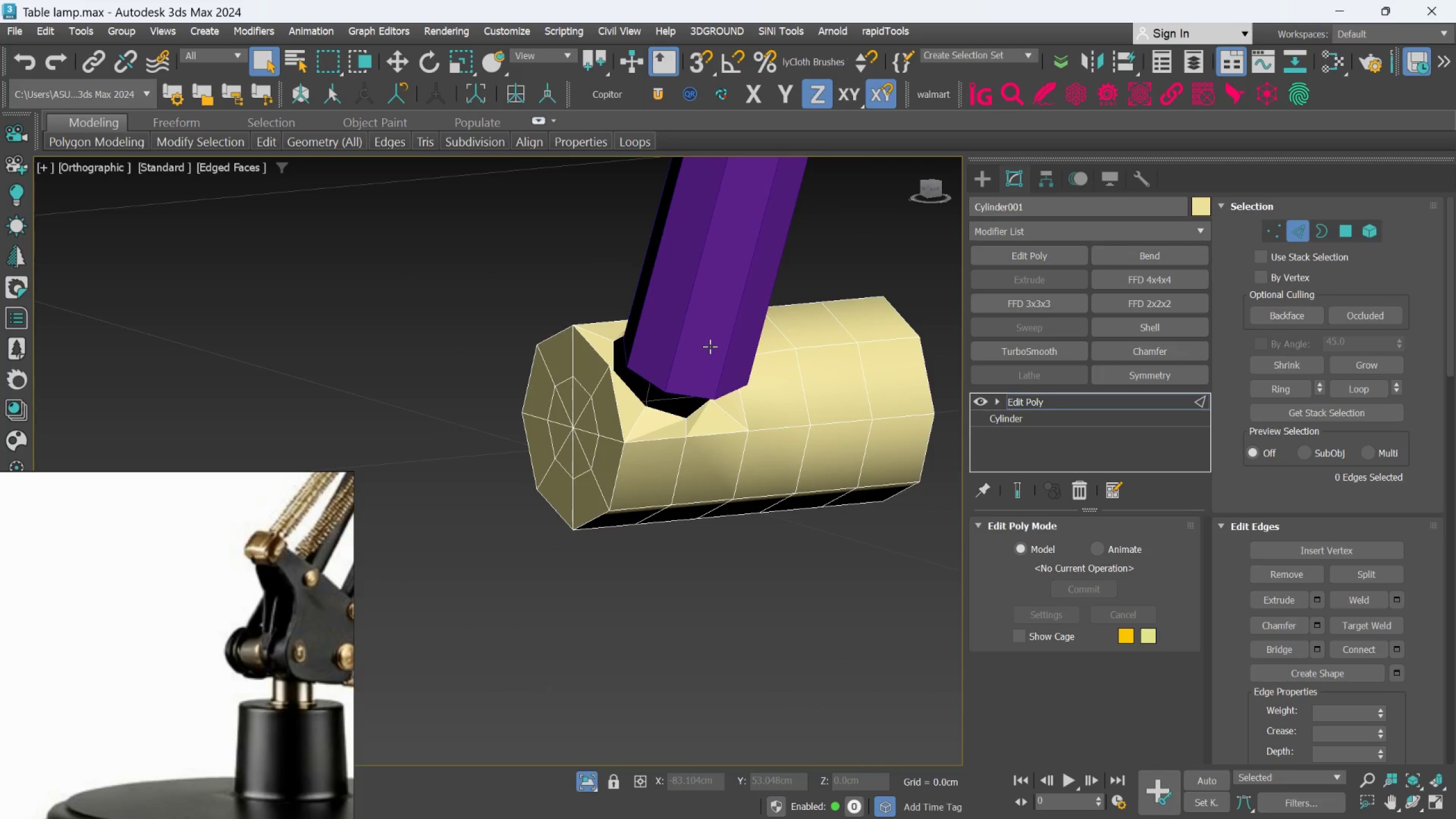 
hold_key(key=AltLeft, duration=0.89)
 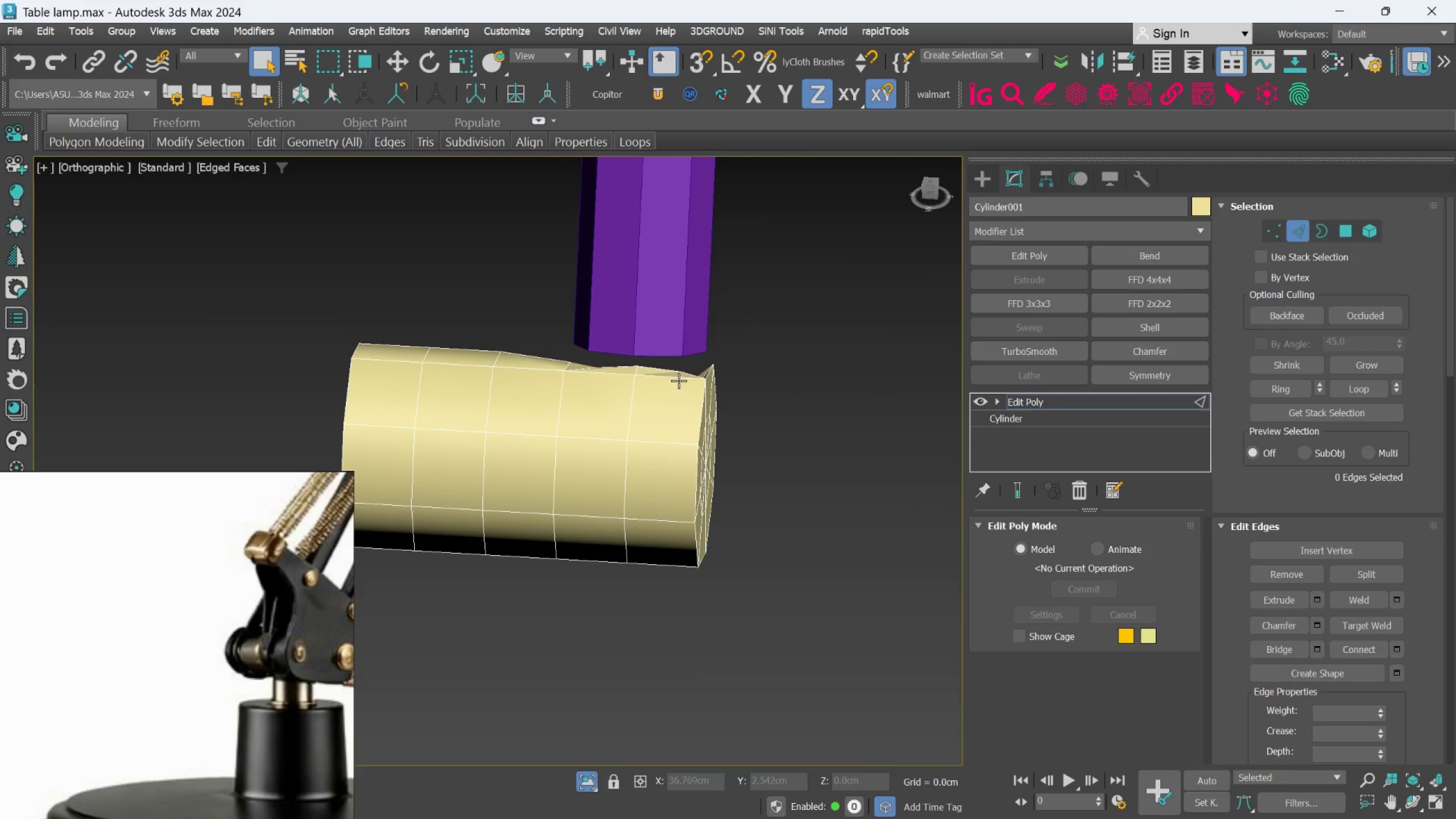 
scroll: coordinate [679, 380], scroll_direction: up, amount: 1.0
 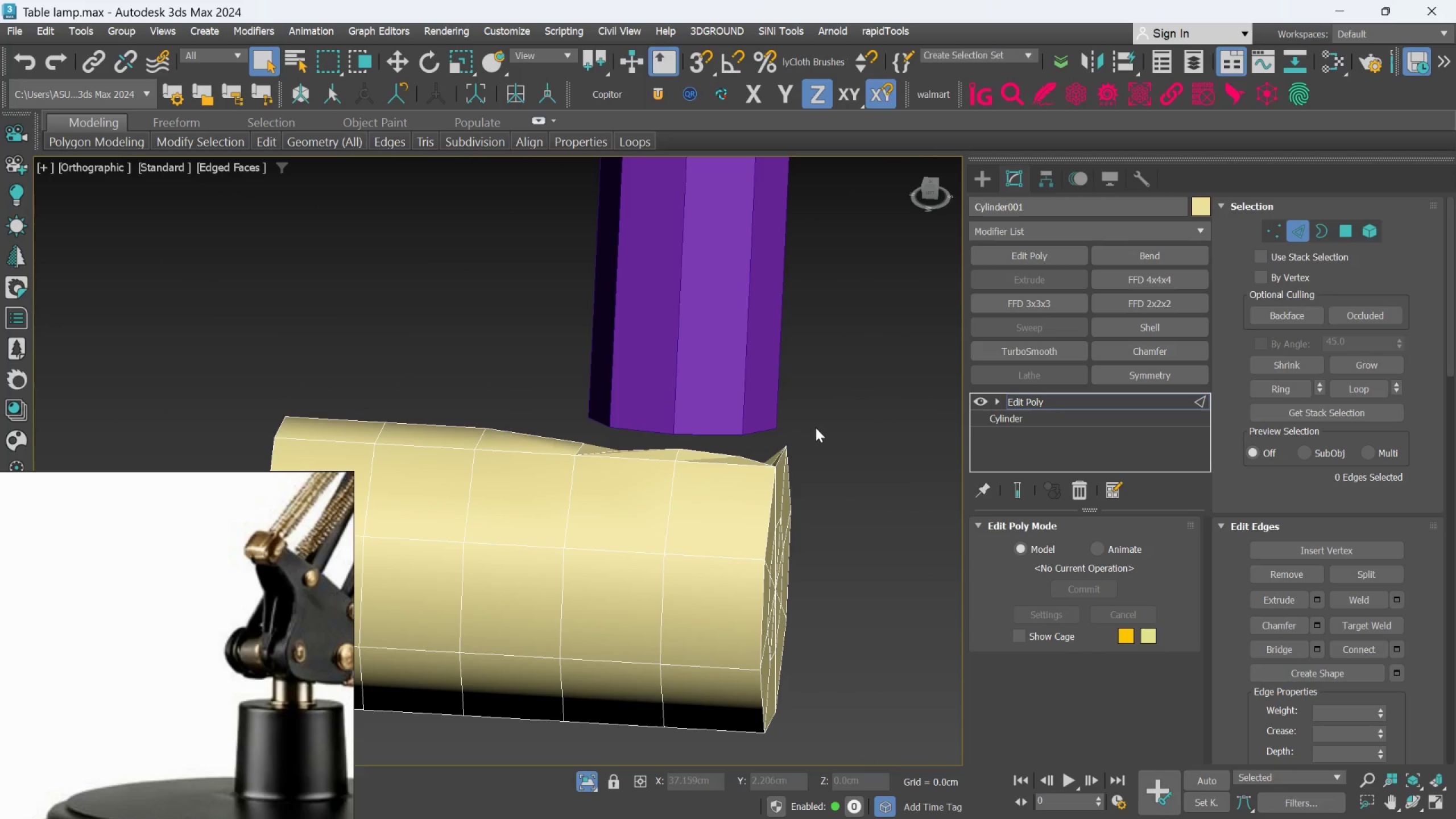 
left_click([837, 410])
 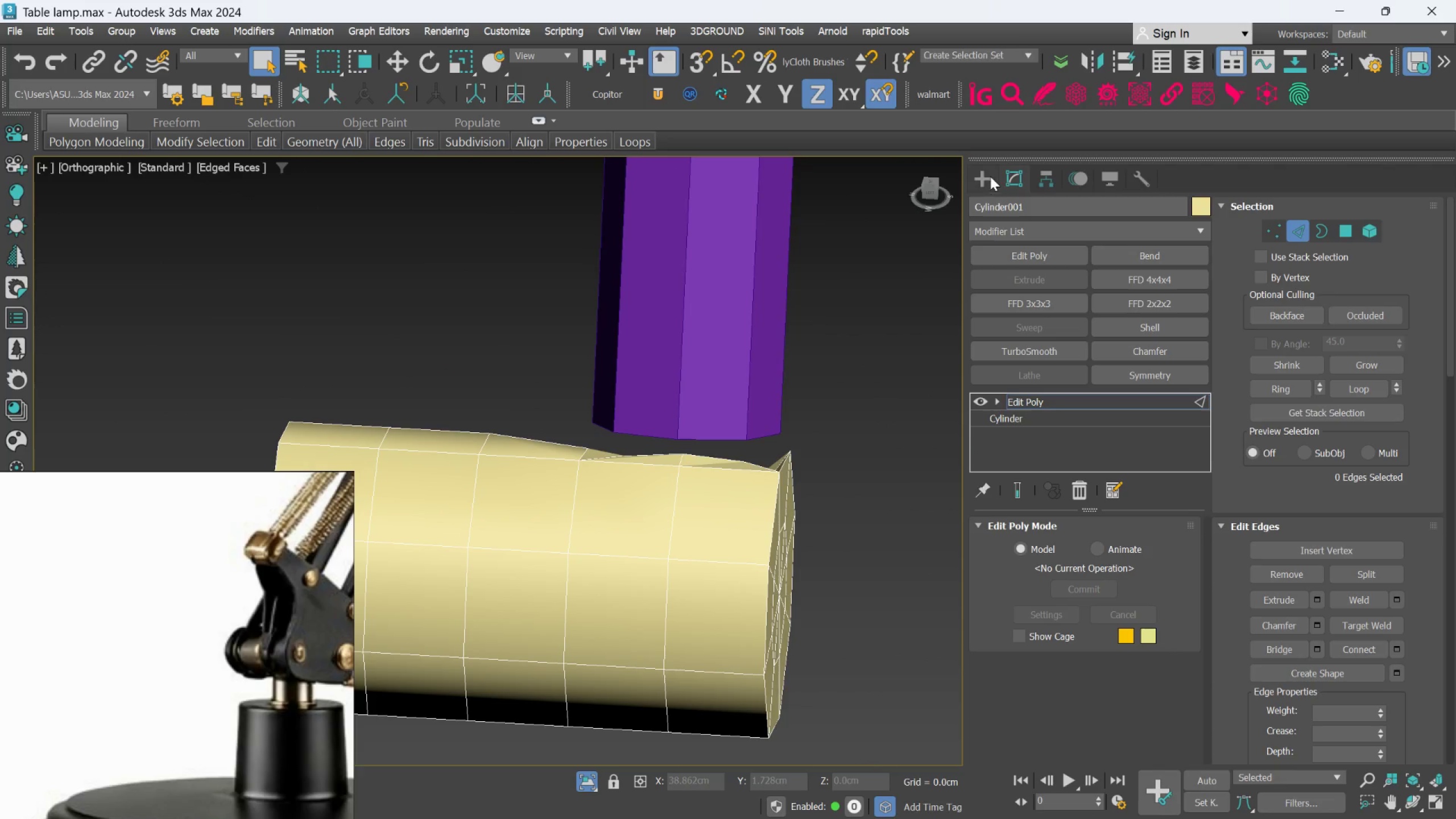 
left_click([990, 175])
 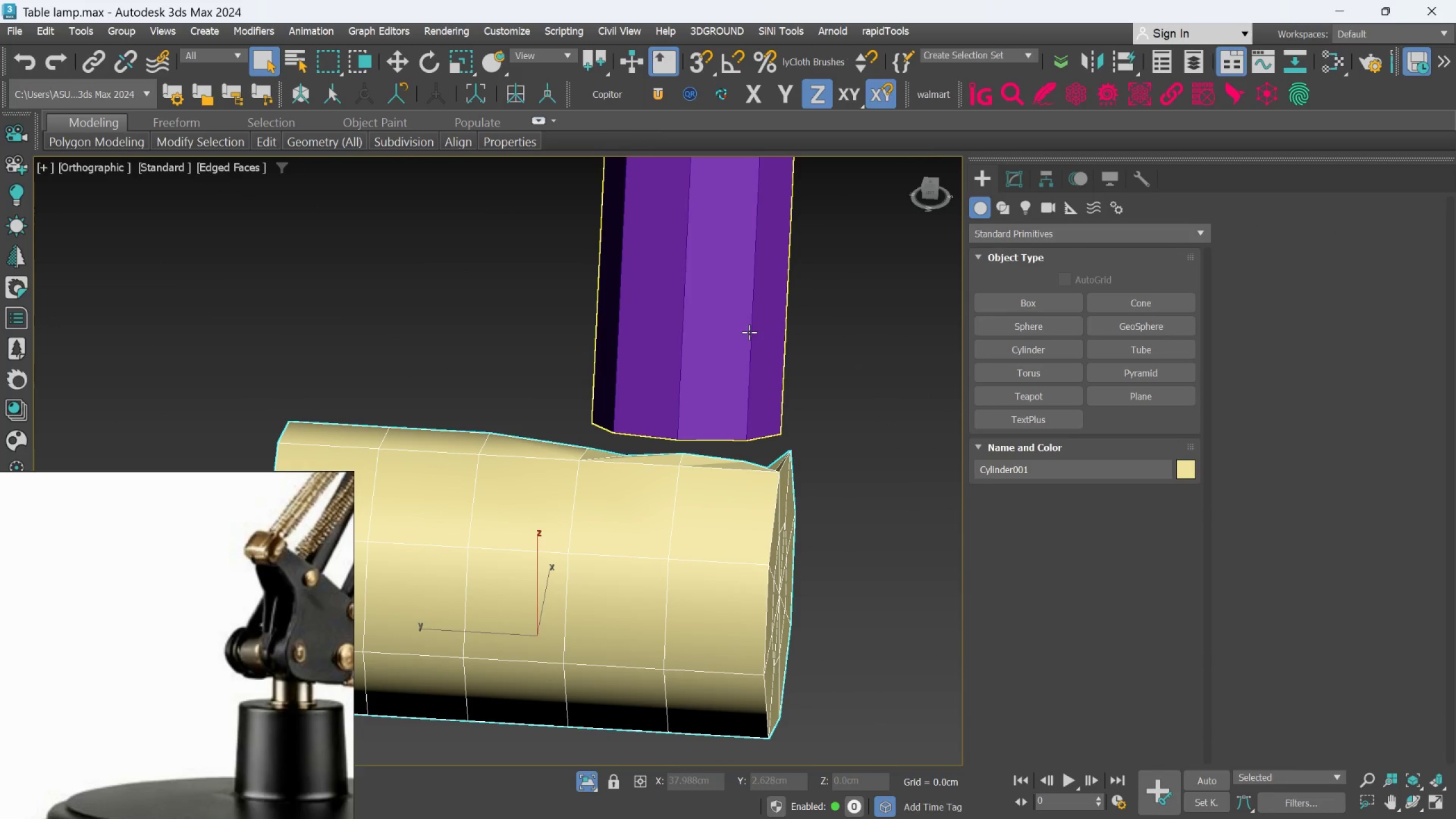 
left_click([749, 330])
 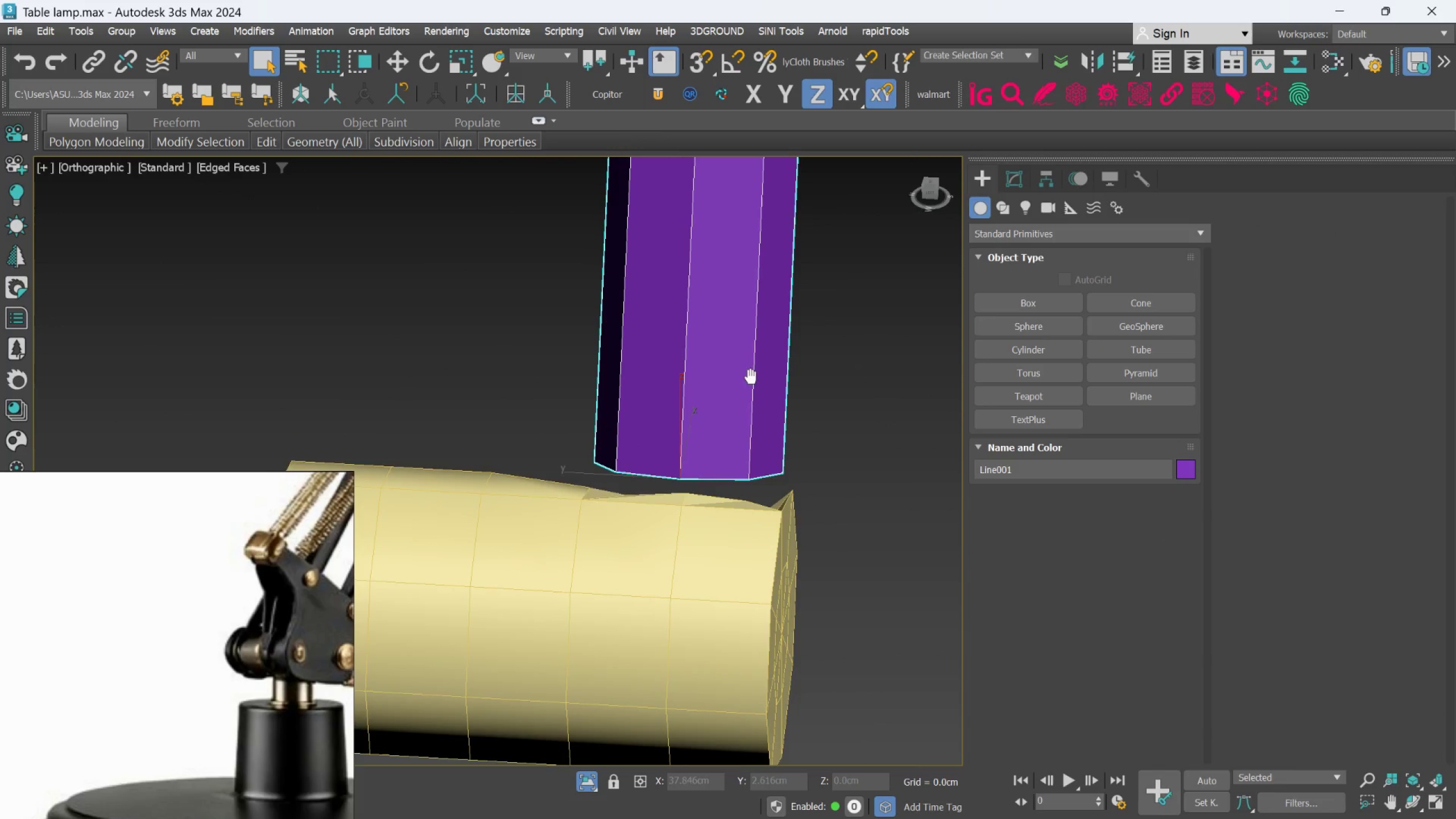 
scroll: coordinate [752, 375], scroll_direction: down, amount: 2.0
 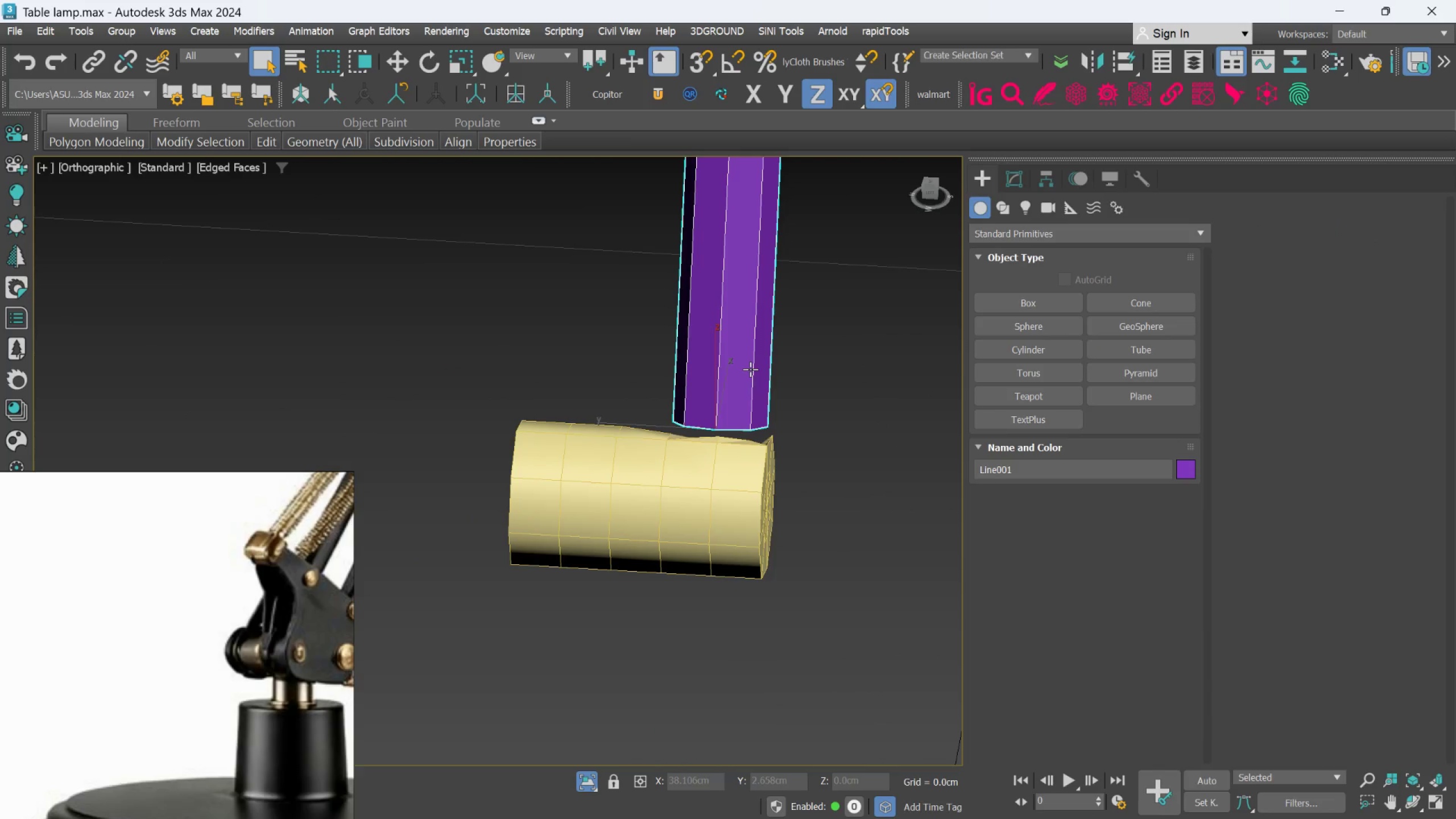 
key(W)
 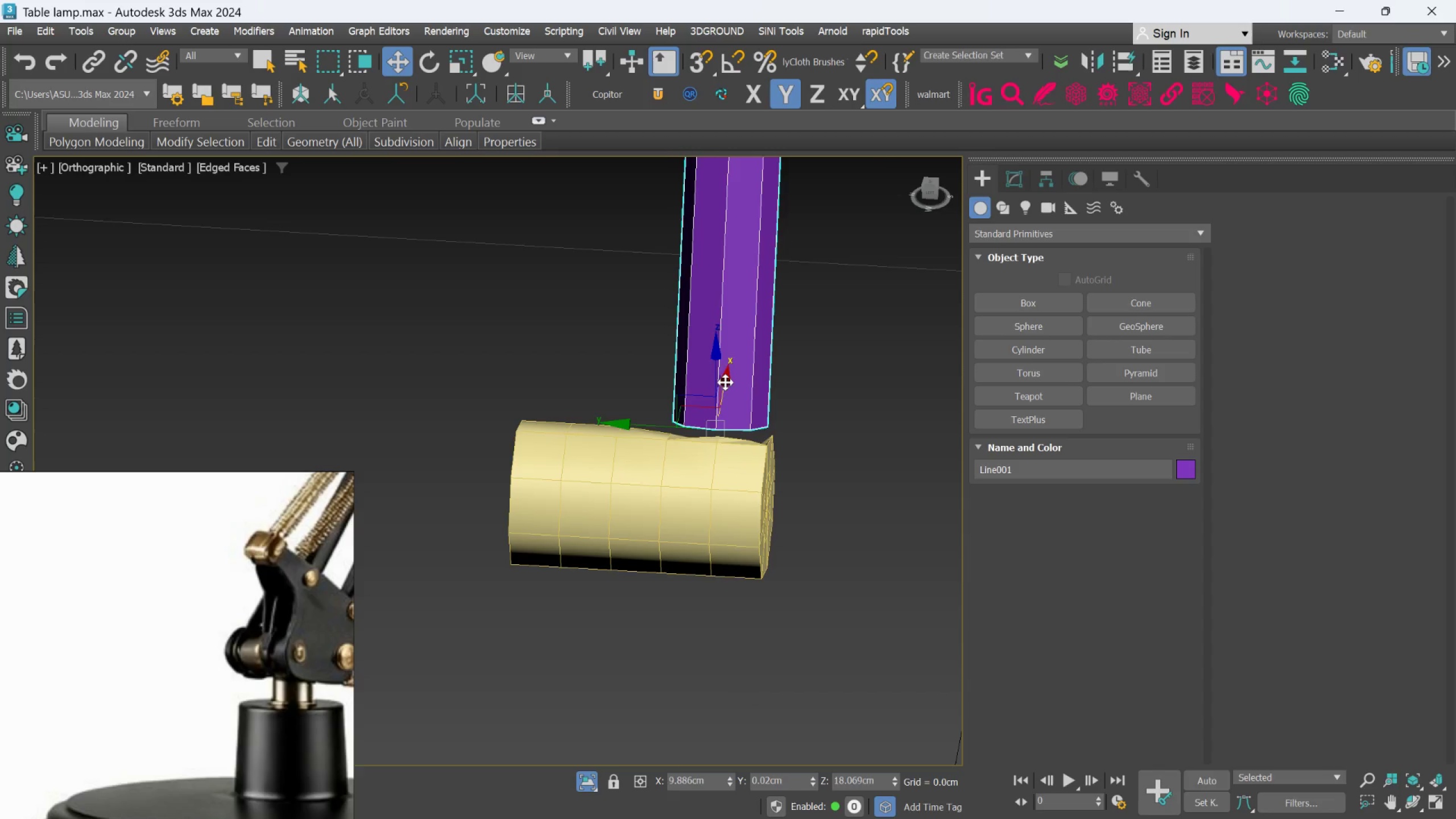 
scroll: coordinate [713, 407], scroll_direction: up, amount: 3.0
 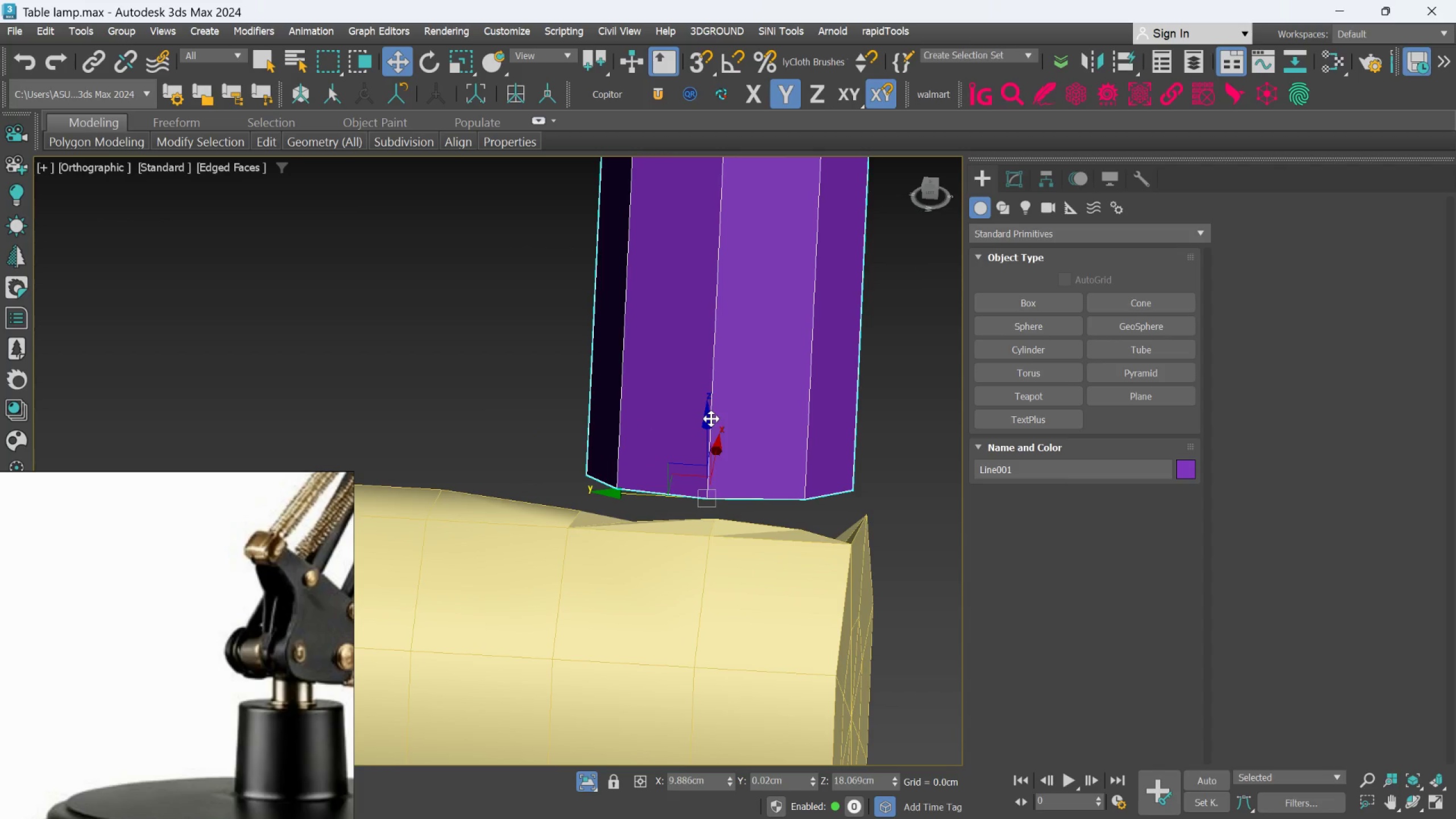 
left_click_drag(start_coordinate=[711, 419], to_coordinate=[710, 424])
 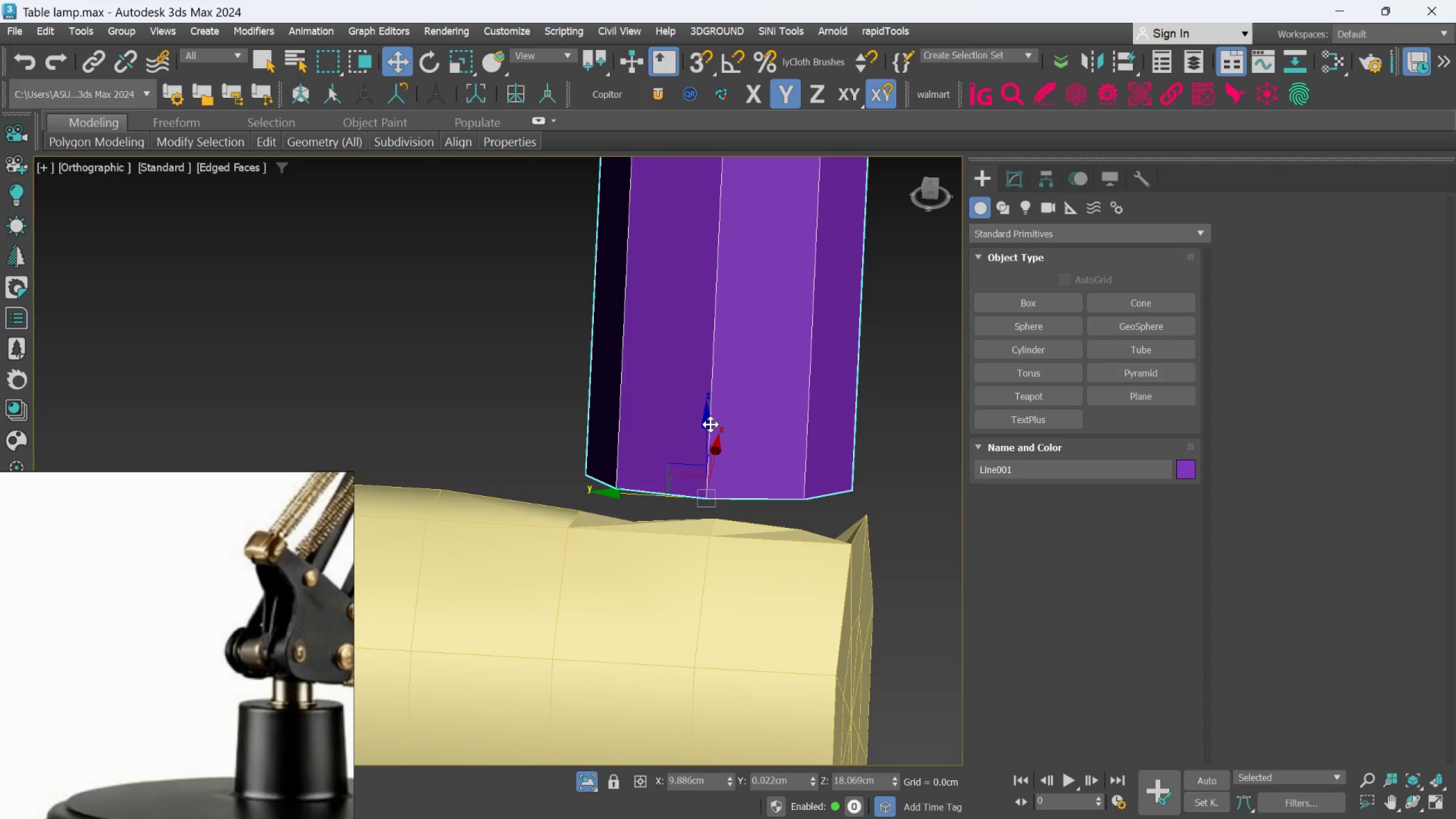 
key(Control+Z)
 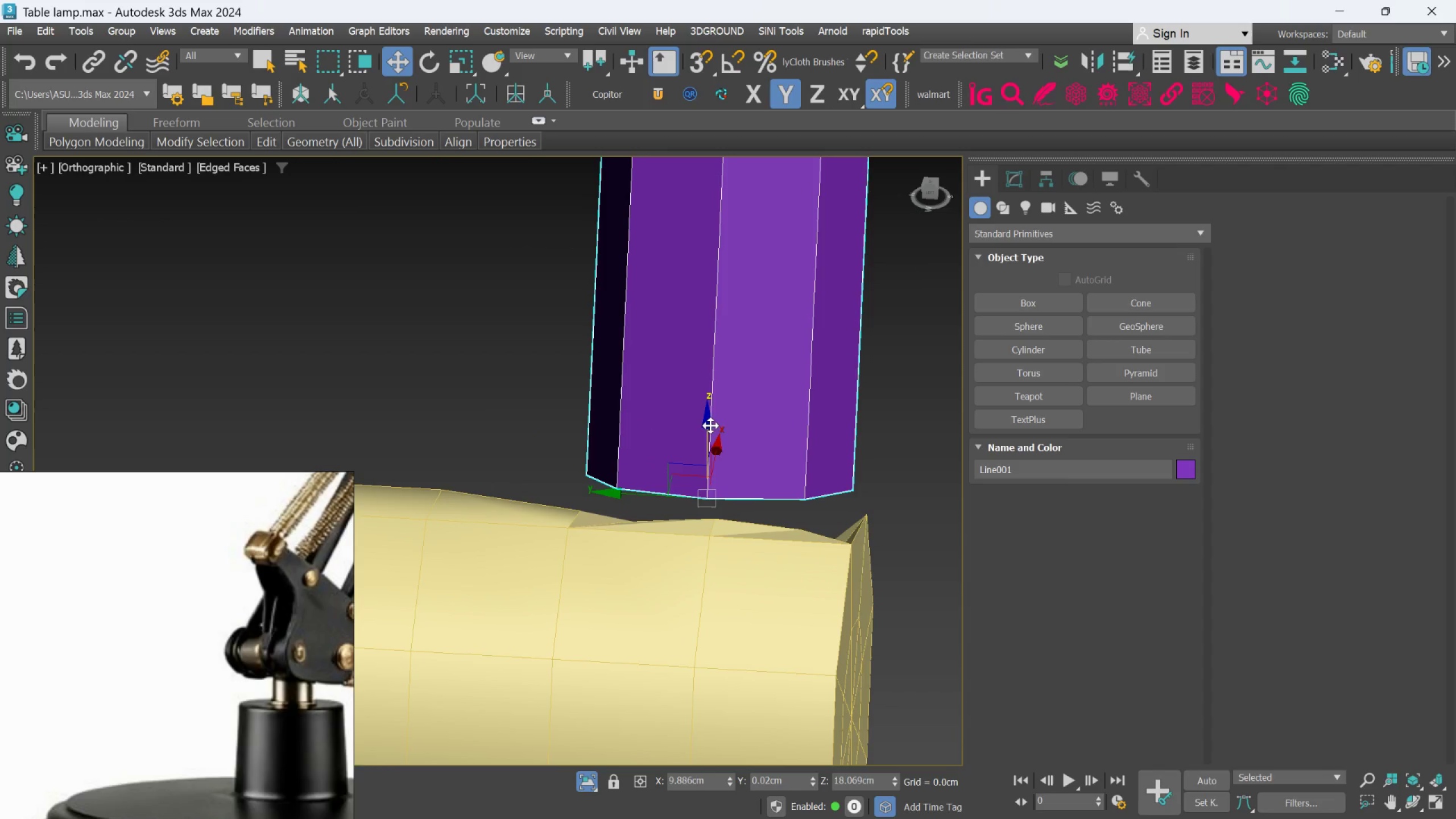 
left_click_drag(start_coordinate=[710, 426], to_coordinate=[713, 452])
 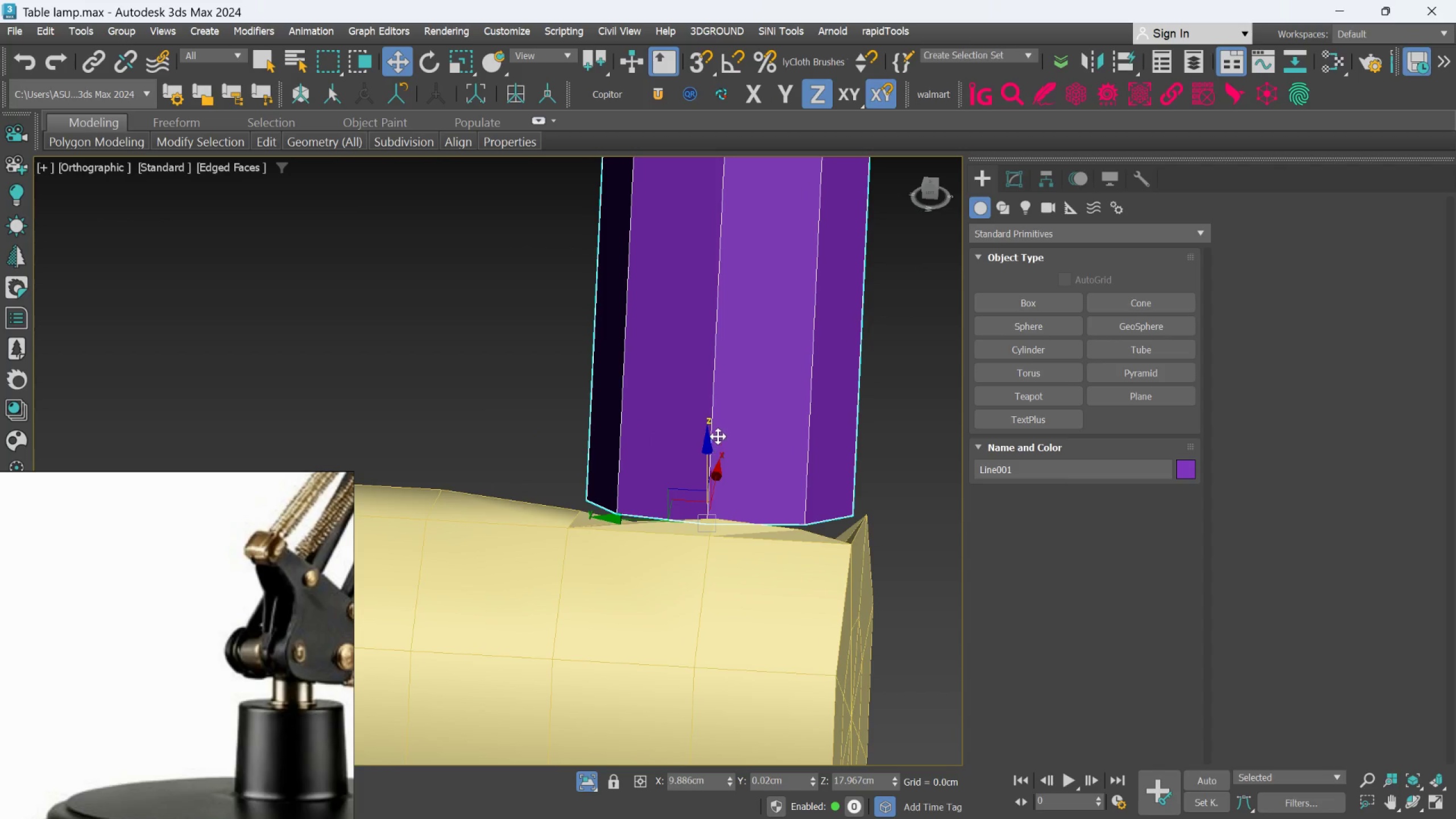 
hold_key(key=AltLeft, duration=0.69)
 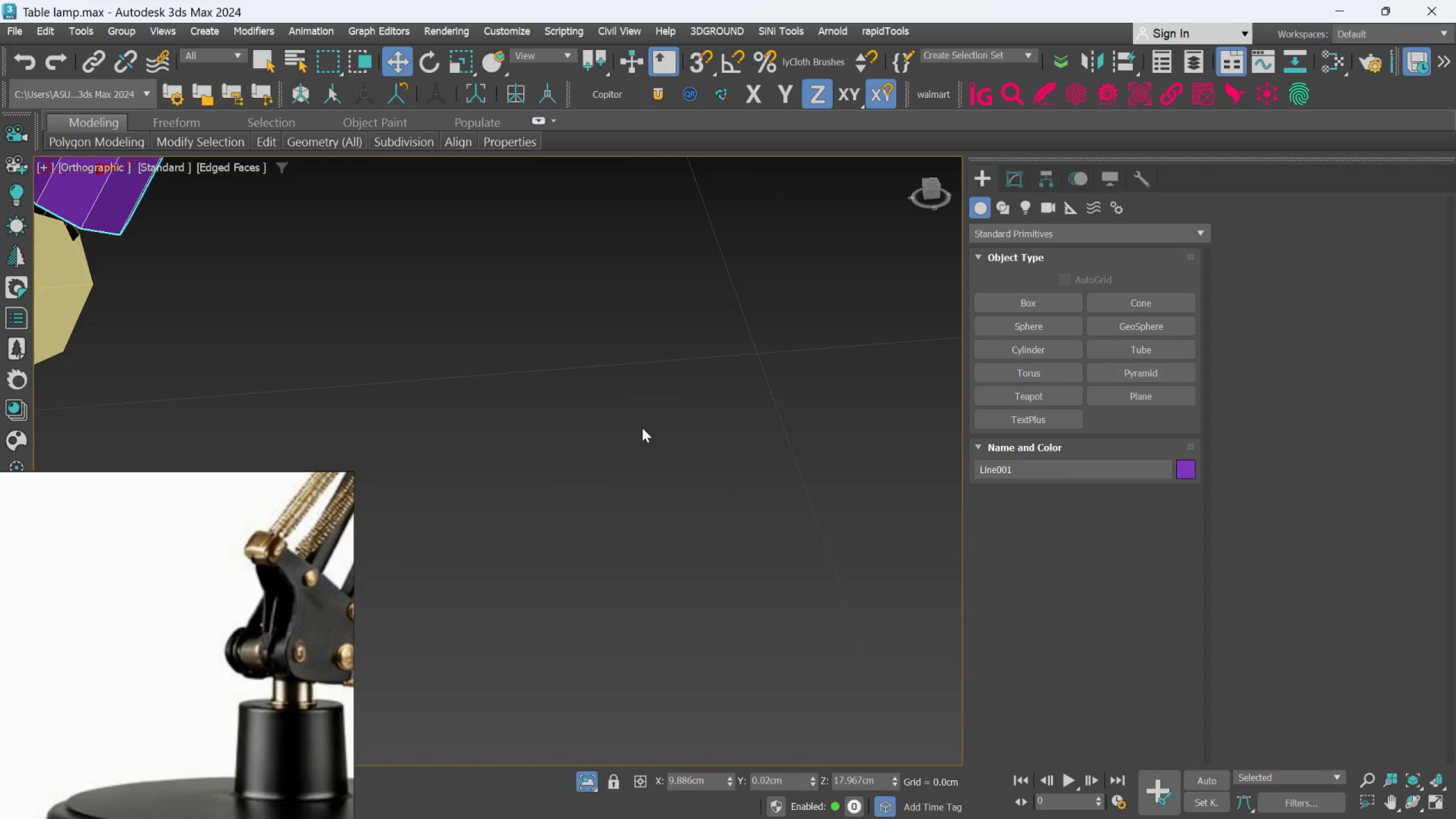 
scroll: coordinate [644, 427], scroll_direction: down, amount: 5.0
 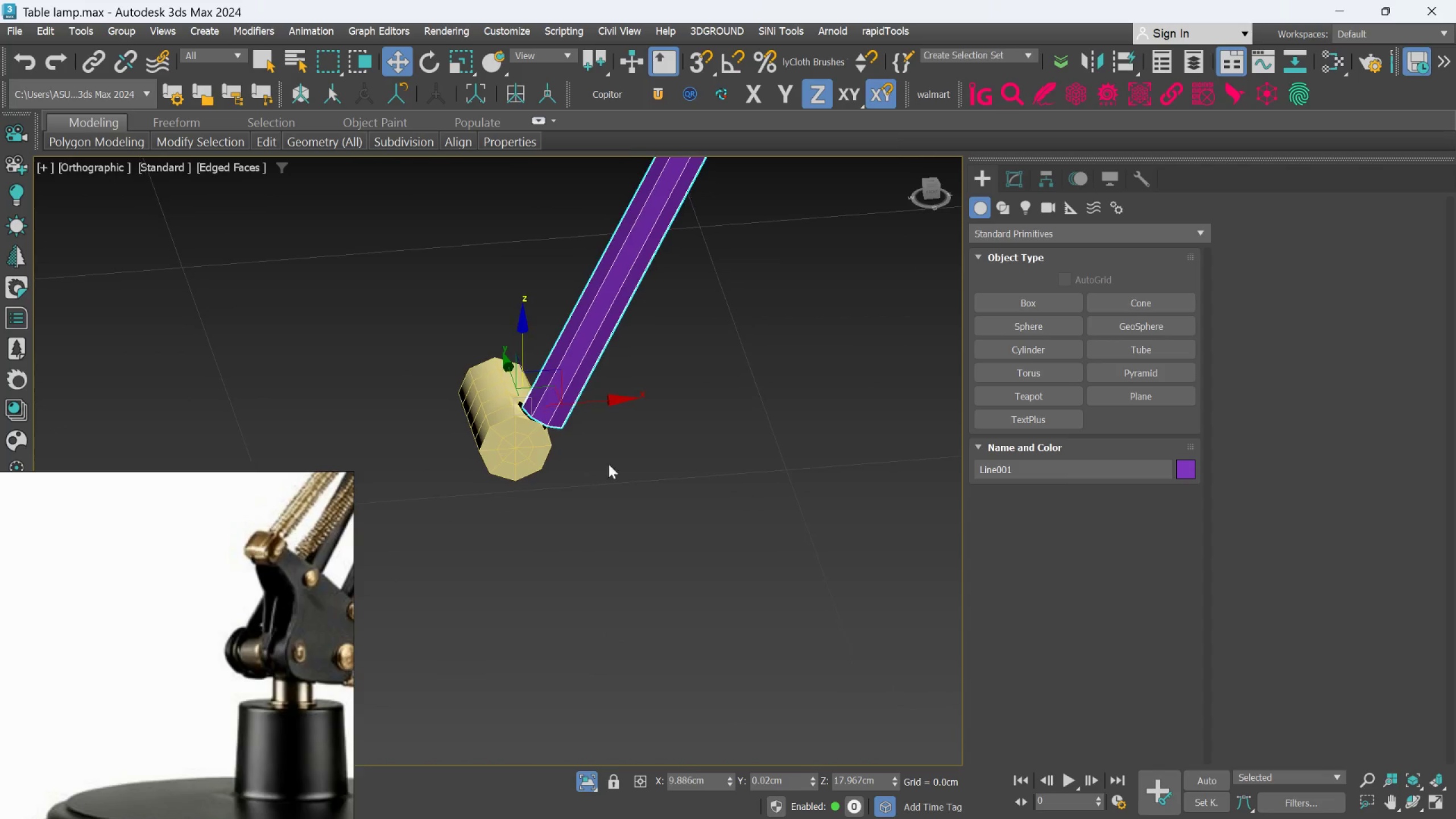 
scroll: coordinate [533, 415], scroll_direction: up, amount: 5.0
 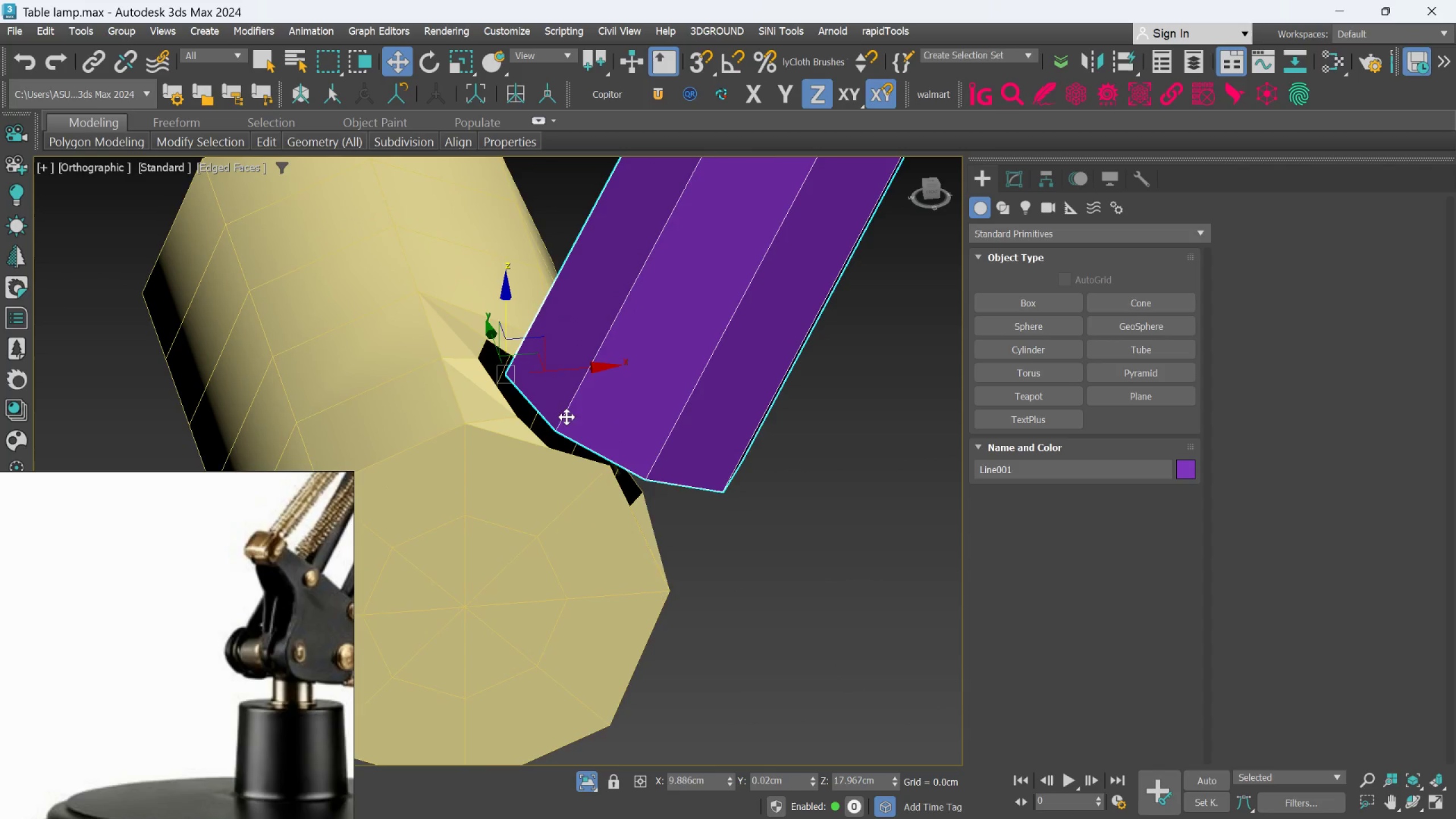 
scroll: coordinate [596, 411], scroll_direction: down, amount: 2.0
 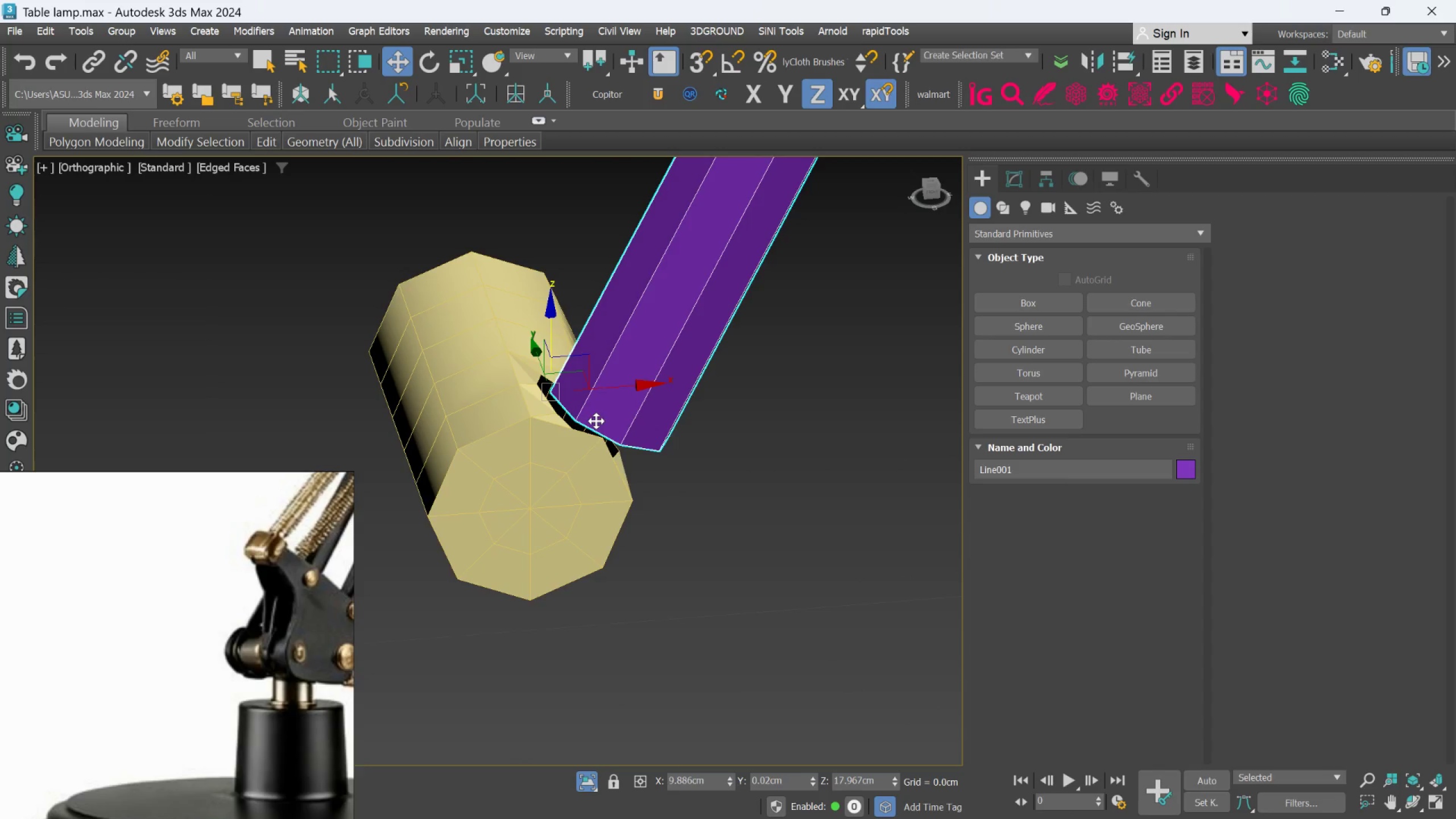 
hold_key(key=AltLeft, duration=0.81)
 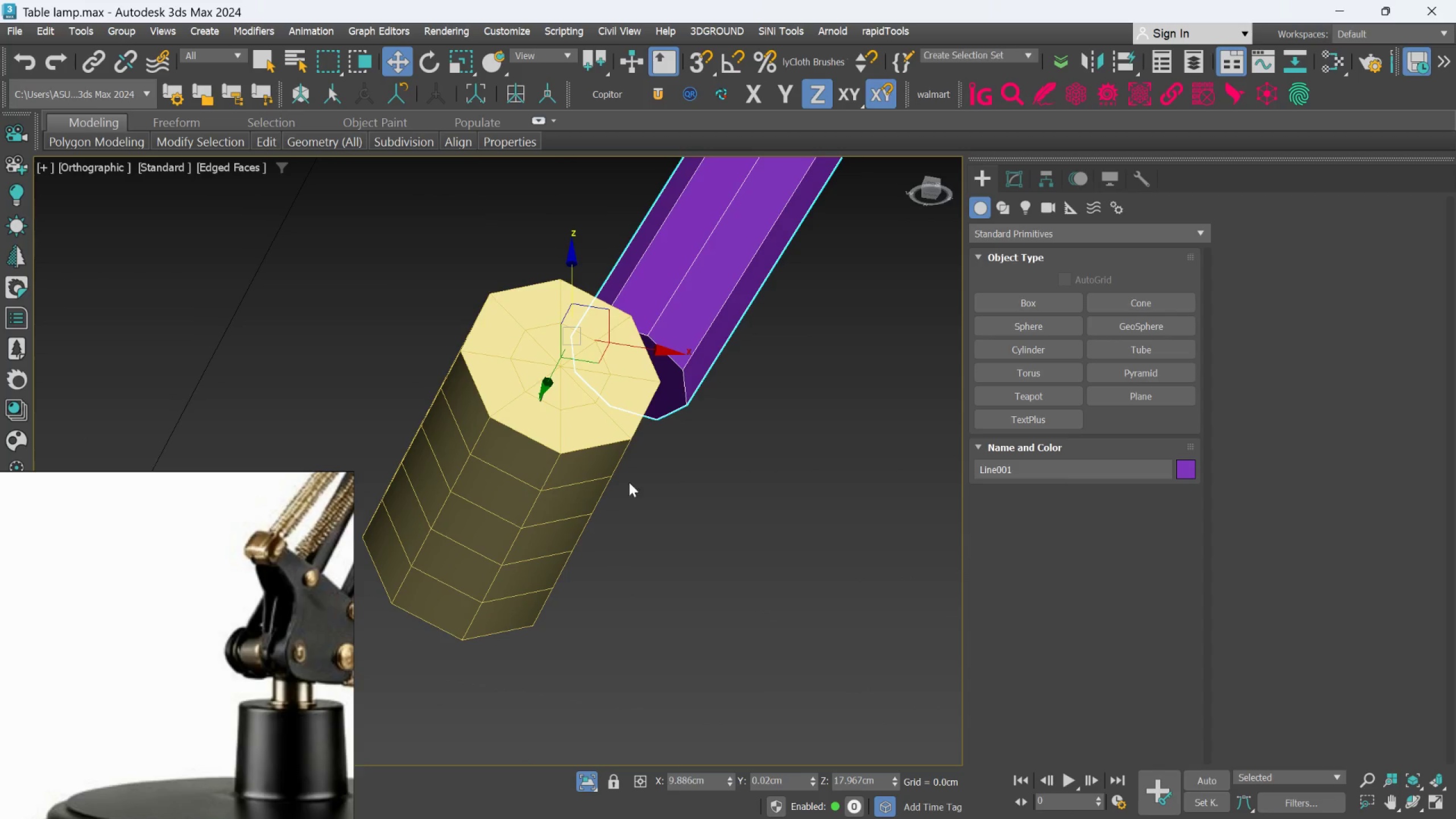 
hold_key(key=AltLeft, duration=0.42)
 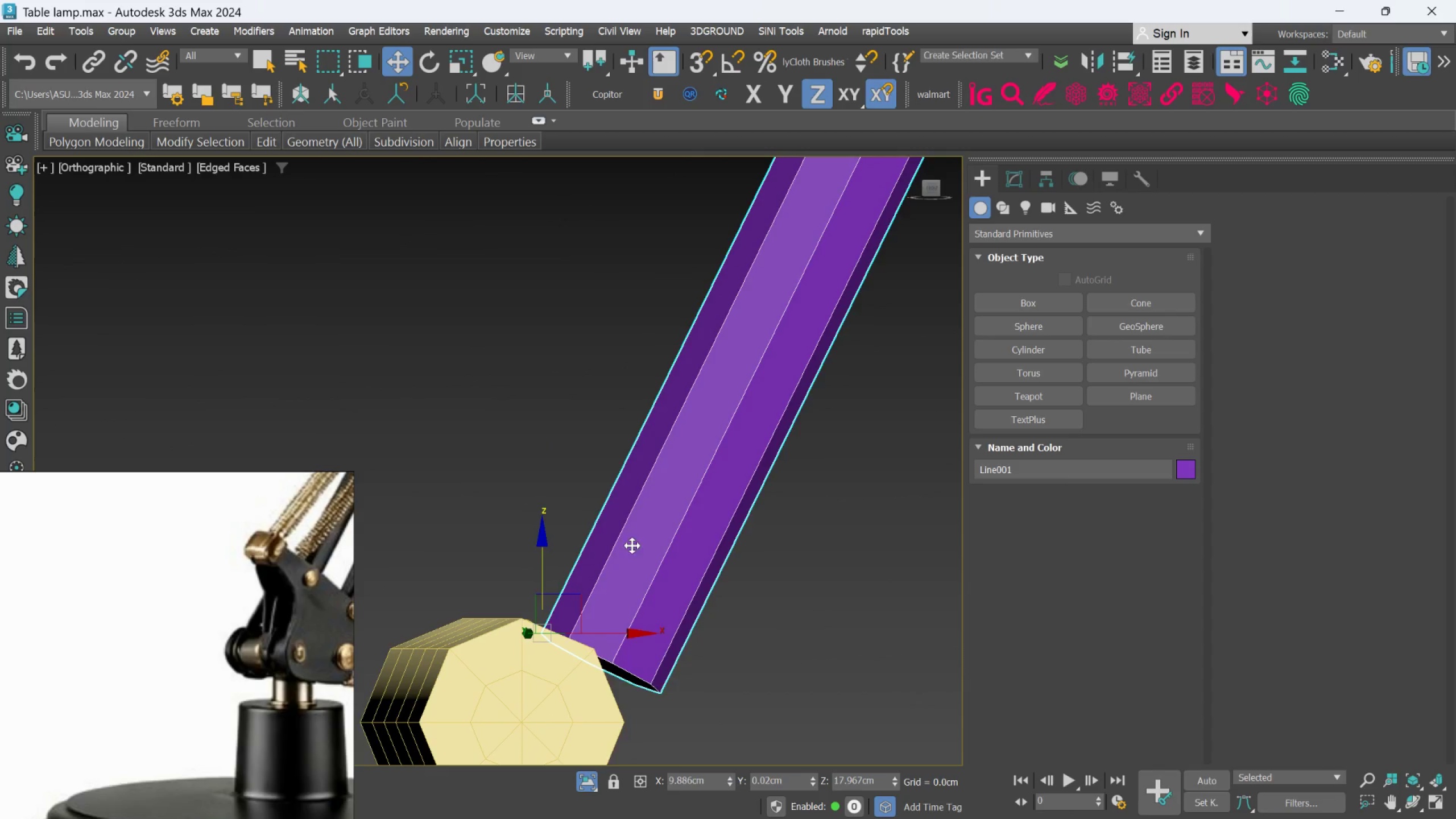 
scroll: coordinate [616, 586], scroll_direction: up, amount: 1.0
 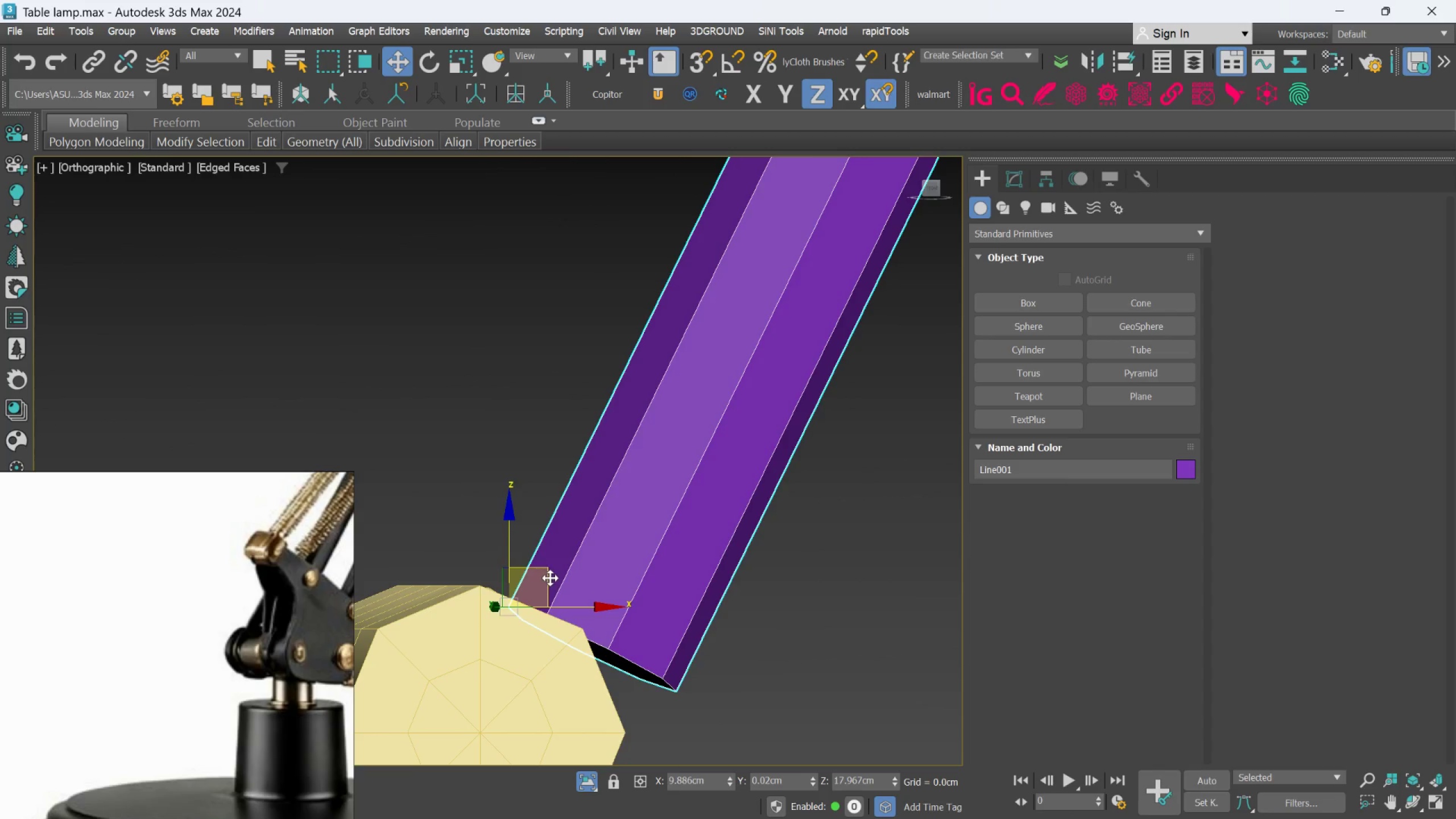 
left_click_drag(start_coordinate=[550, 576], to_coordinate=[512, 549])
 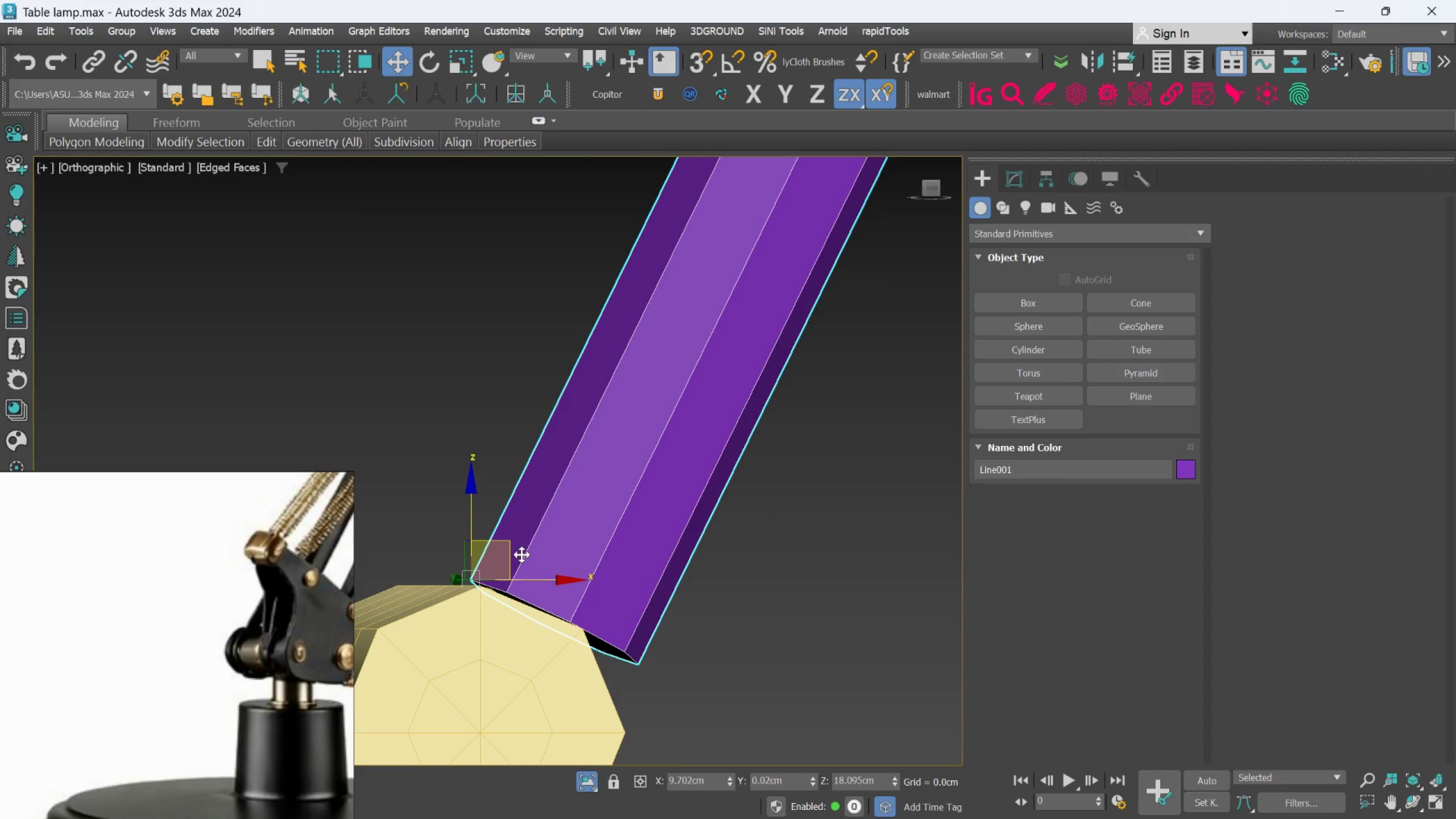 
key(Control+Z)
 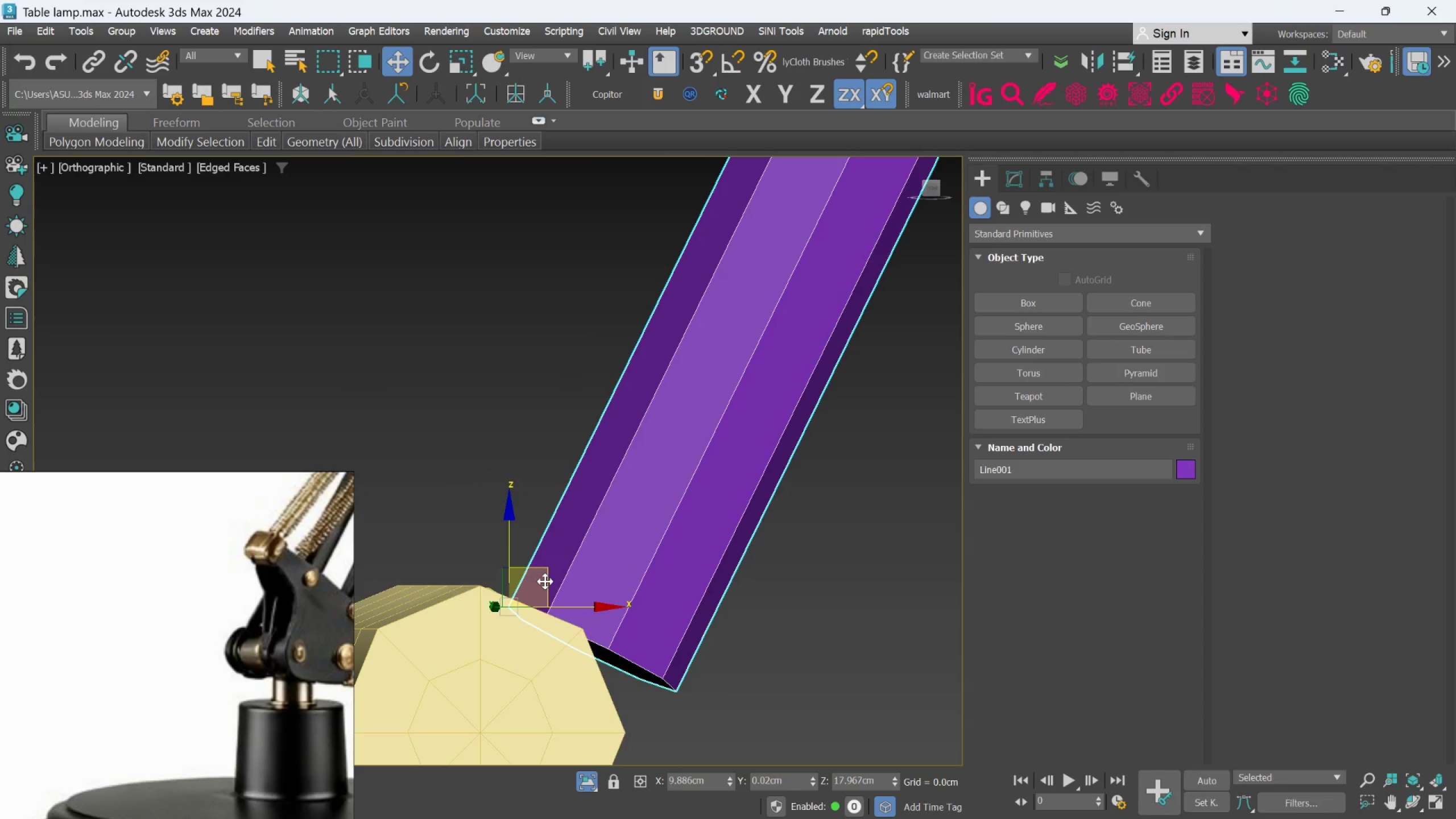 
scroll: coordinate [593, 594], scroll_direction: up, amount: 1.0
 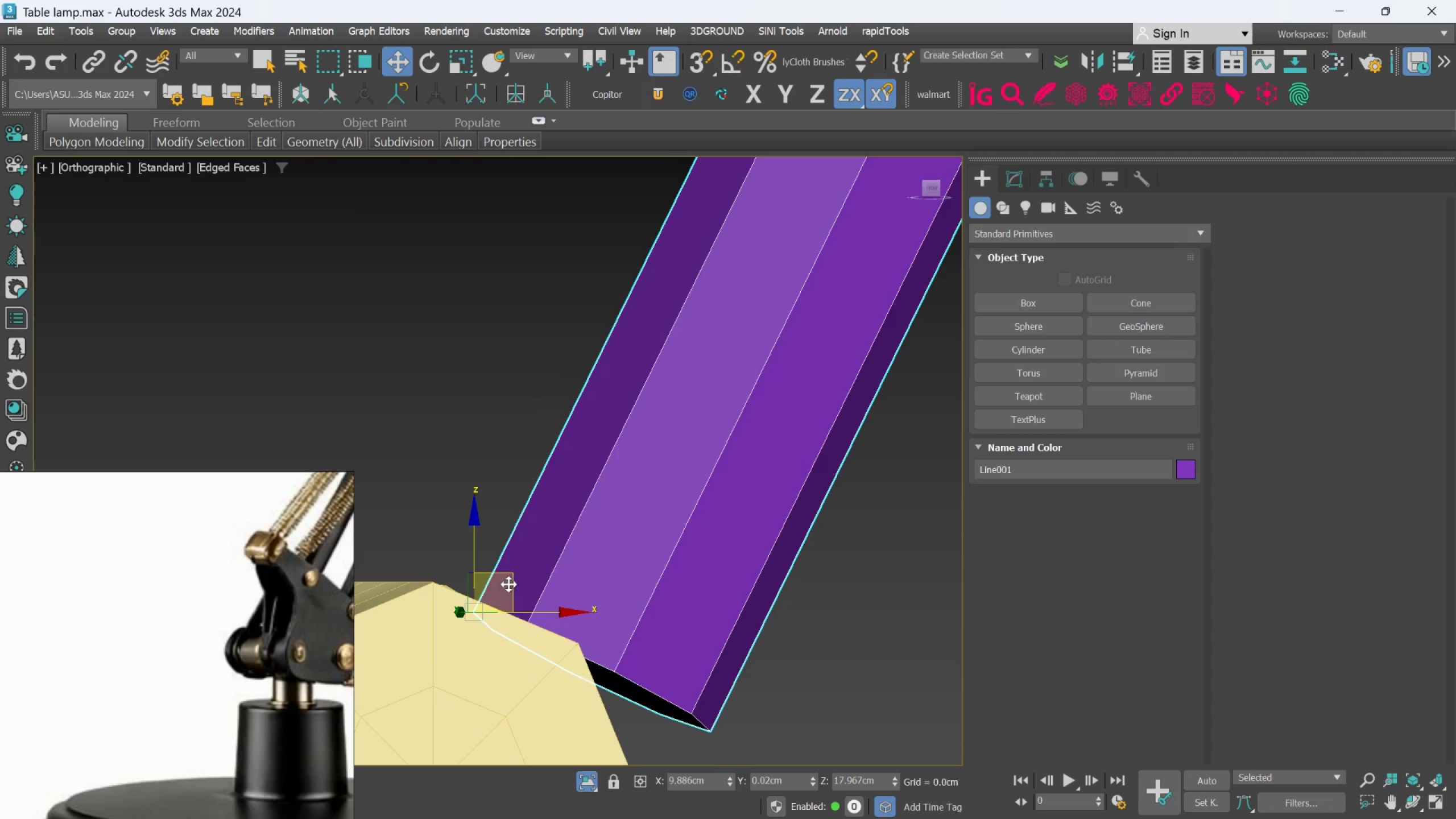 
left_click_drag(start_coordinate=[507, 575], to_coordinate=[466, 544])
 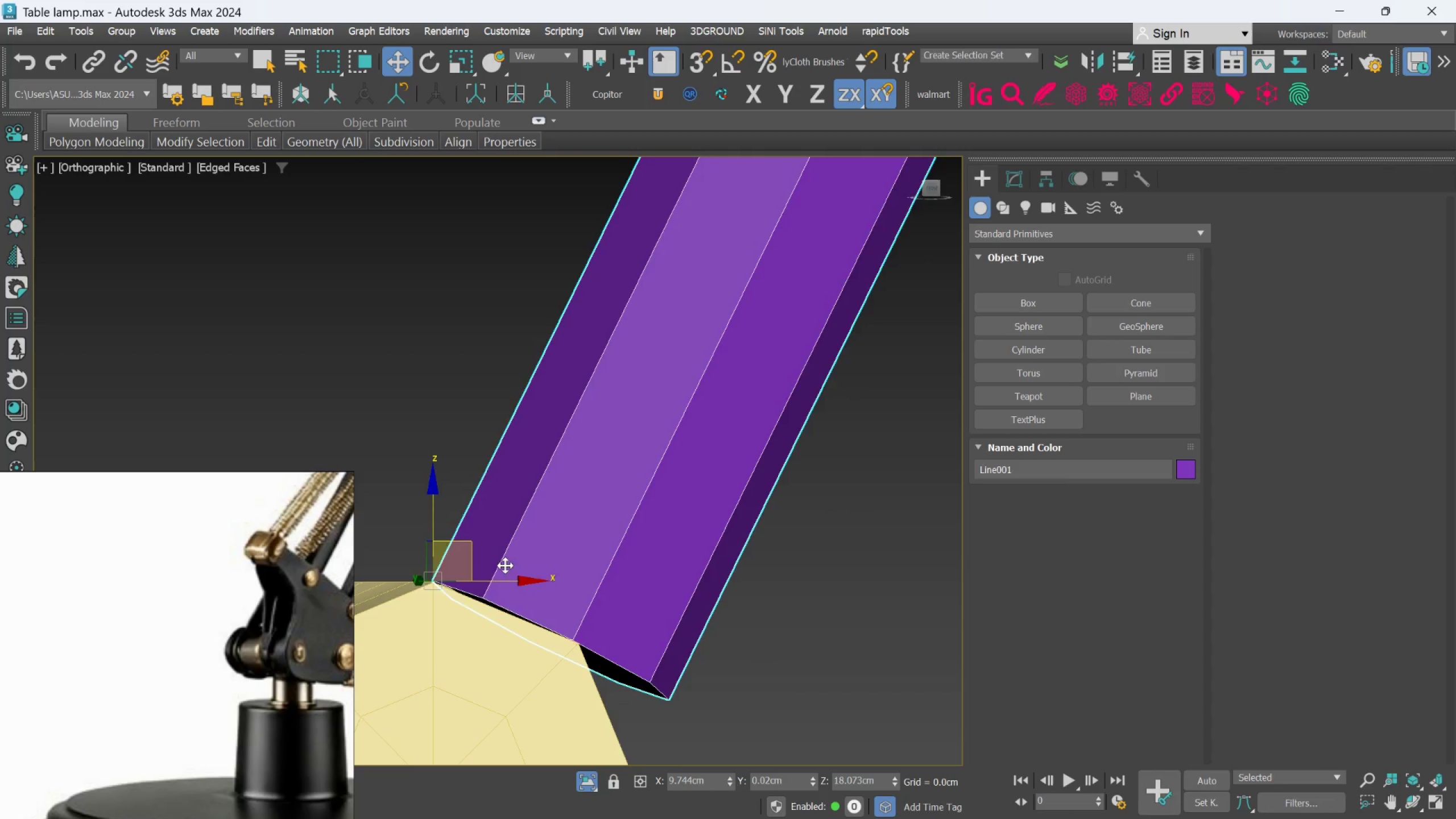 
hold_key(key=AltLeft, duration=1.17)
 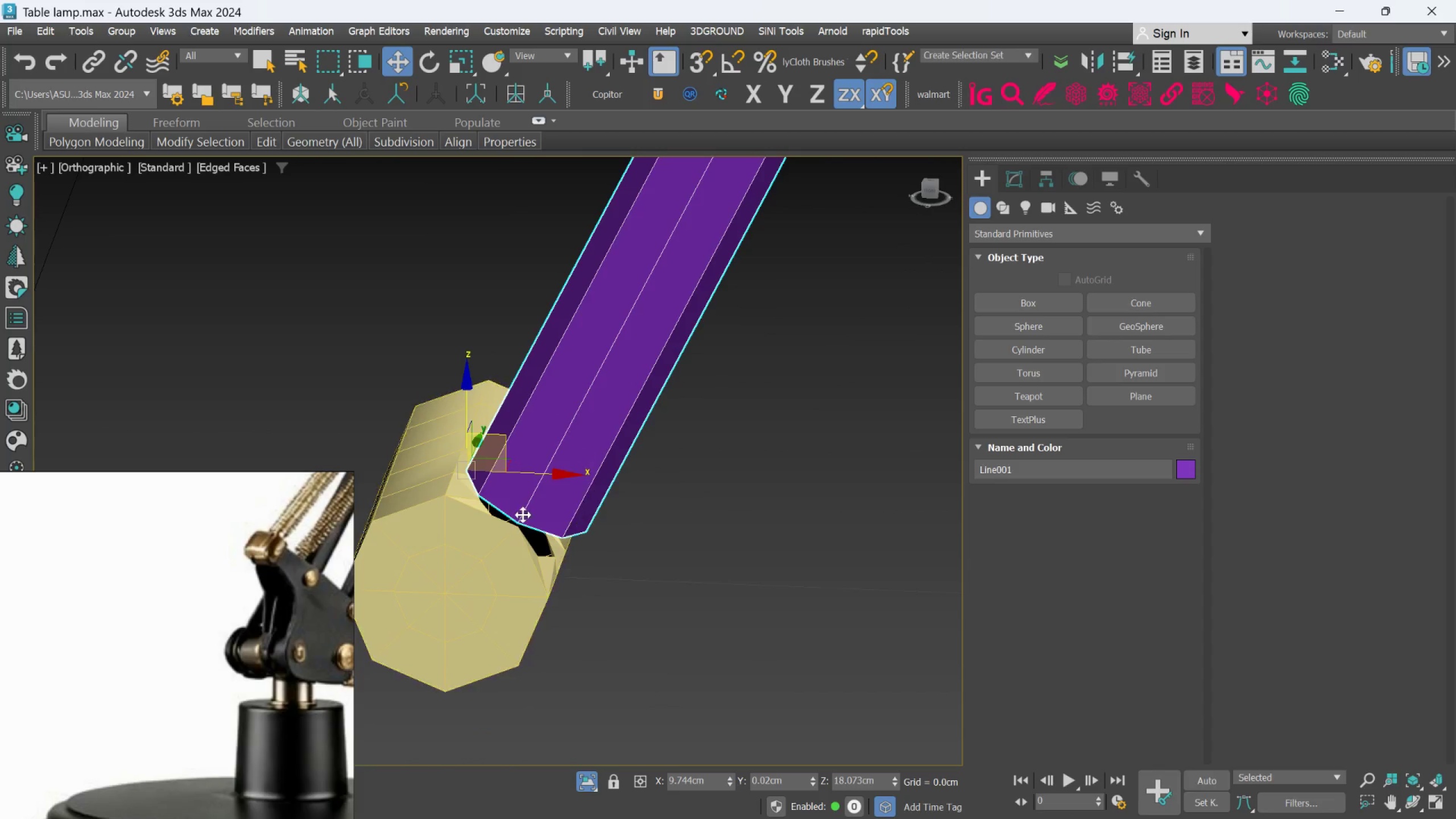 
scroll: coordinate [511, 585], scroll_direction: down, amount: 2.0
 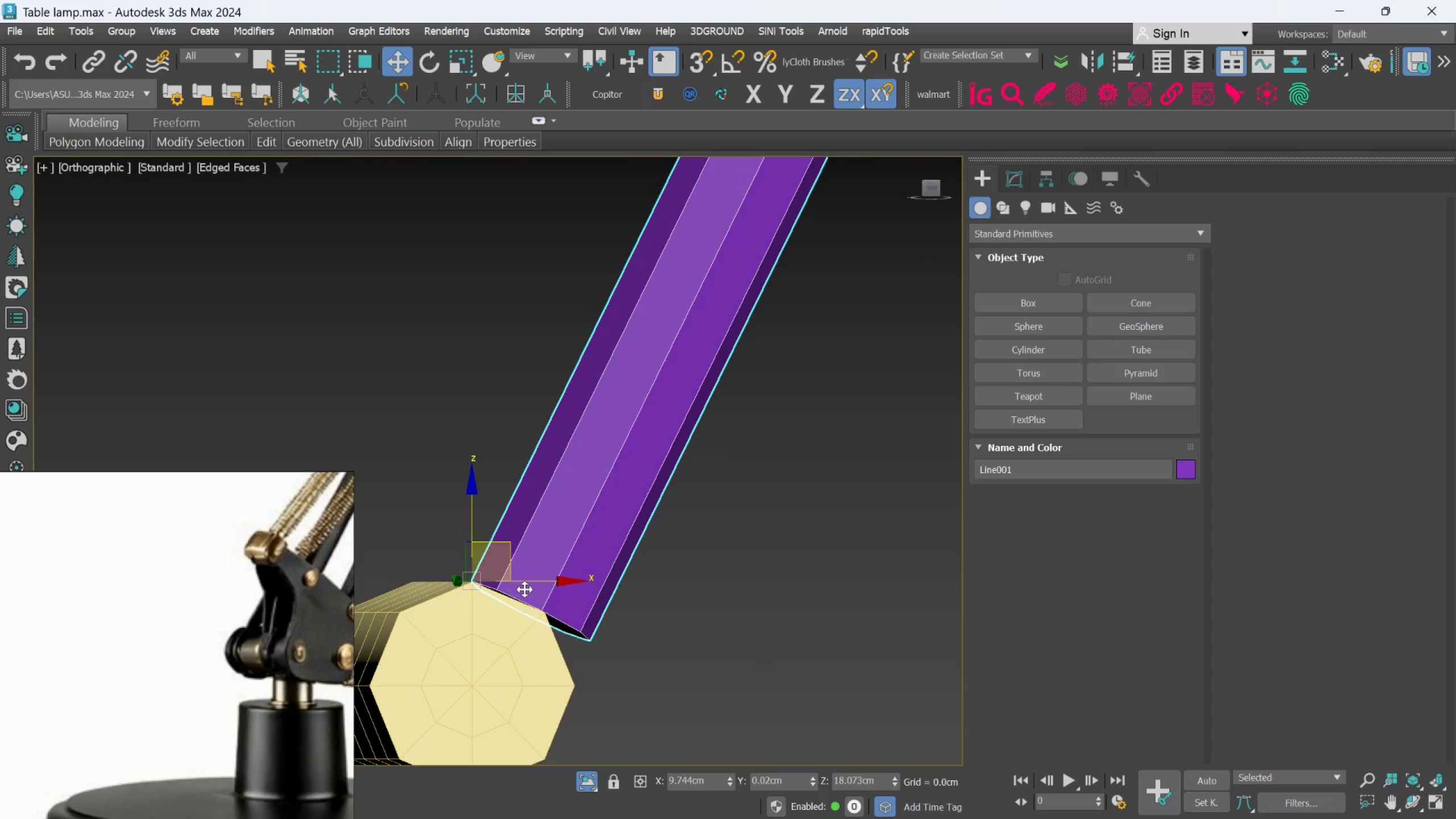 
scroll: coordinate [523, 514], scroll_direction: up, amount: 1.0
 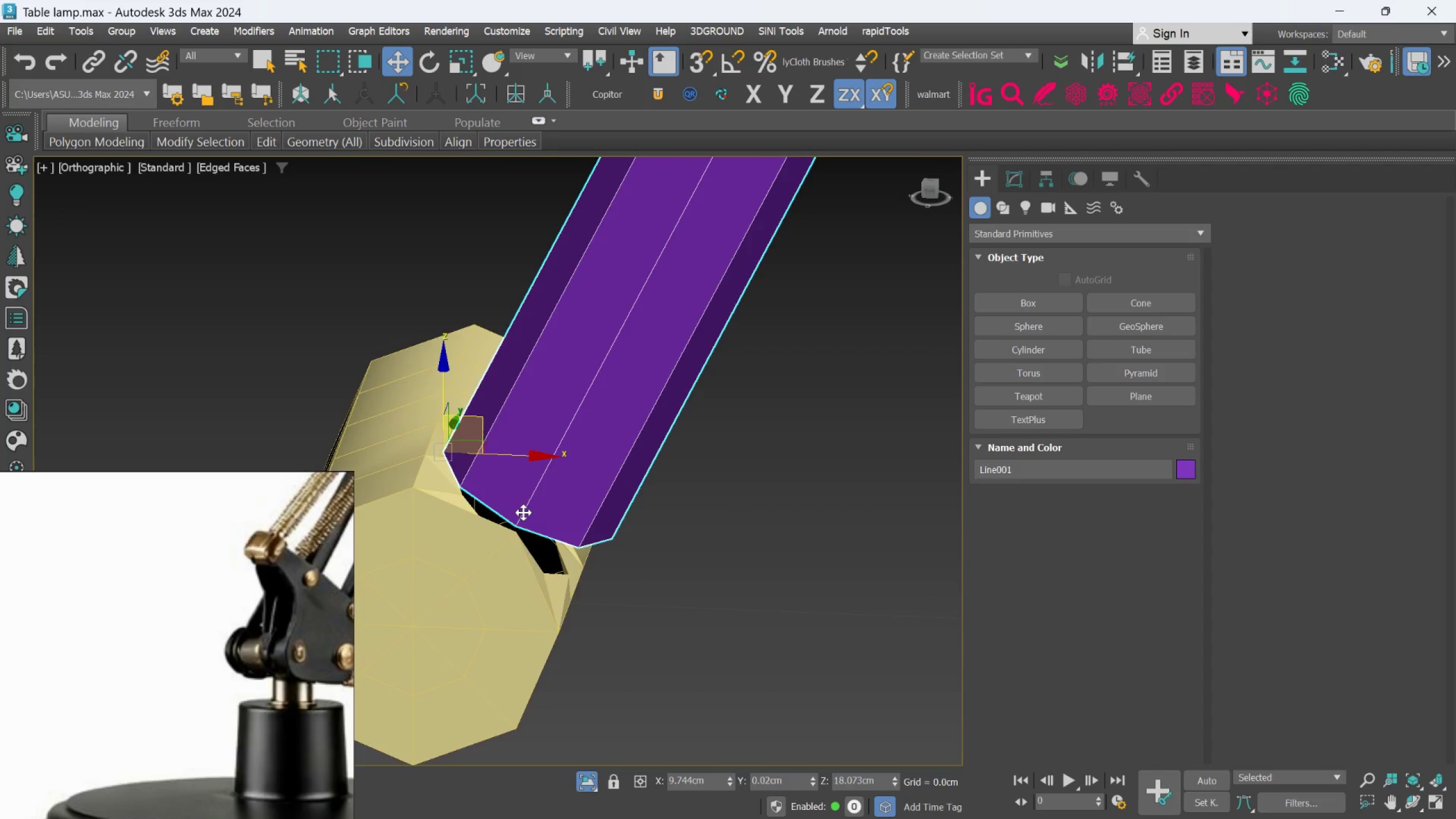 
hold_key(key=AltLeft, duration=0.72)
 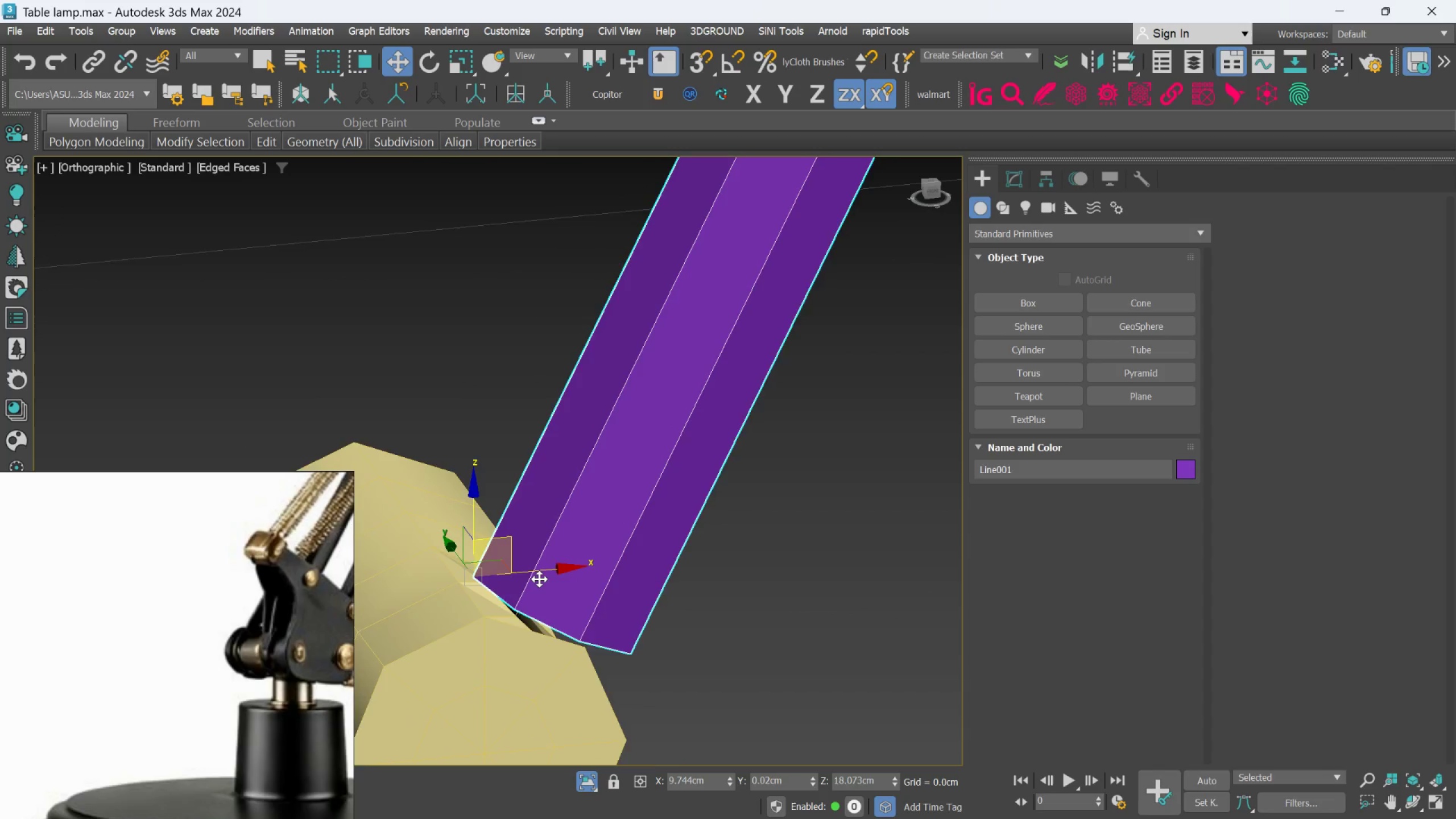 
scroll: coordinate [539, 580], scroll_direction: up, amount: 1.0
 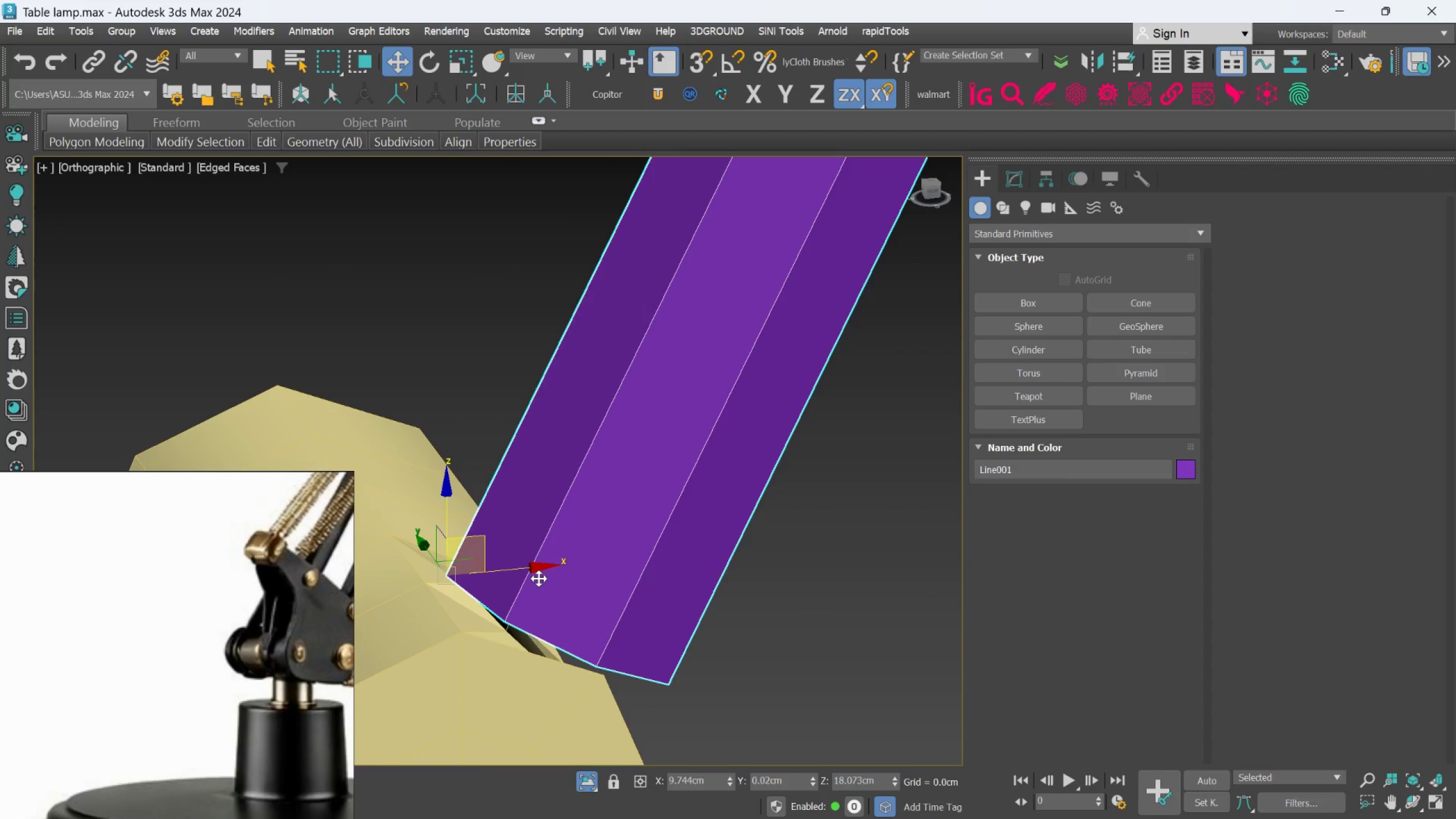 
hold_key(key=AltLeft, duration=0.62)
 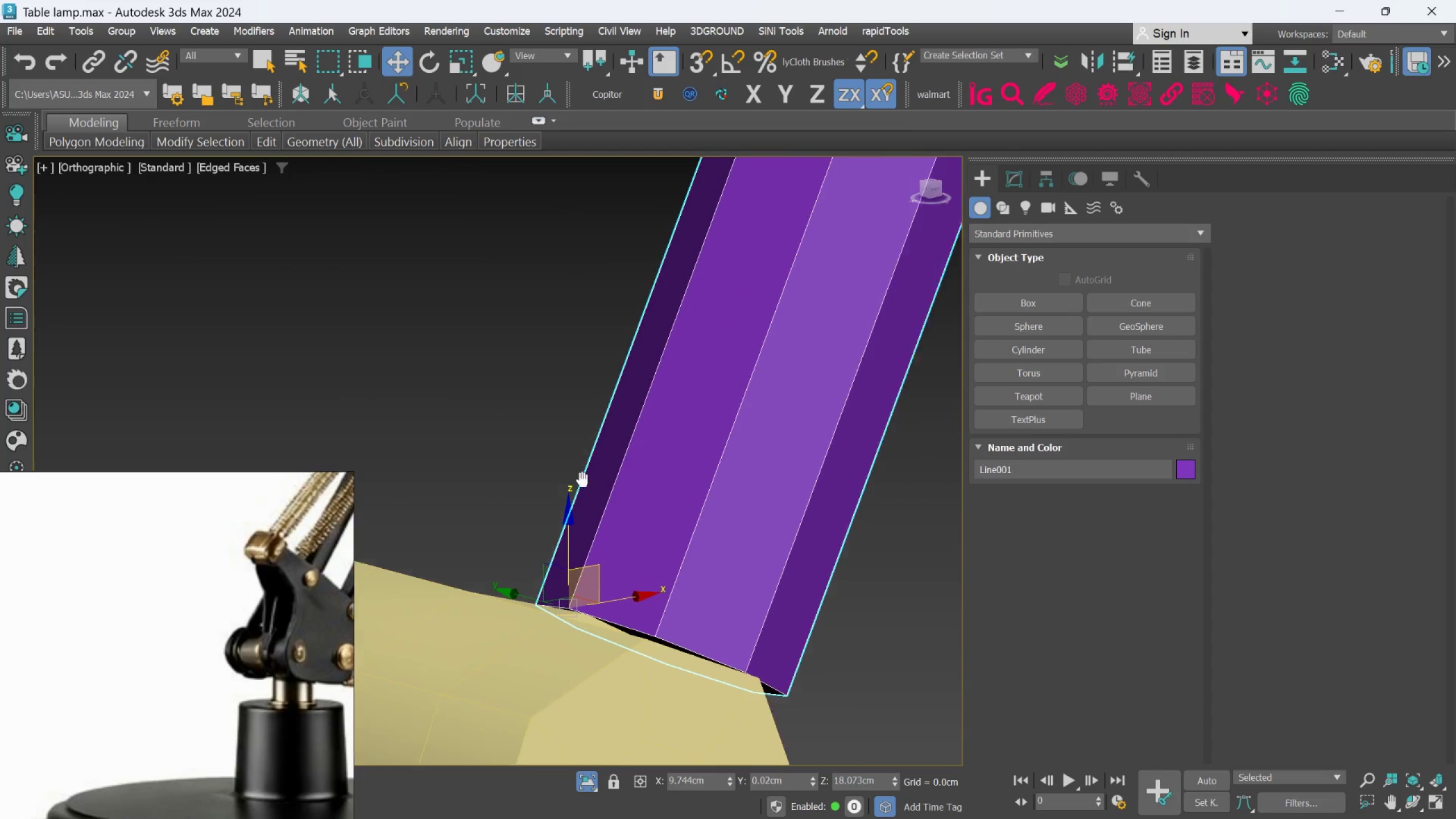 
hold_key(key=AltLeft, duration=0.56)
 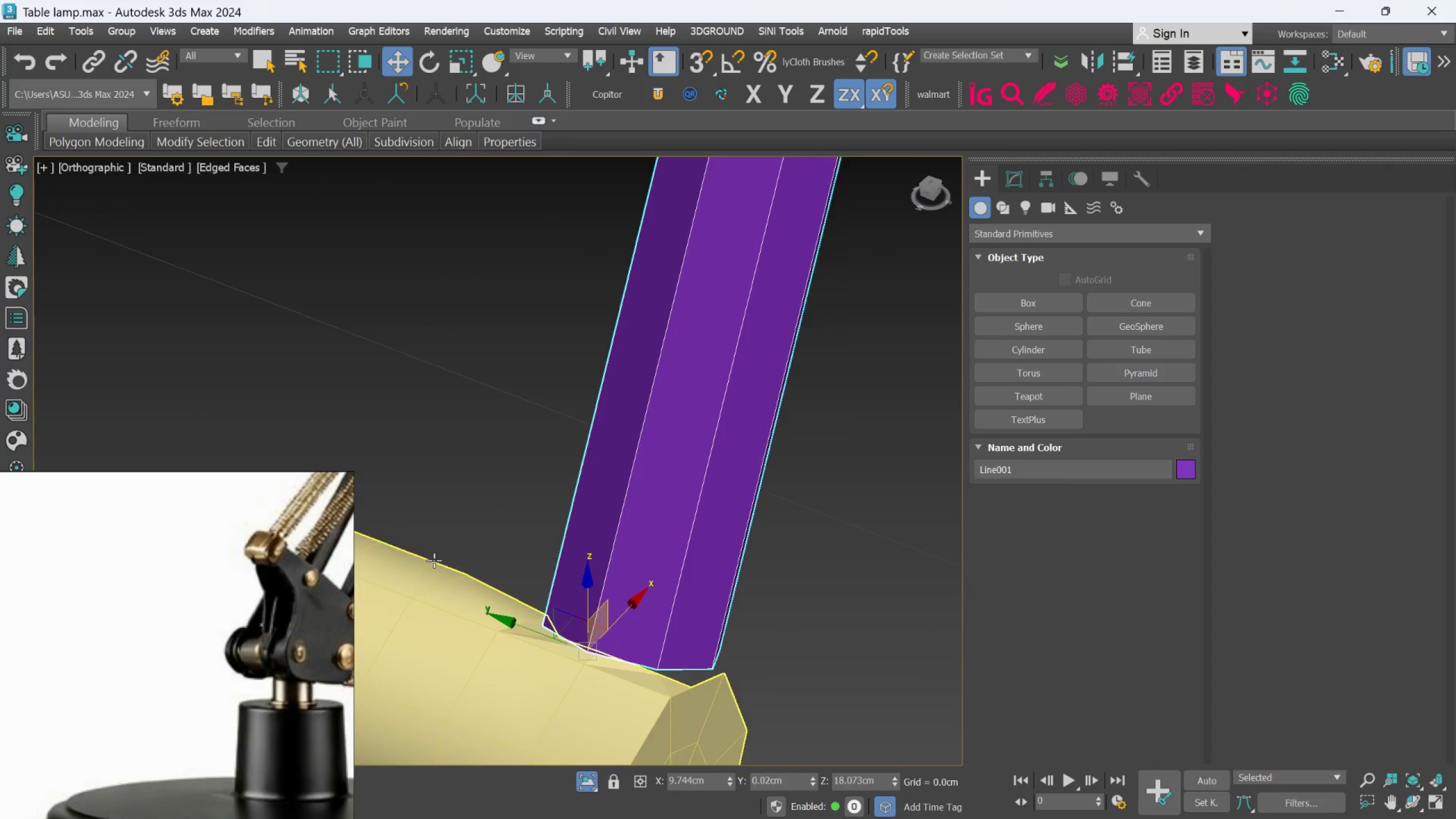 
scroll: coordinate [592, 551], scroll_direction: down, amount: 1.0
 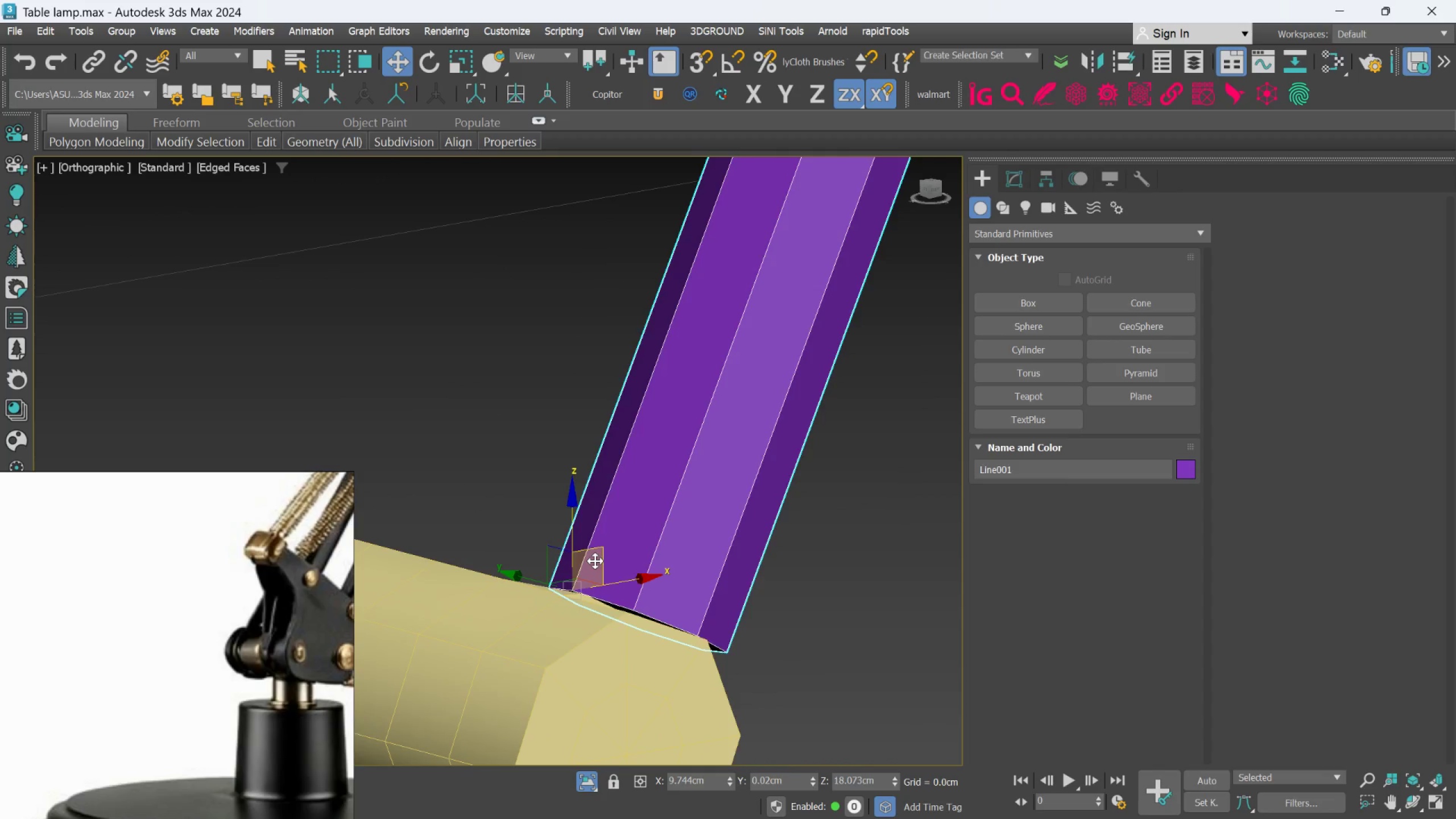 
key(Alt+AltLeft)
 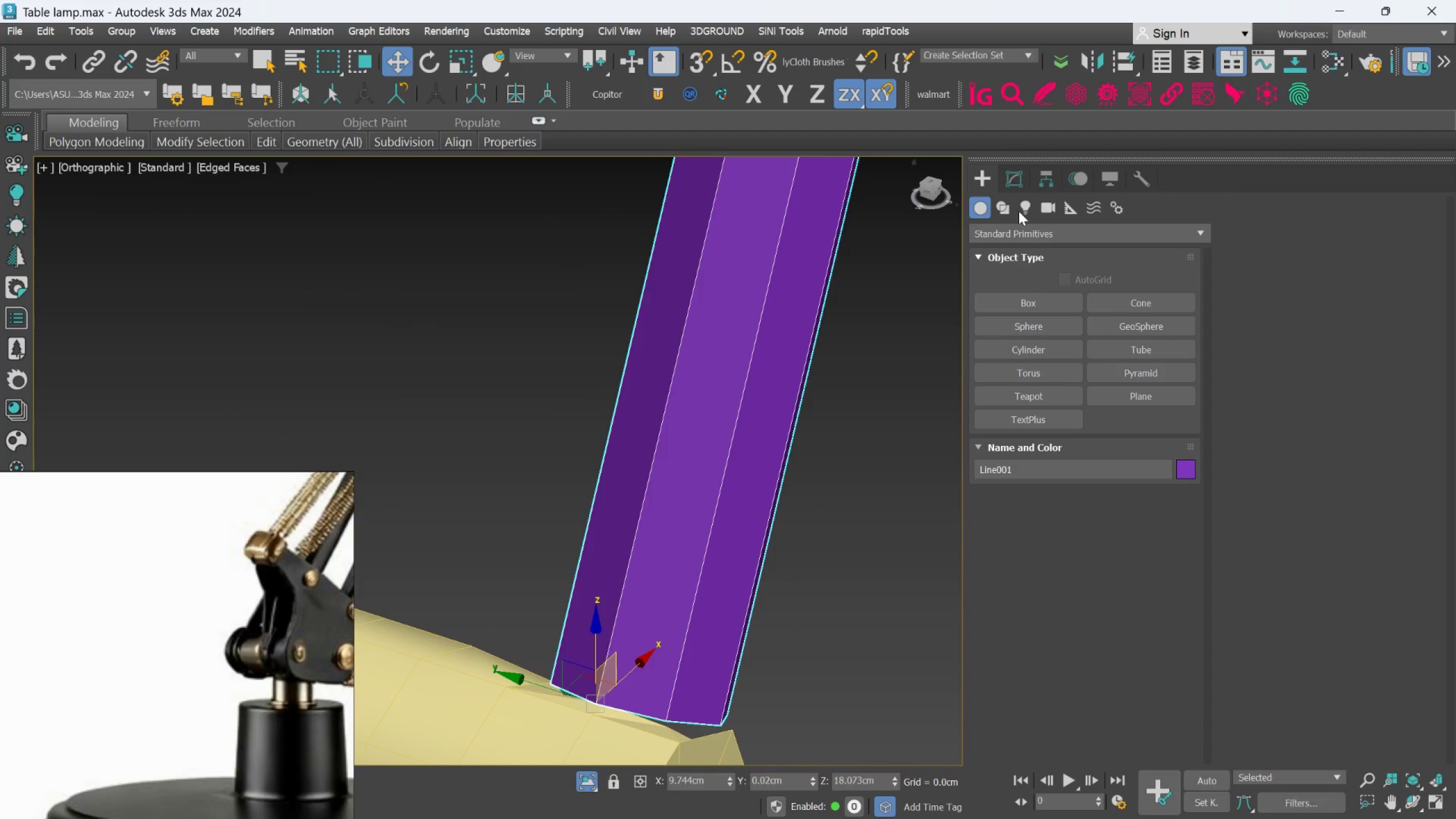 
left_click([1014, 184])
 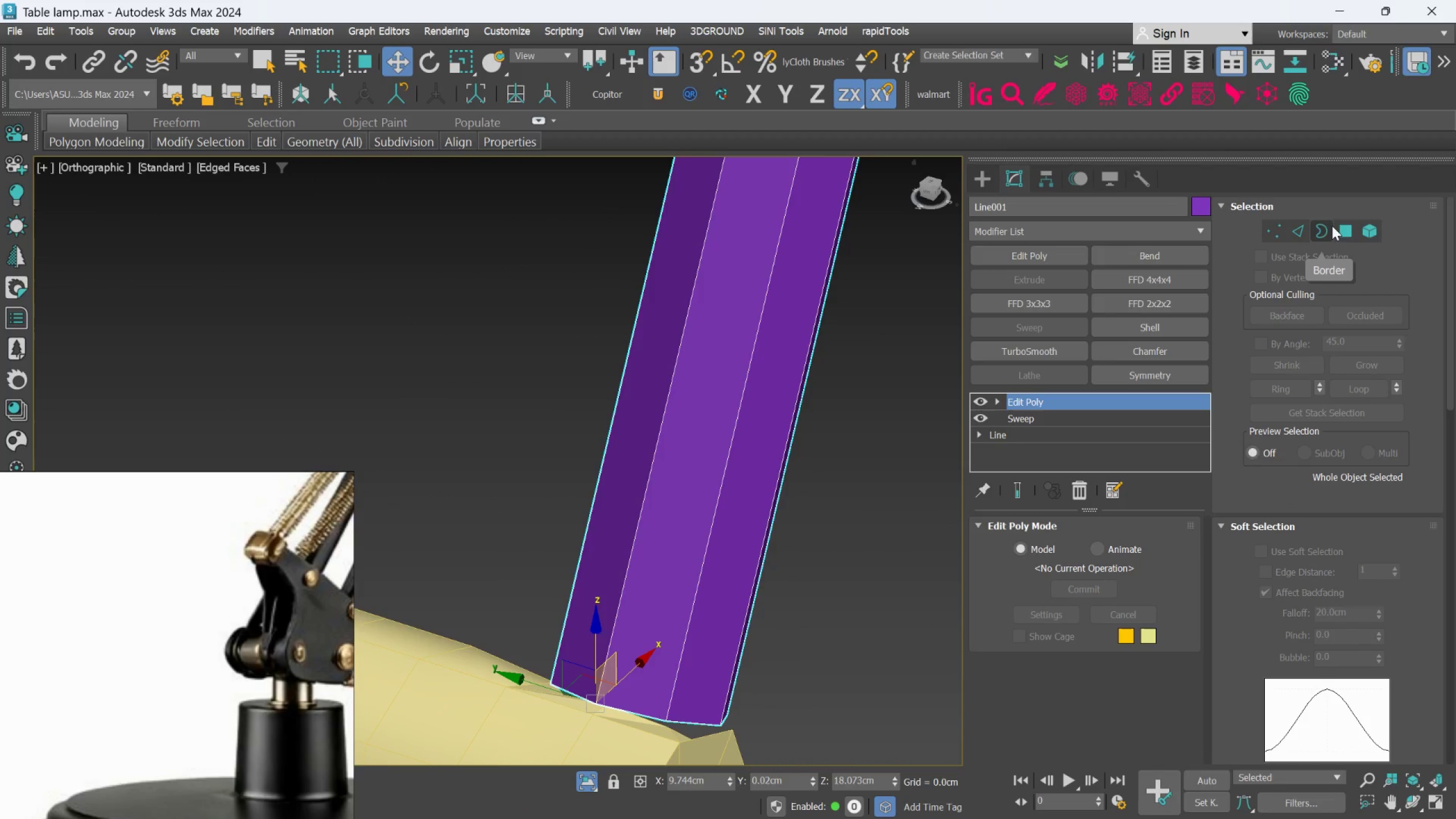 
left_click([1334, 224])
 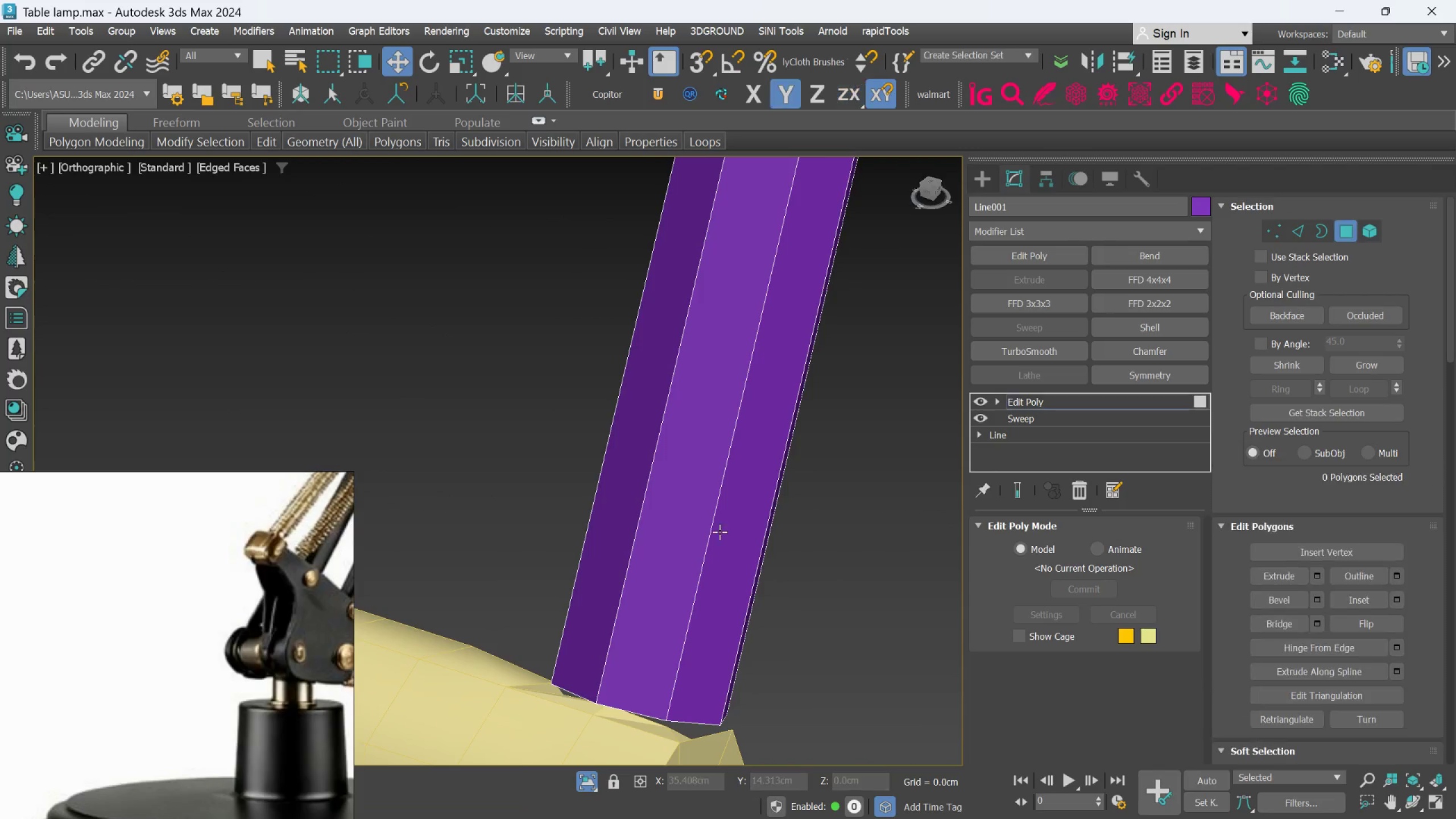 
hold_key(key=AltLeft, duration=0.62)
 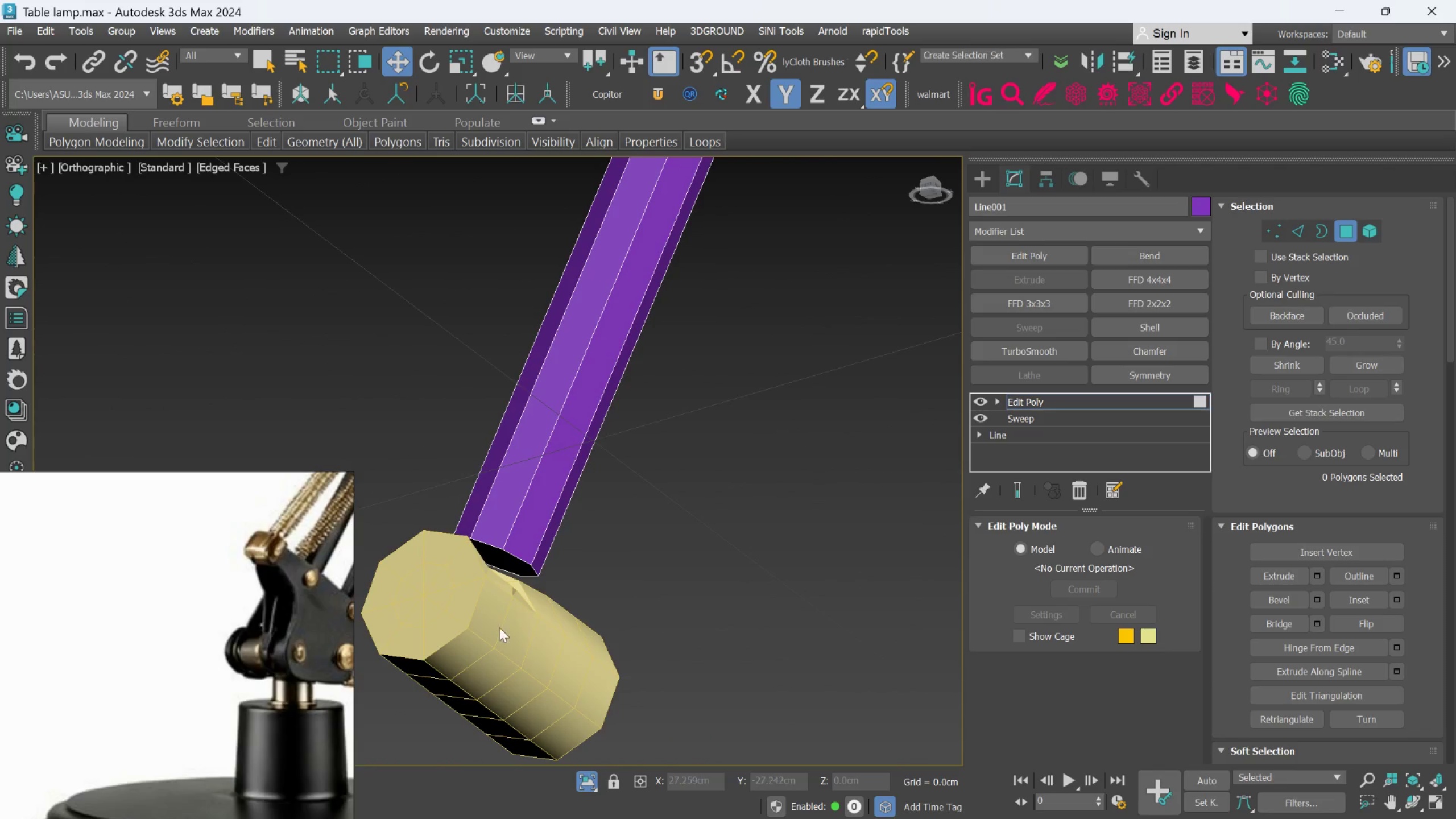 
scroll: coordinate [705, 555], scroll_direction: down, amount: 2.0
 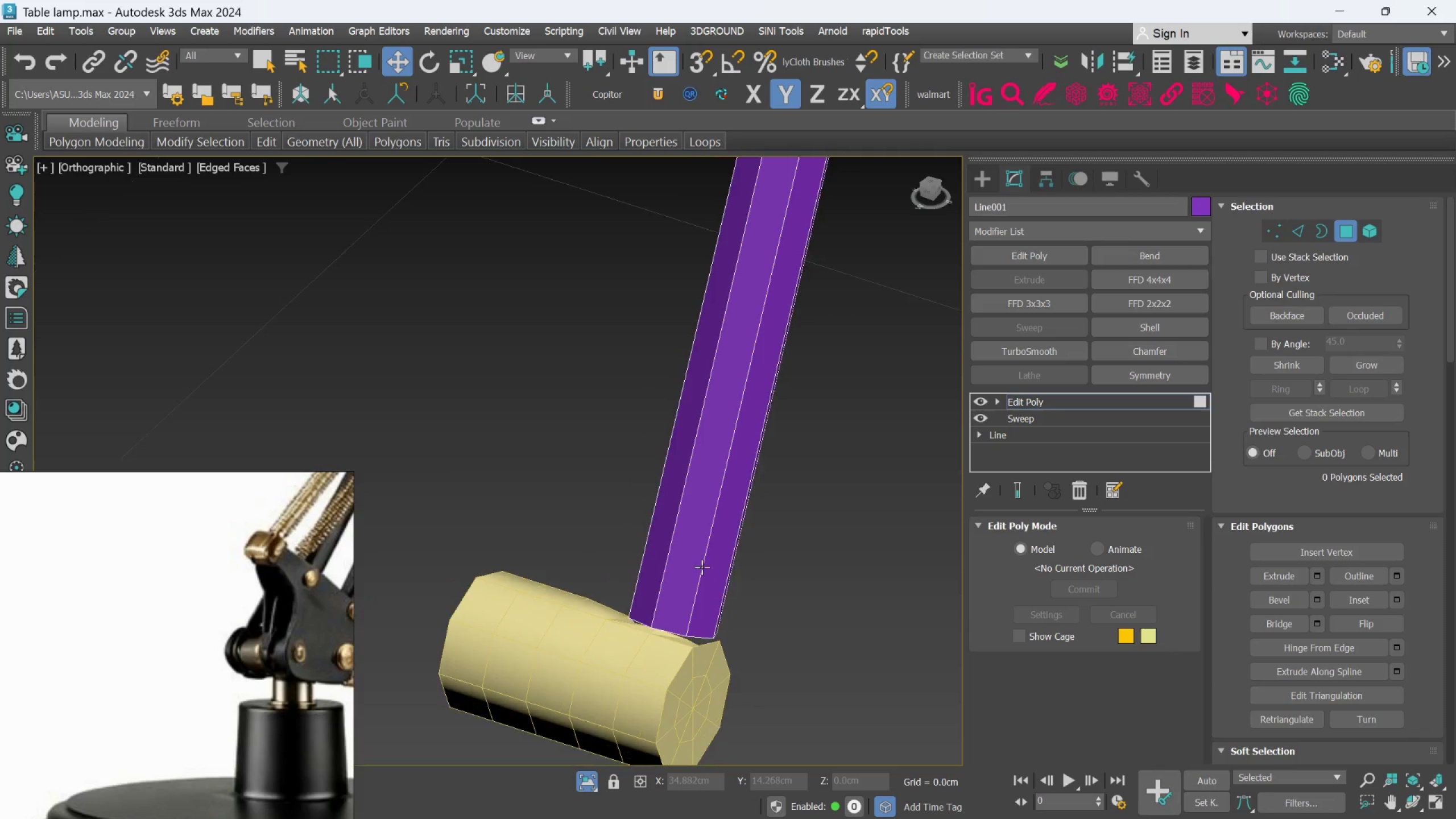 
scroll: coordinate [495, 622], scroll_direction: up, amount: 1.0
 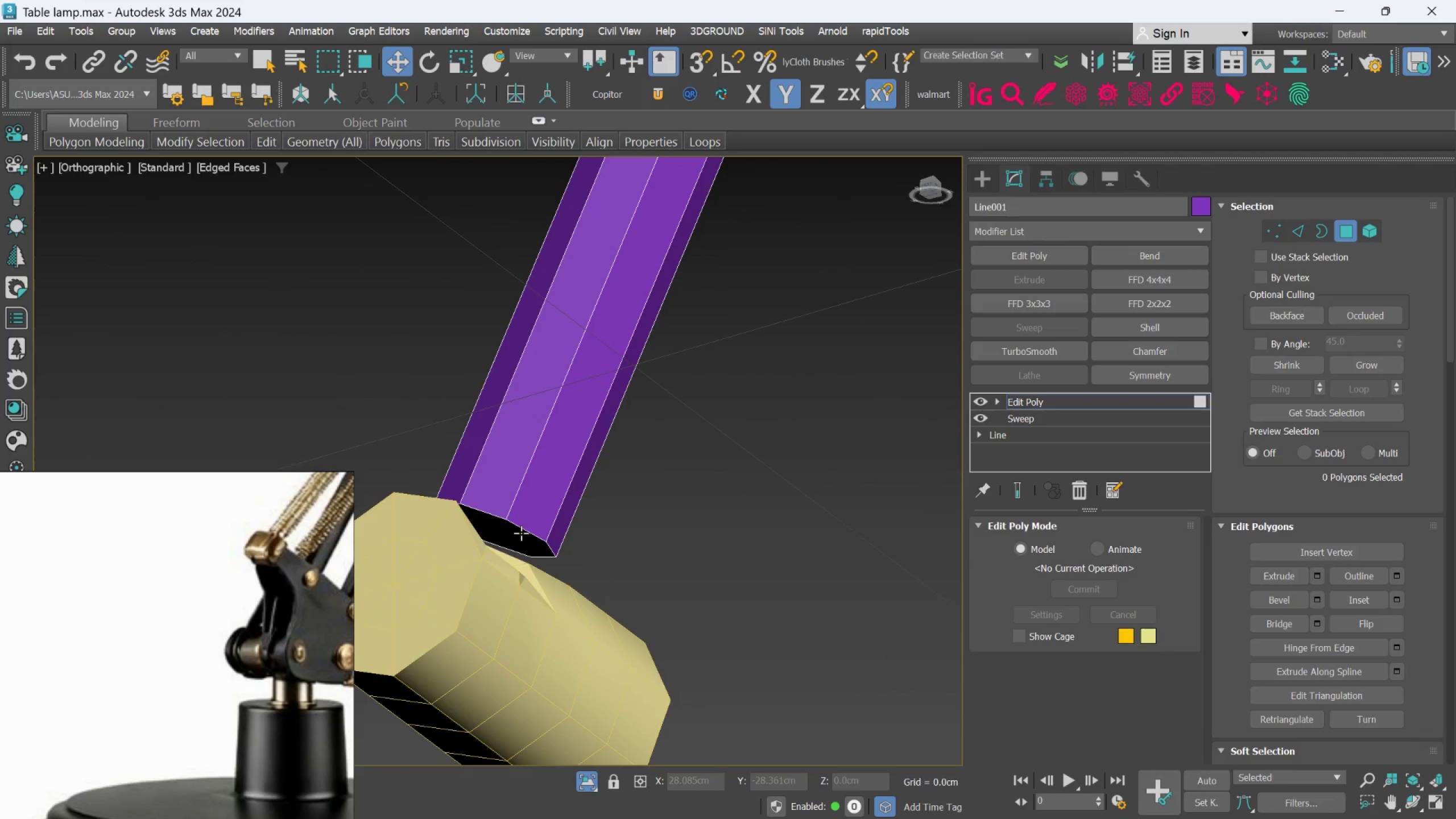 
left_click([521, 533])
 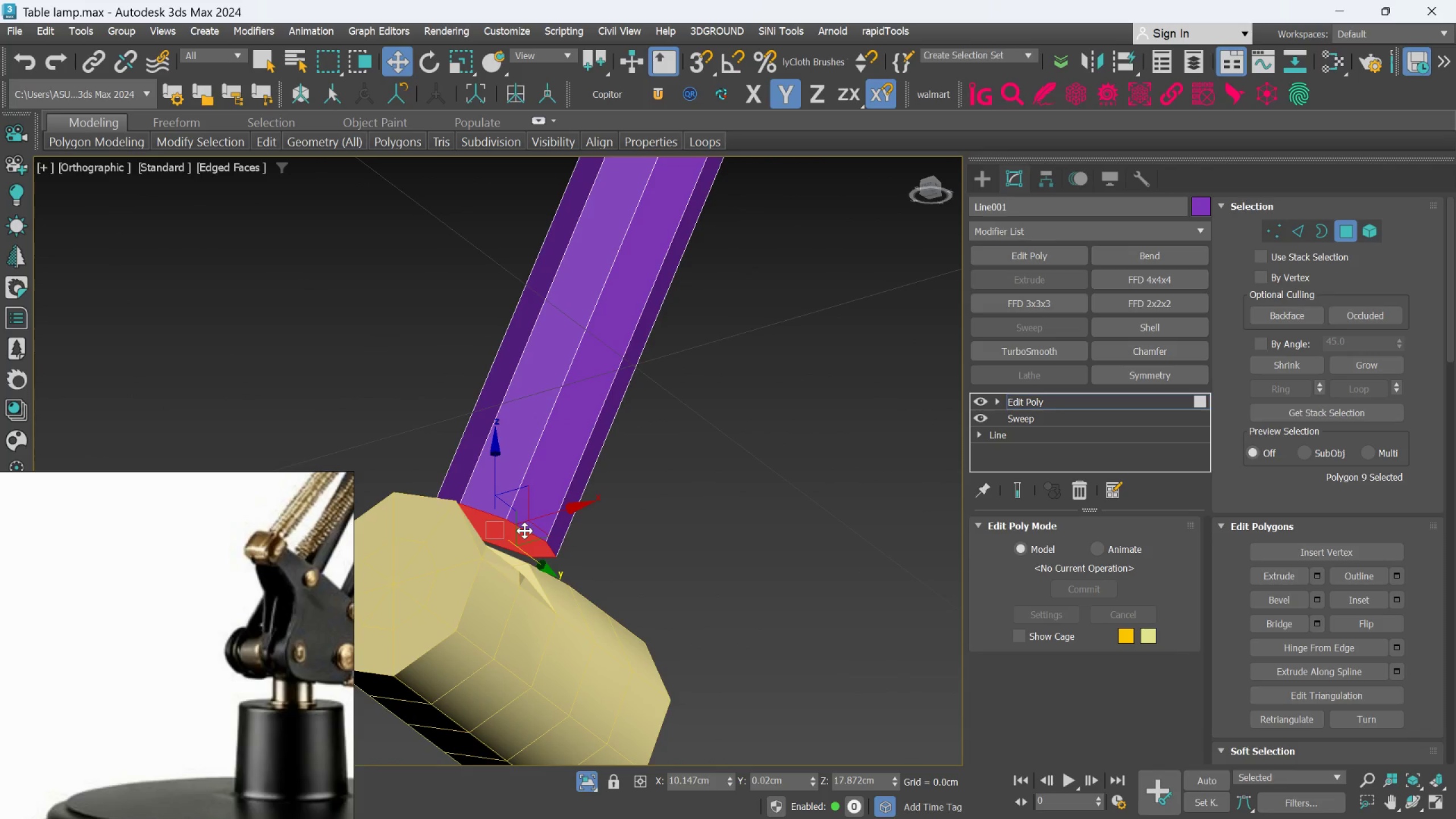 
key(Delete)
 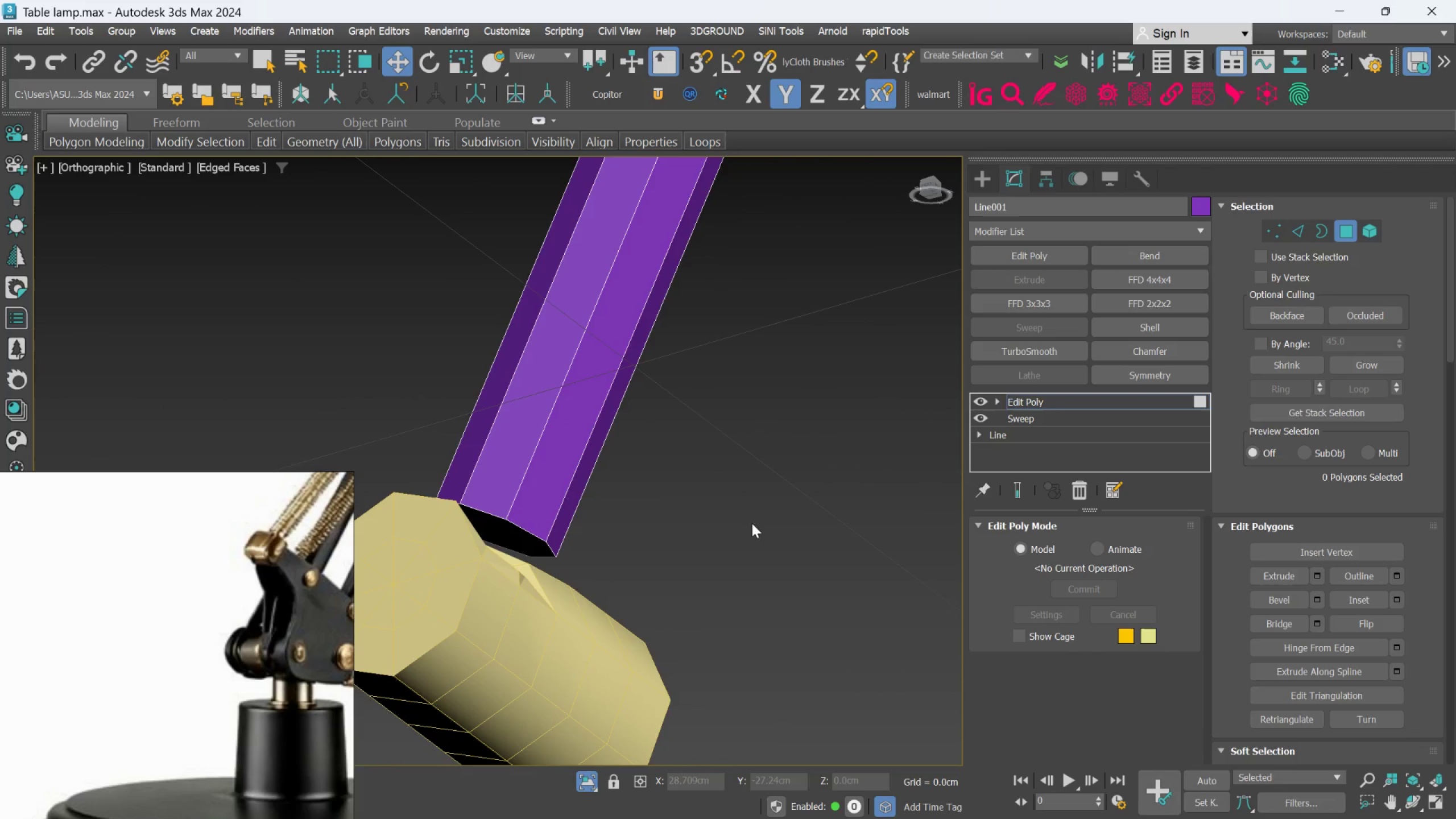 
left_click([1175, 402])
 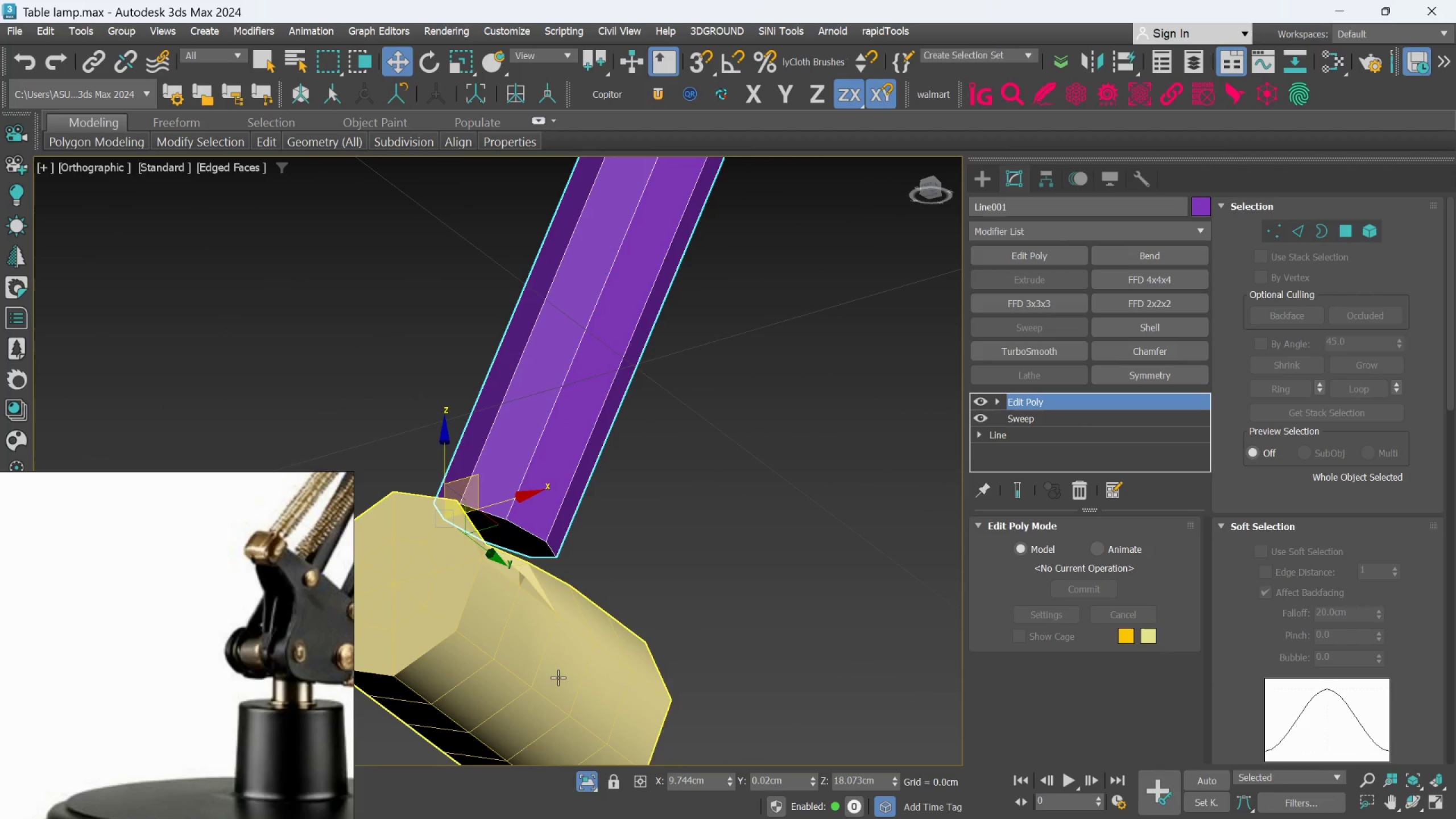 
left_click([555, 679])
 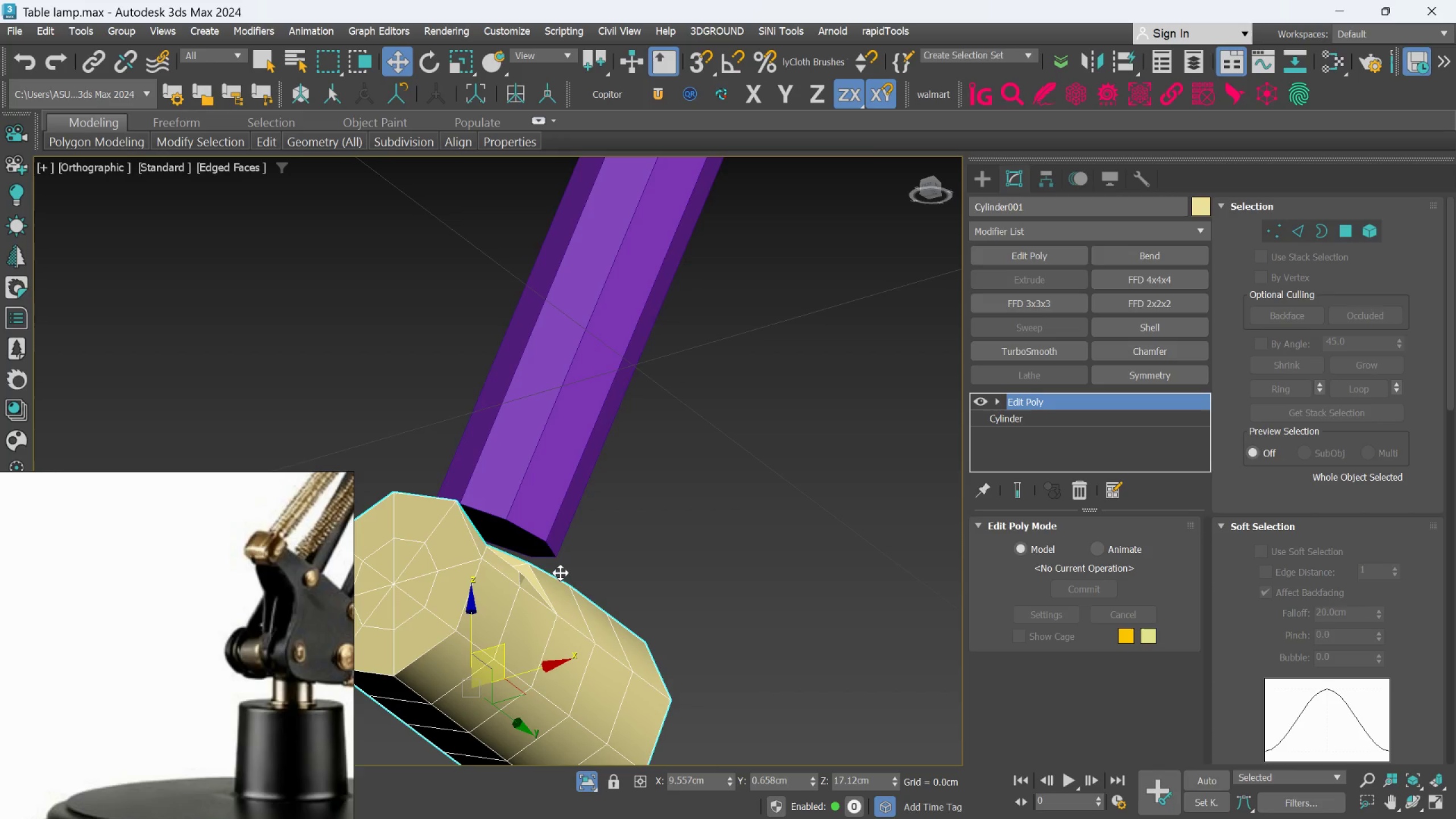 
left_click([540, 490])
 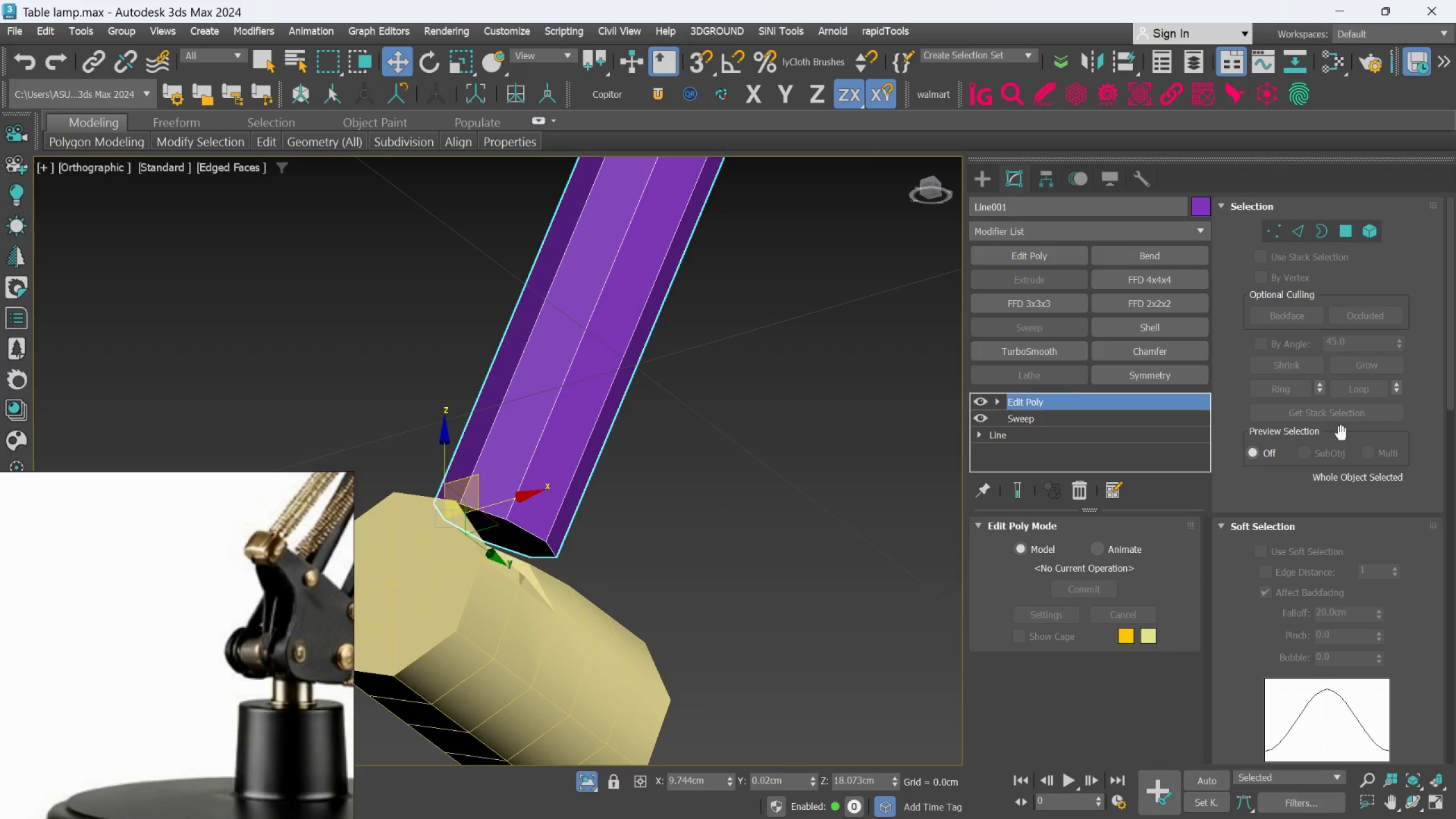 
scroll: coordinate [1338, 654], scroll_direction: down, amount: 27.0
 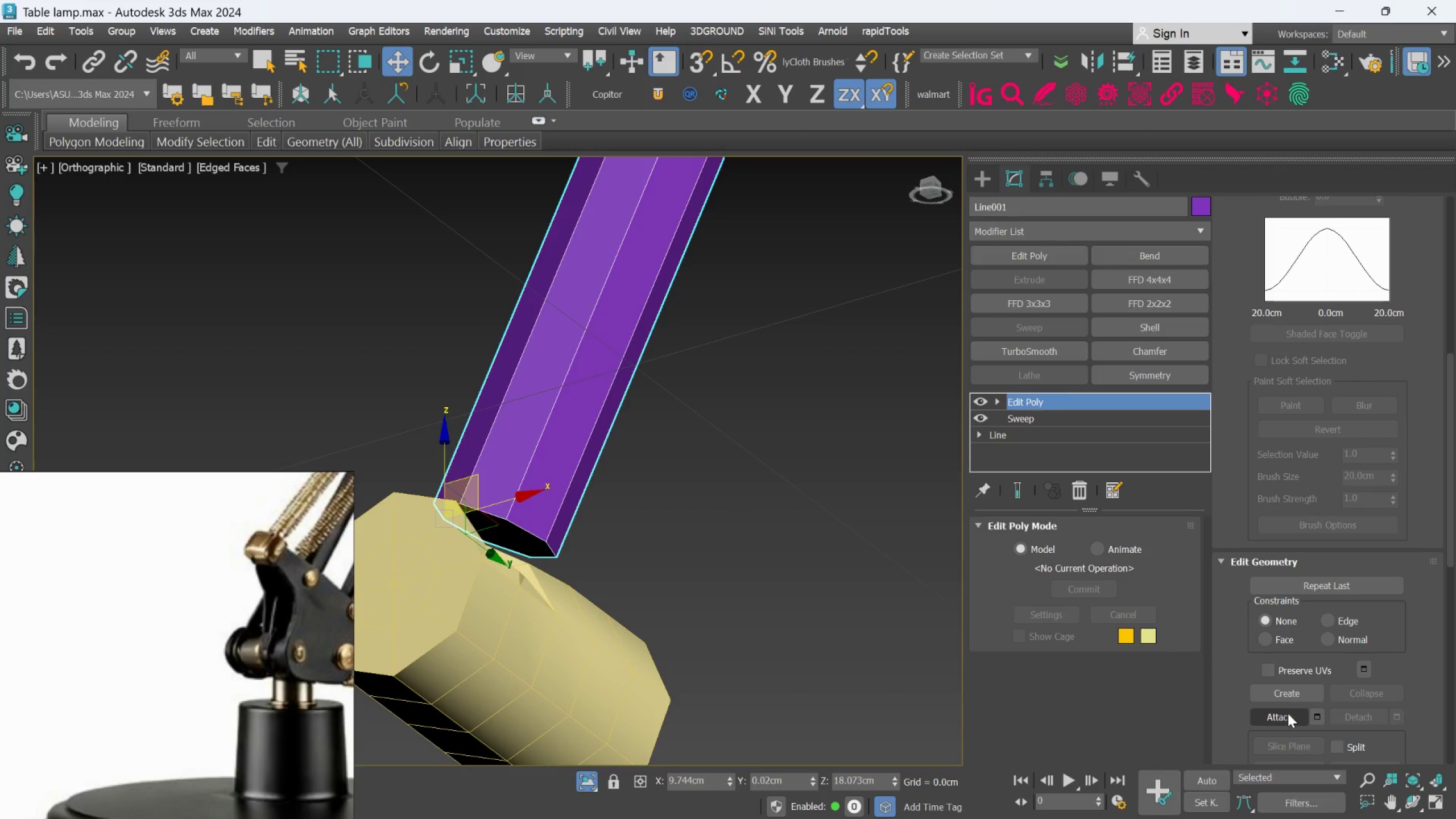 
left_click([1284, 713])
 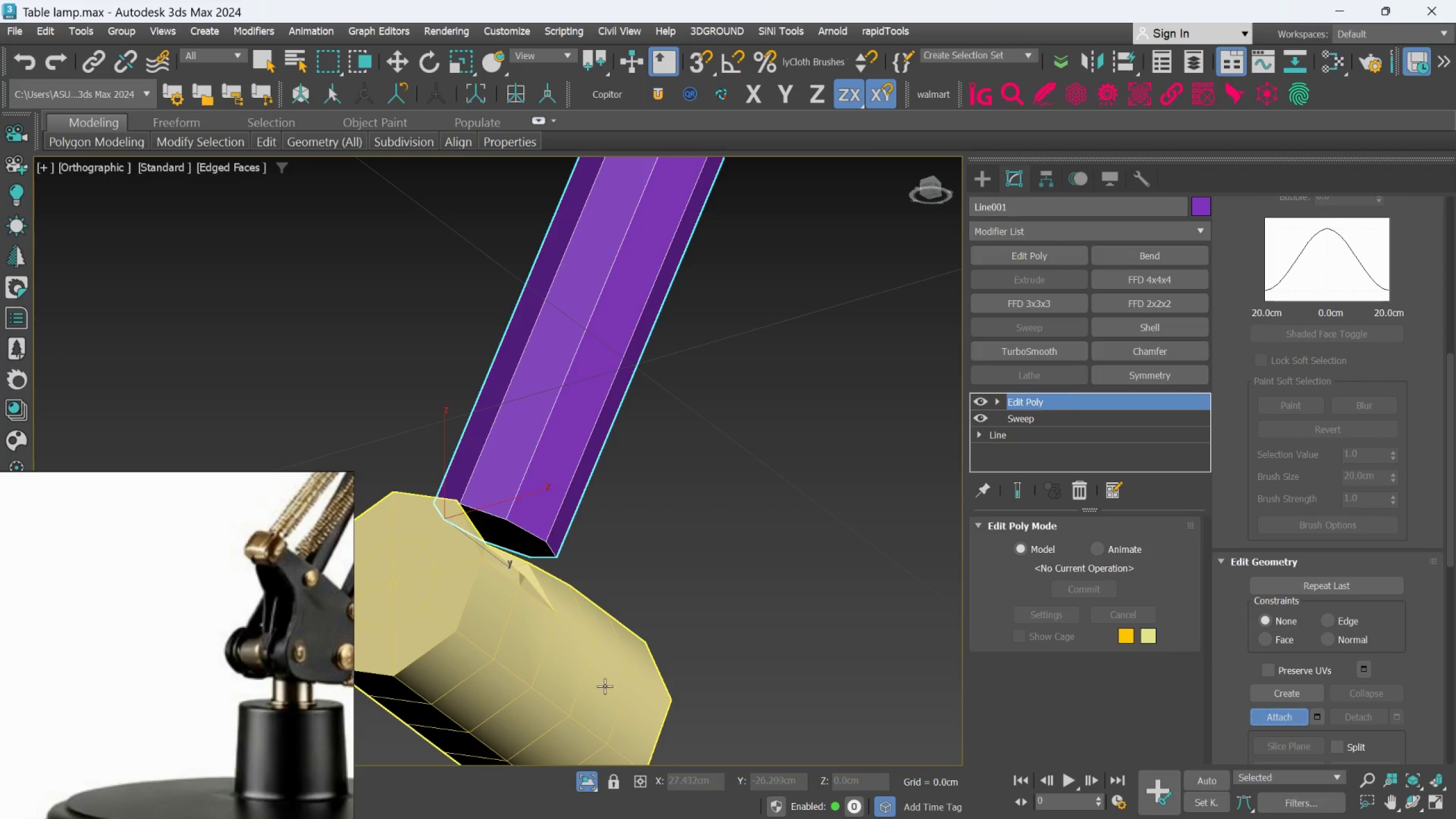 
left_click([603, 683])
 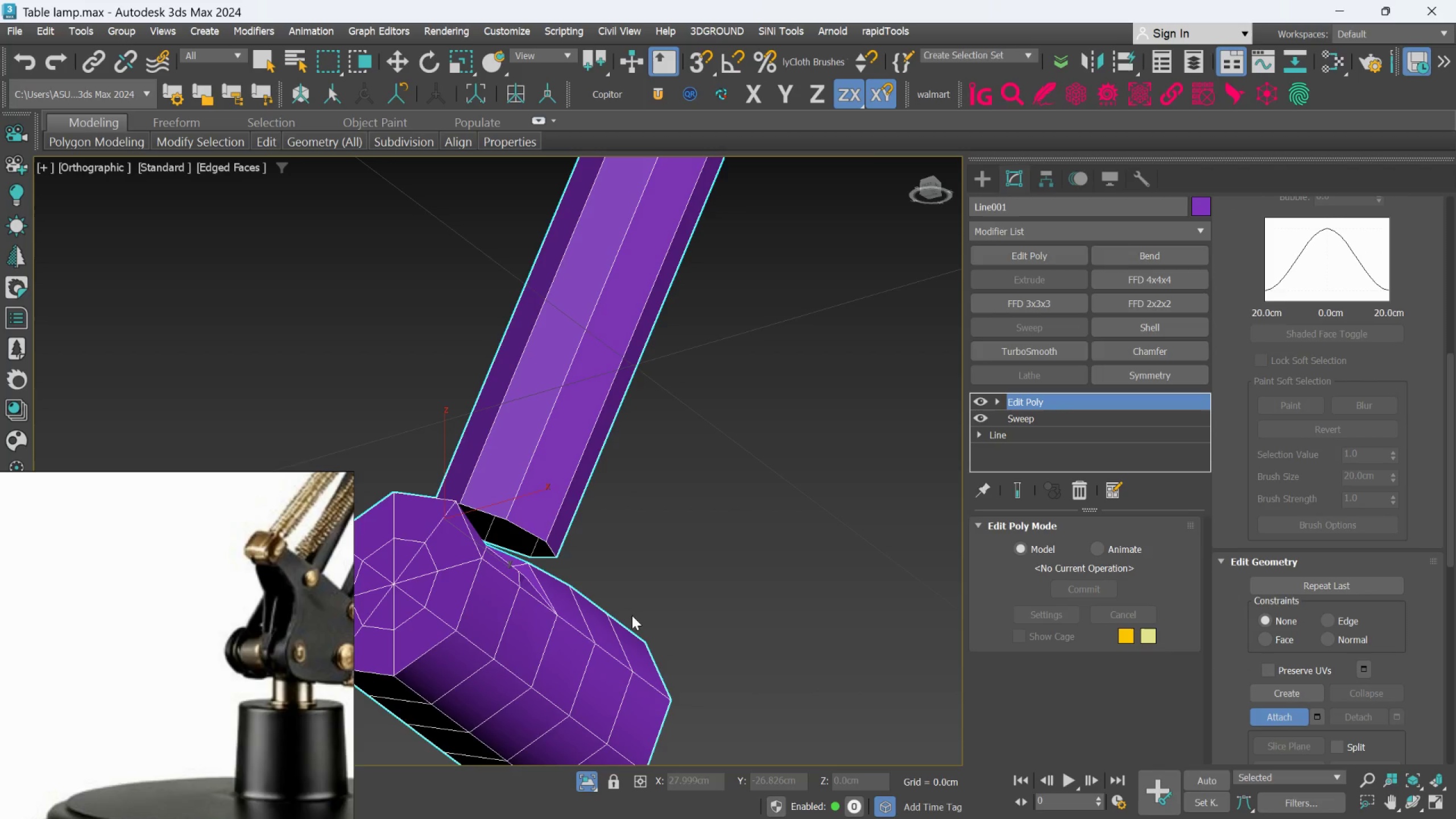 
hold_key(key=AltLeft, duration=0.61)
 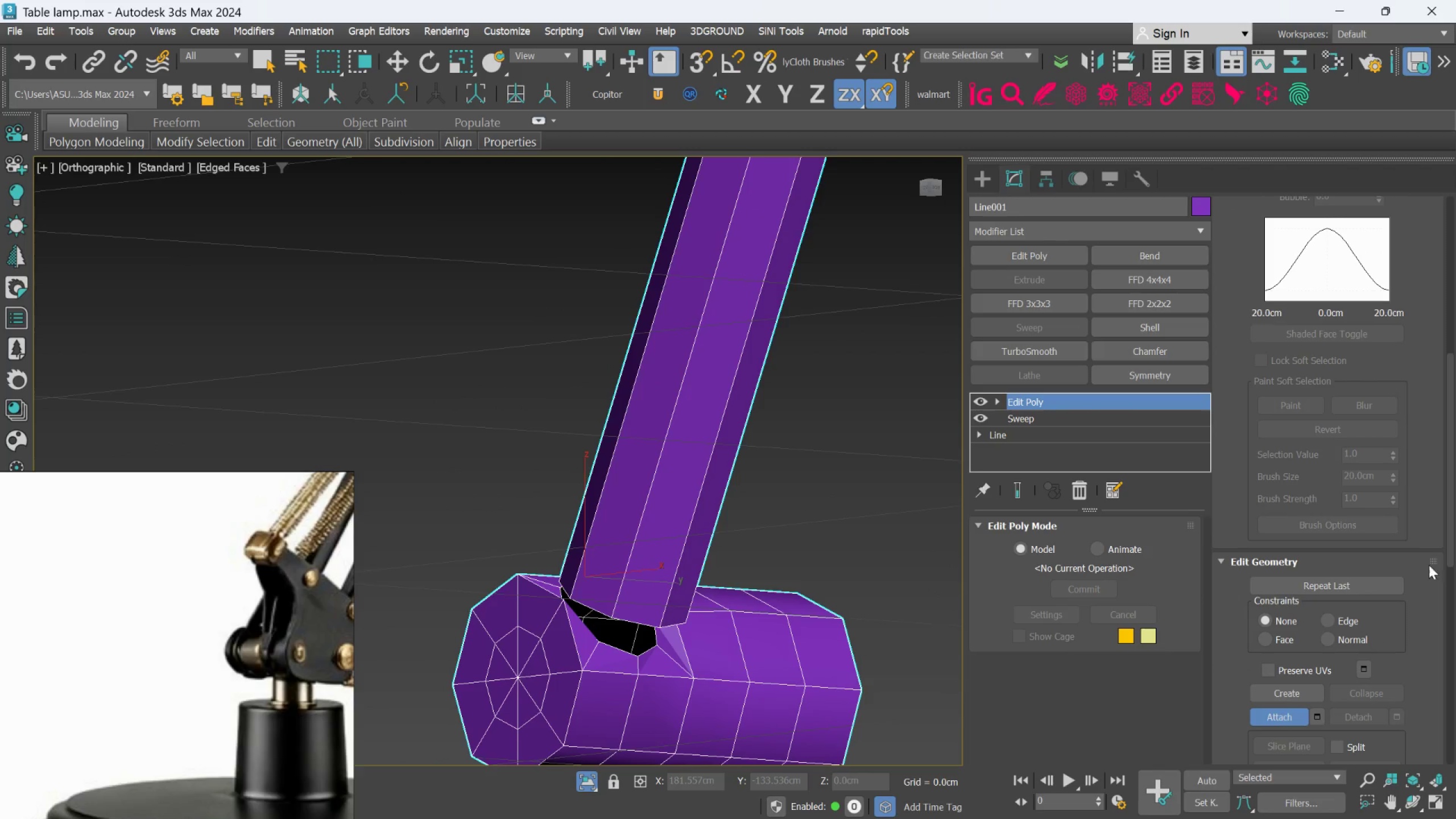 
scroll: coordinate [1438, 420], scroll_direction: up, amount: 35.0
 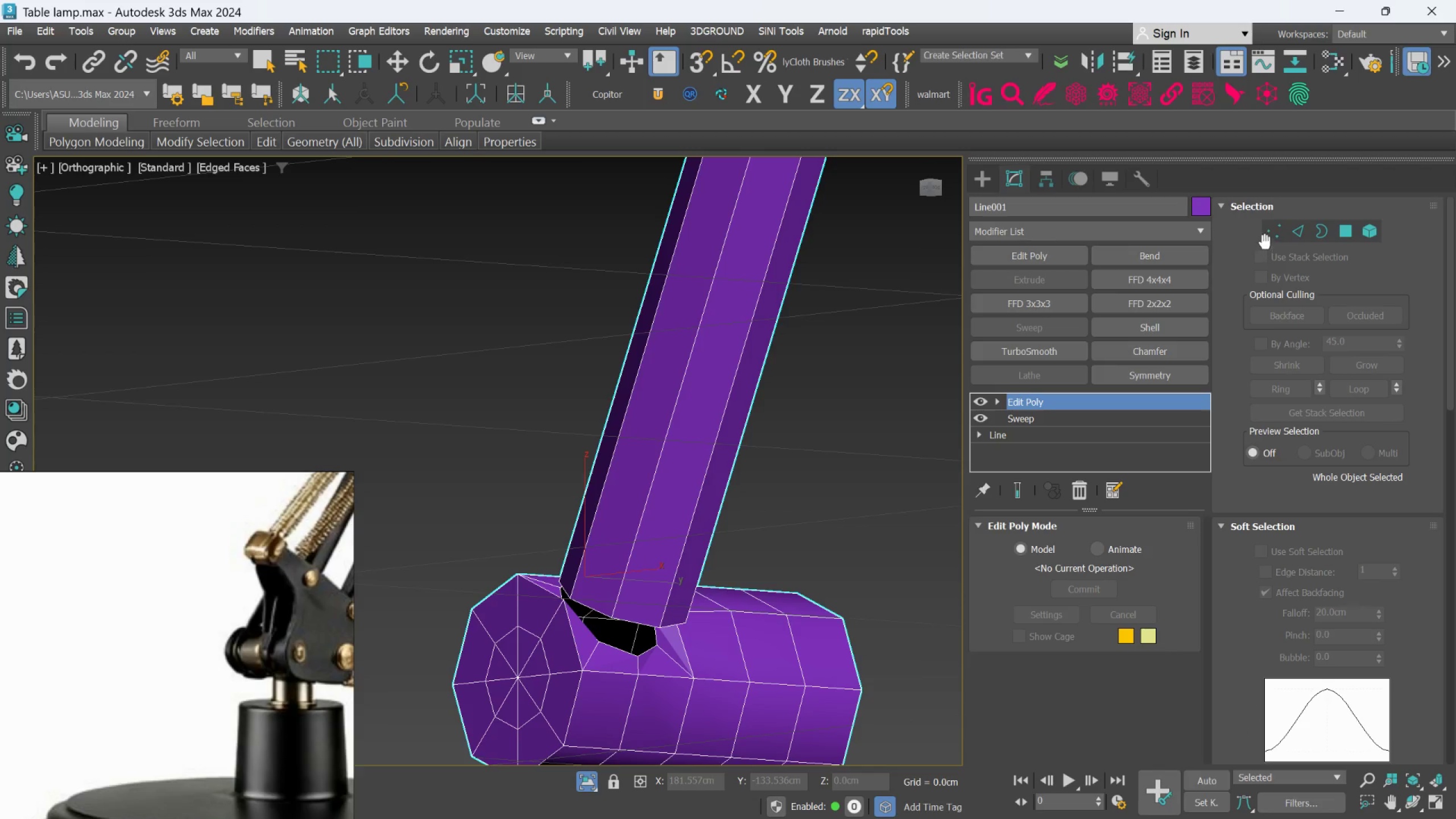 
left_click([1265, 230])
 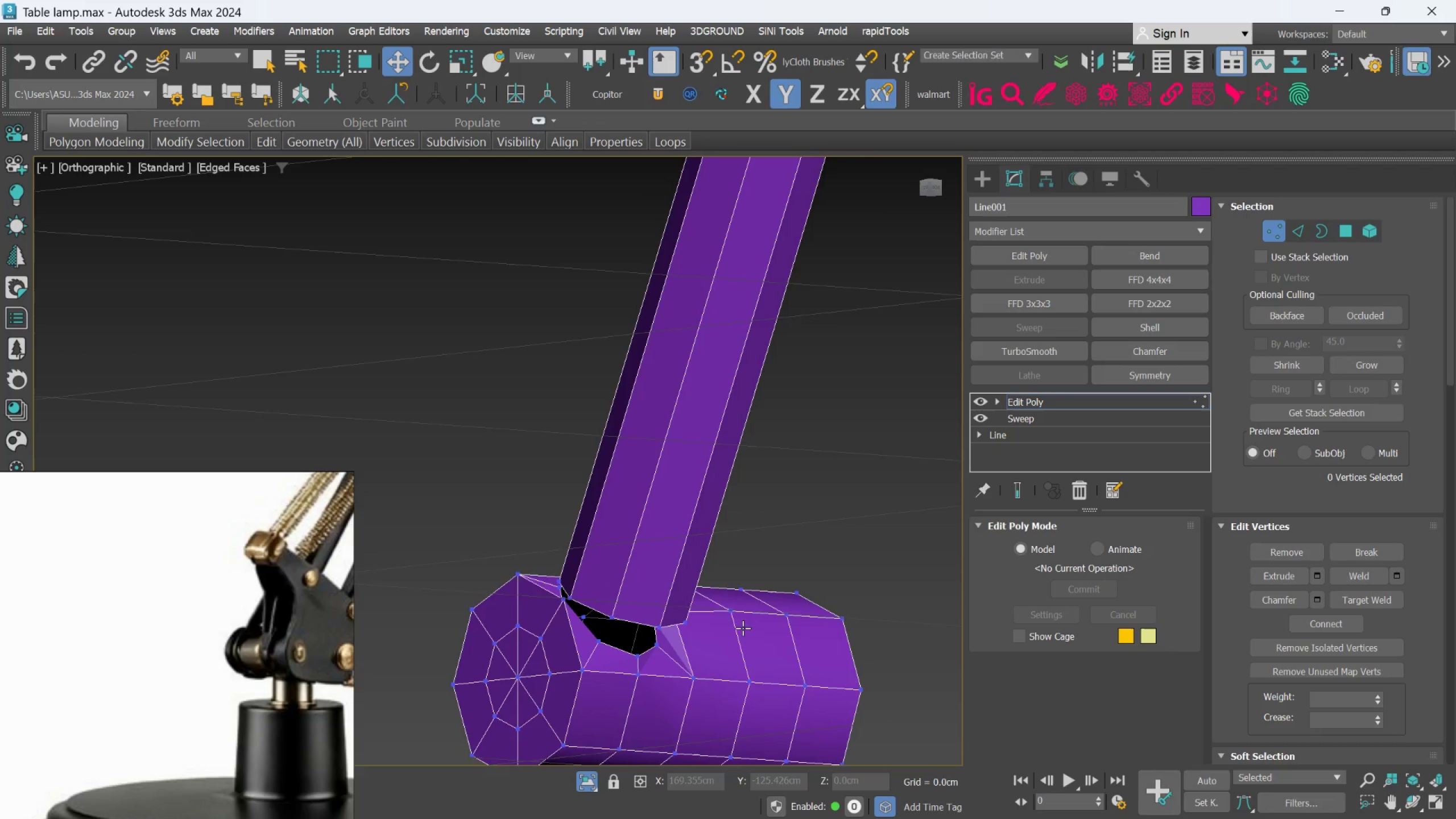 
scroll: coordinate [640, 659], scroll_direction: up, amount: 2.0
 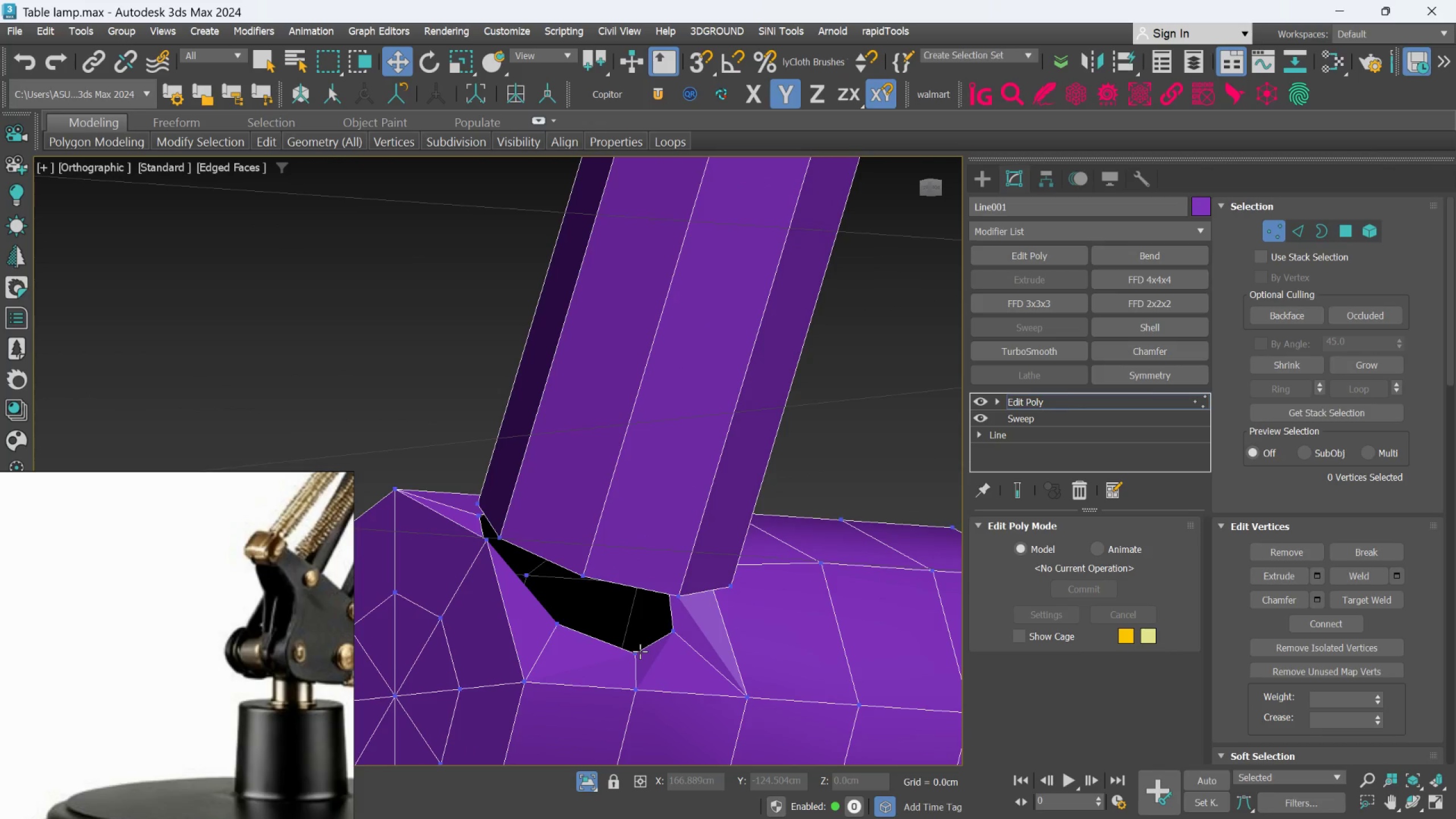 
hold_key(key=AltLeft, duration=0.41)
 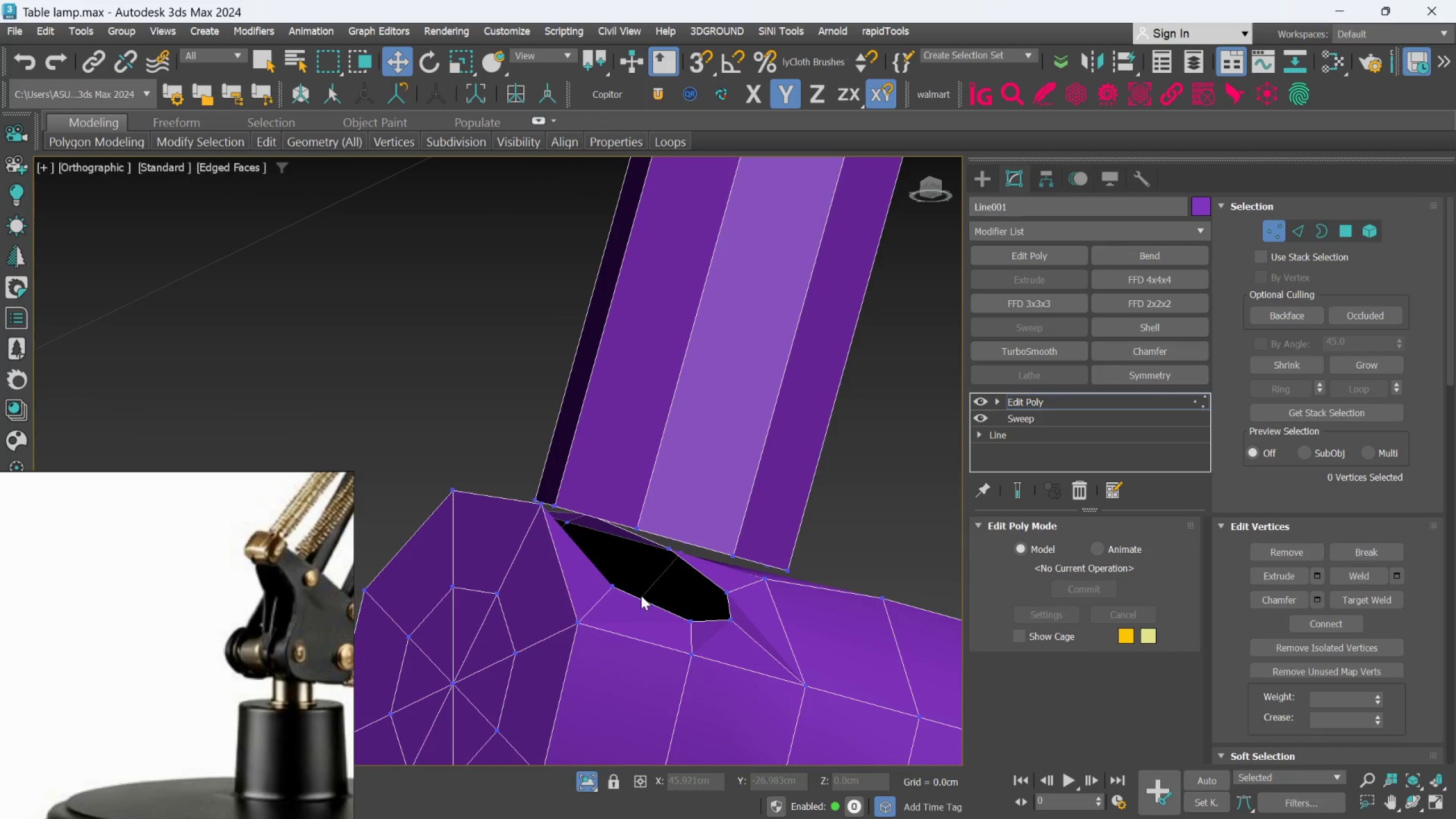 
scroll: coordinate [603, 588], scroll_direction: up, amount: 2.0
 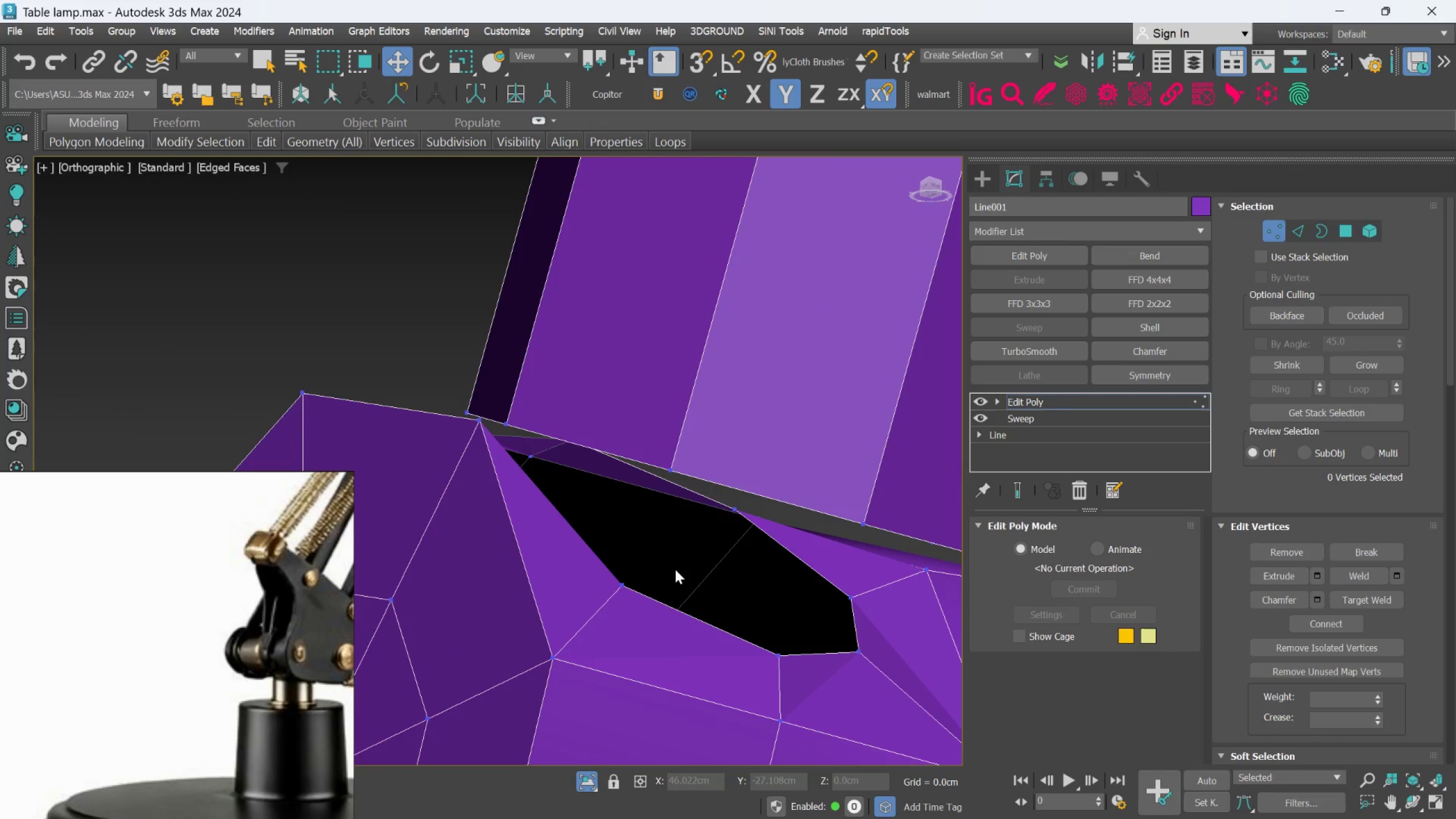 
scroll: coordinate [675, 569], scroll_direction: down, amount: 1.0
 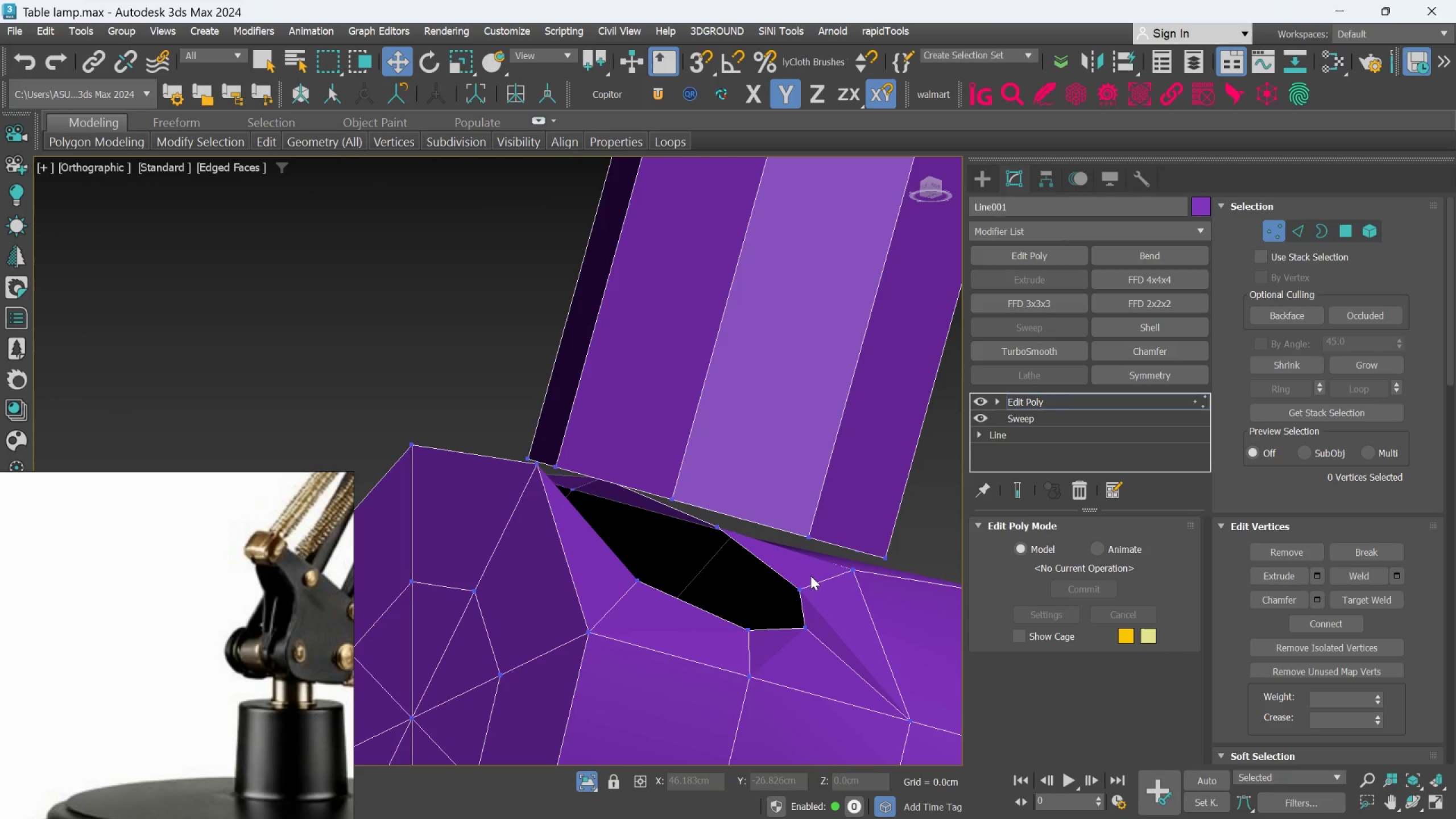 
hold_key(key=AltLeft, duration=0.44)
 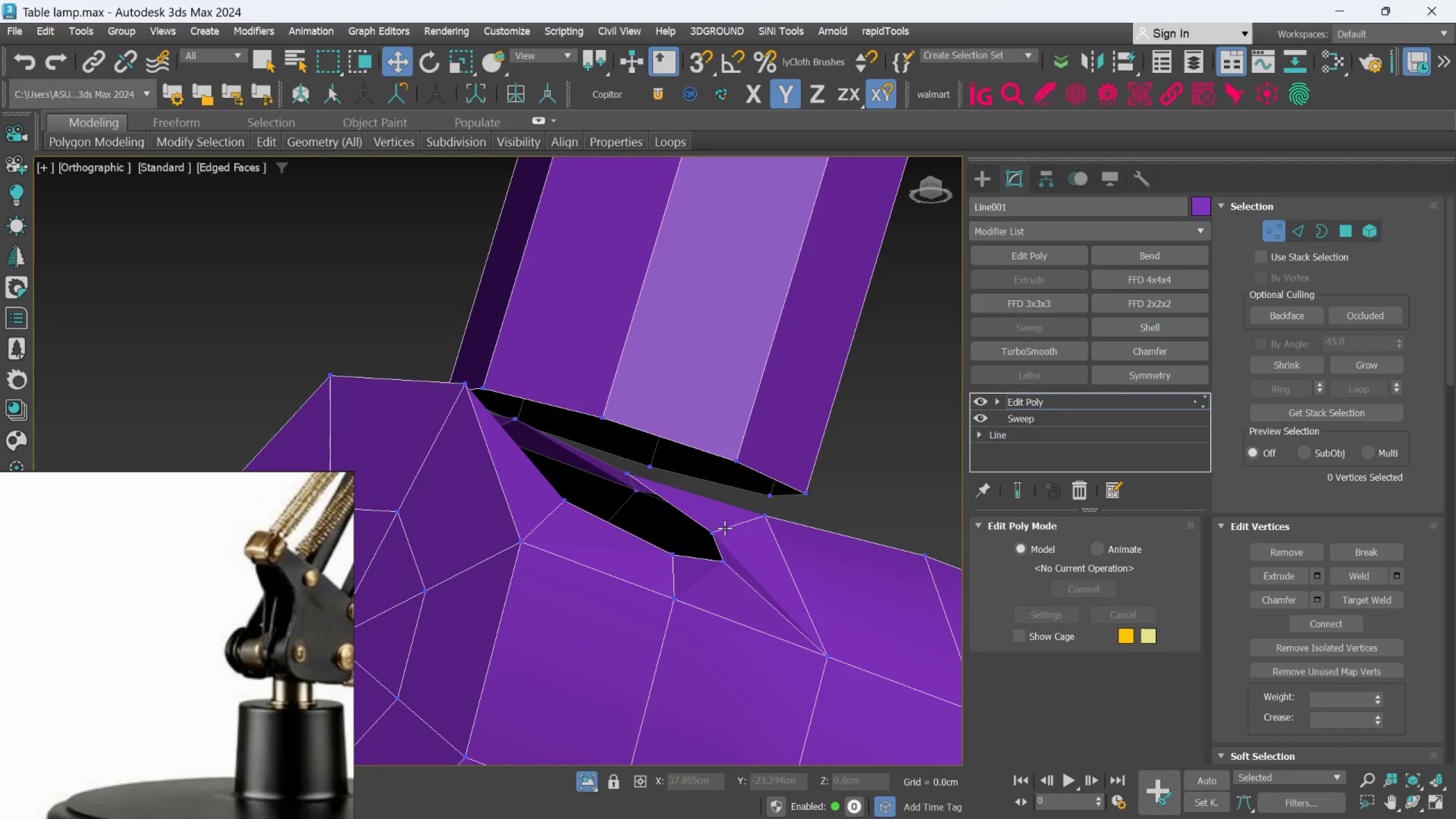 
scroll: coordinate [725, 526], scroll_direction: up, amount: 1.0
 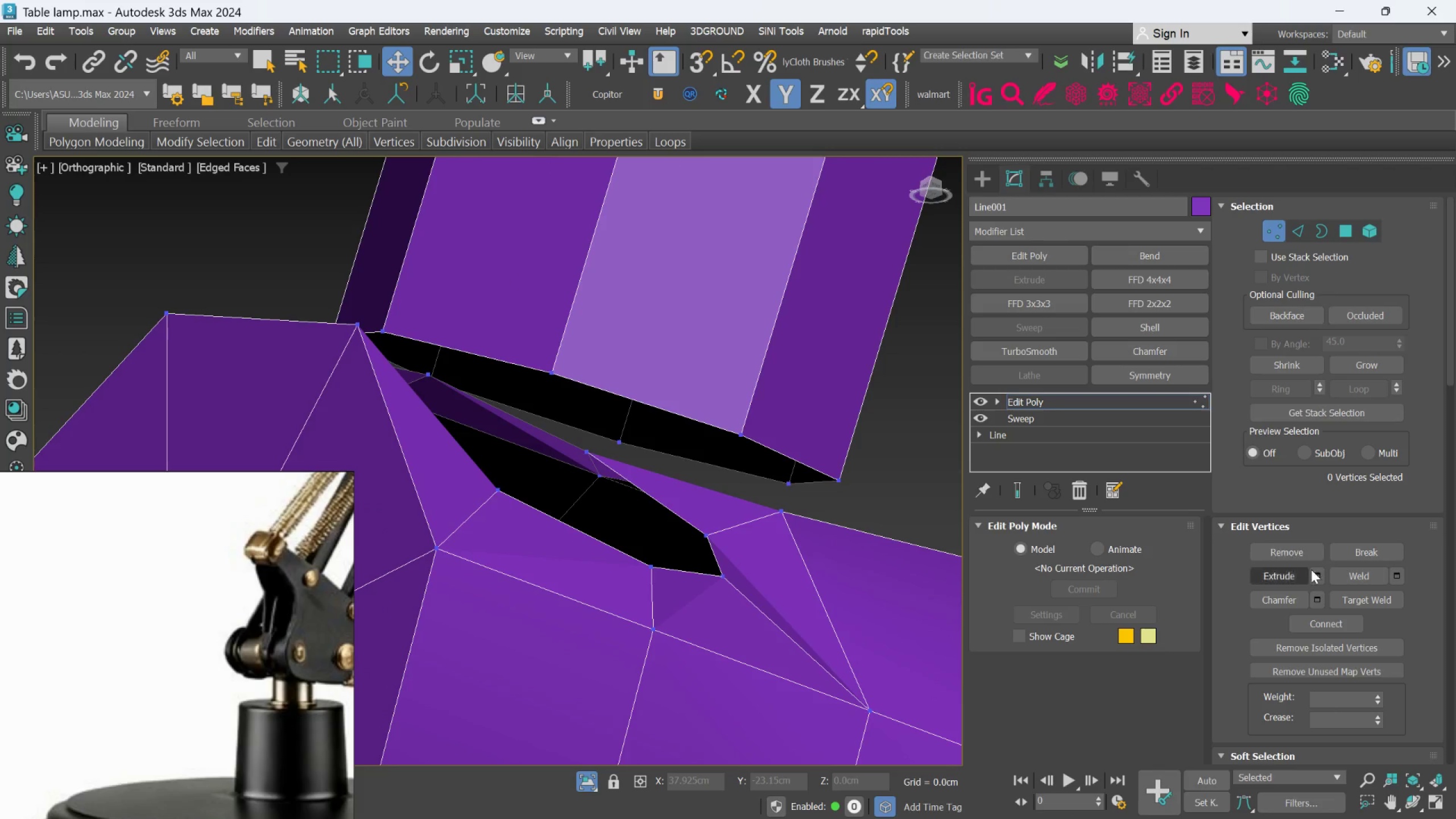 
left_click([1352, 599])
 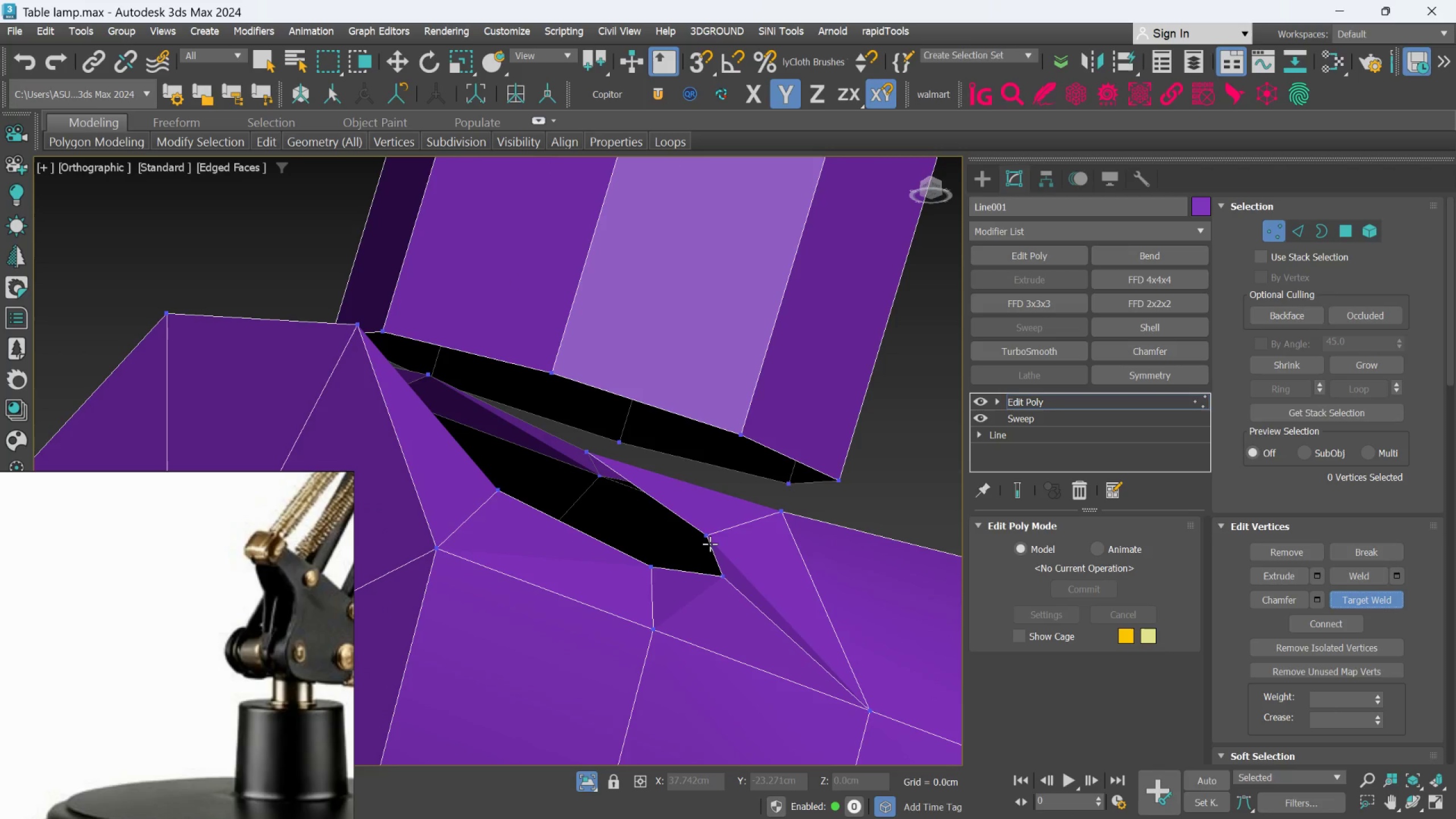 
left_click([709, 536])
 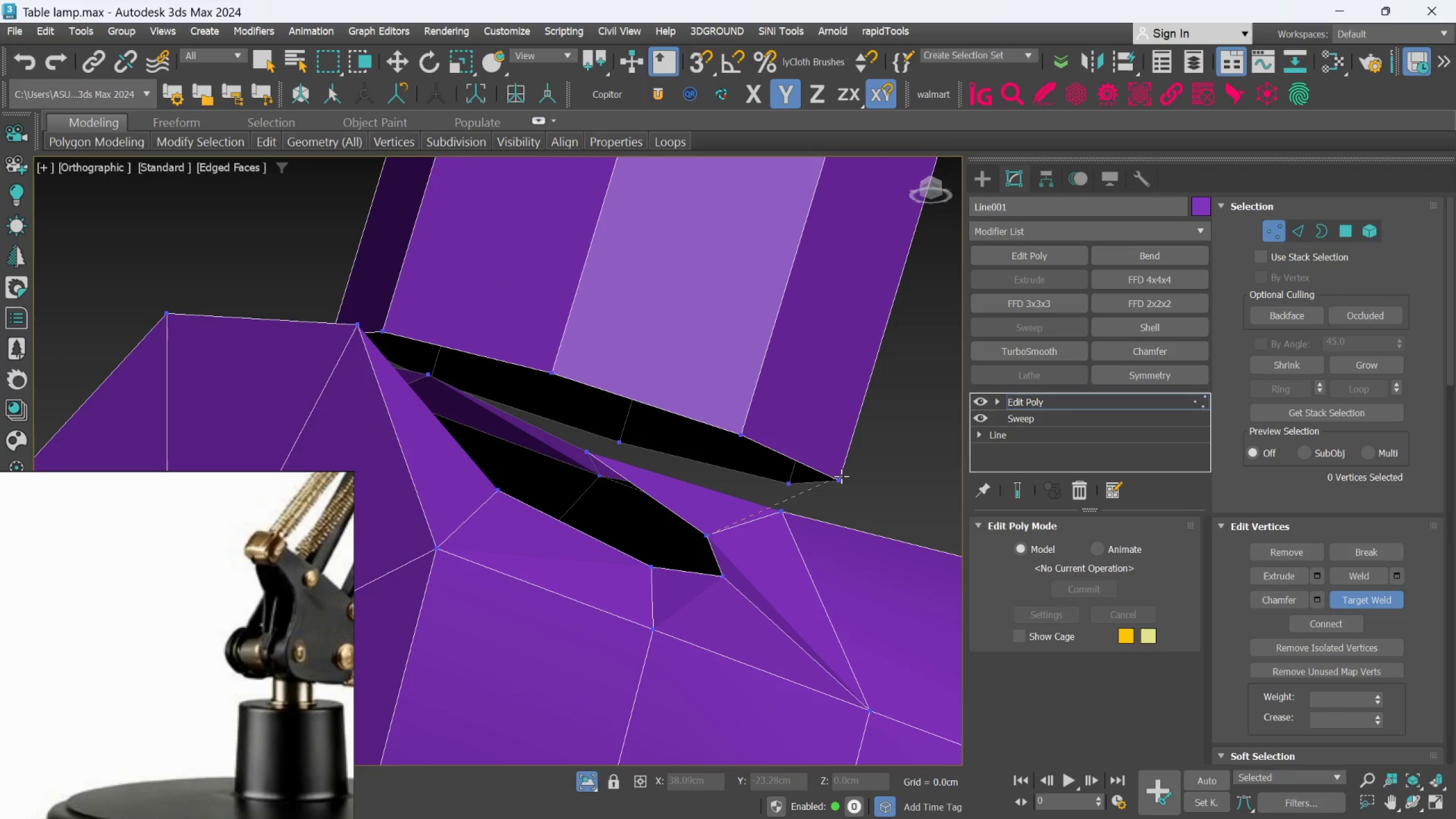 
left_click([842, 477])
 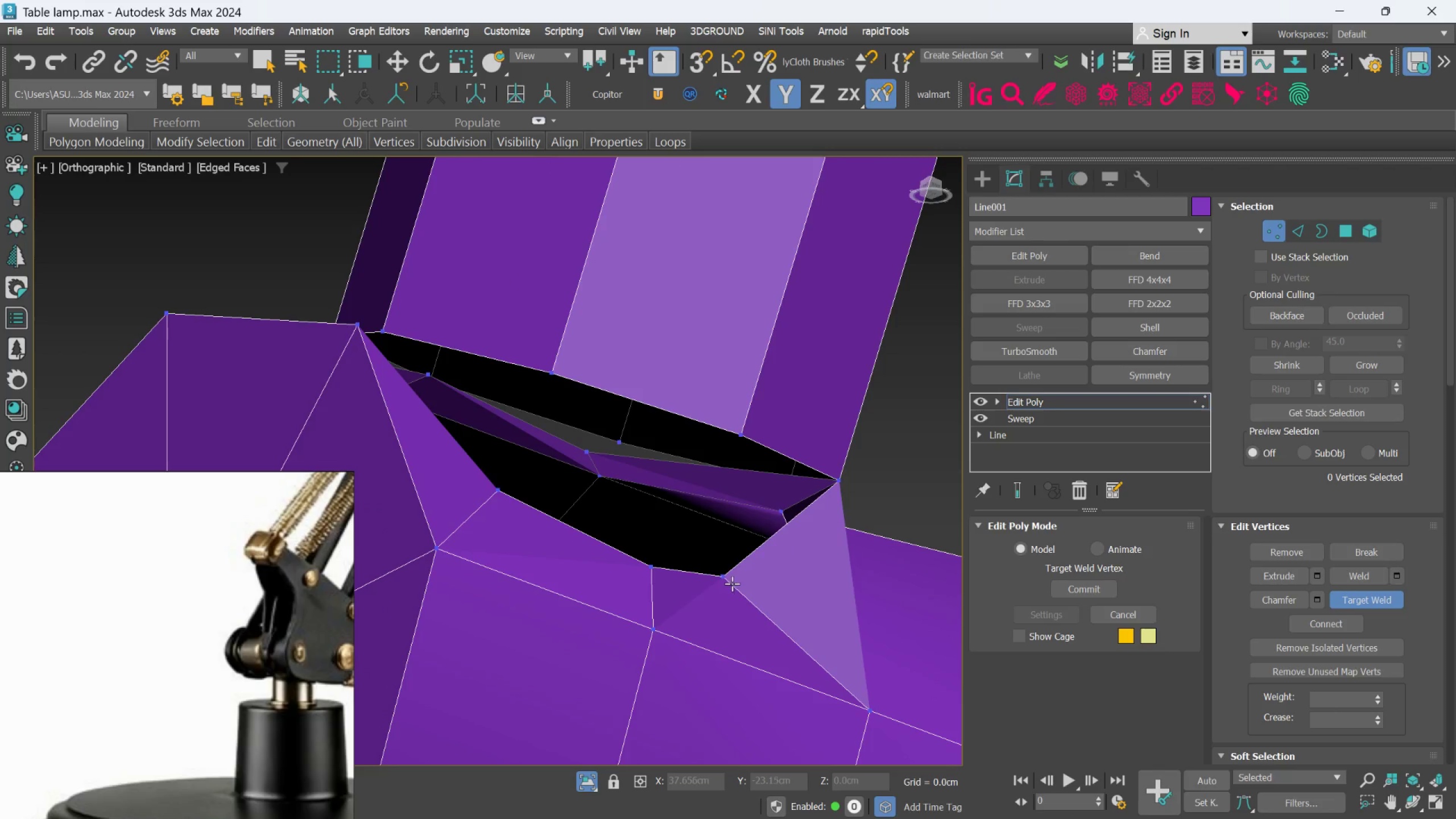 
left_click([729, 577])
 